 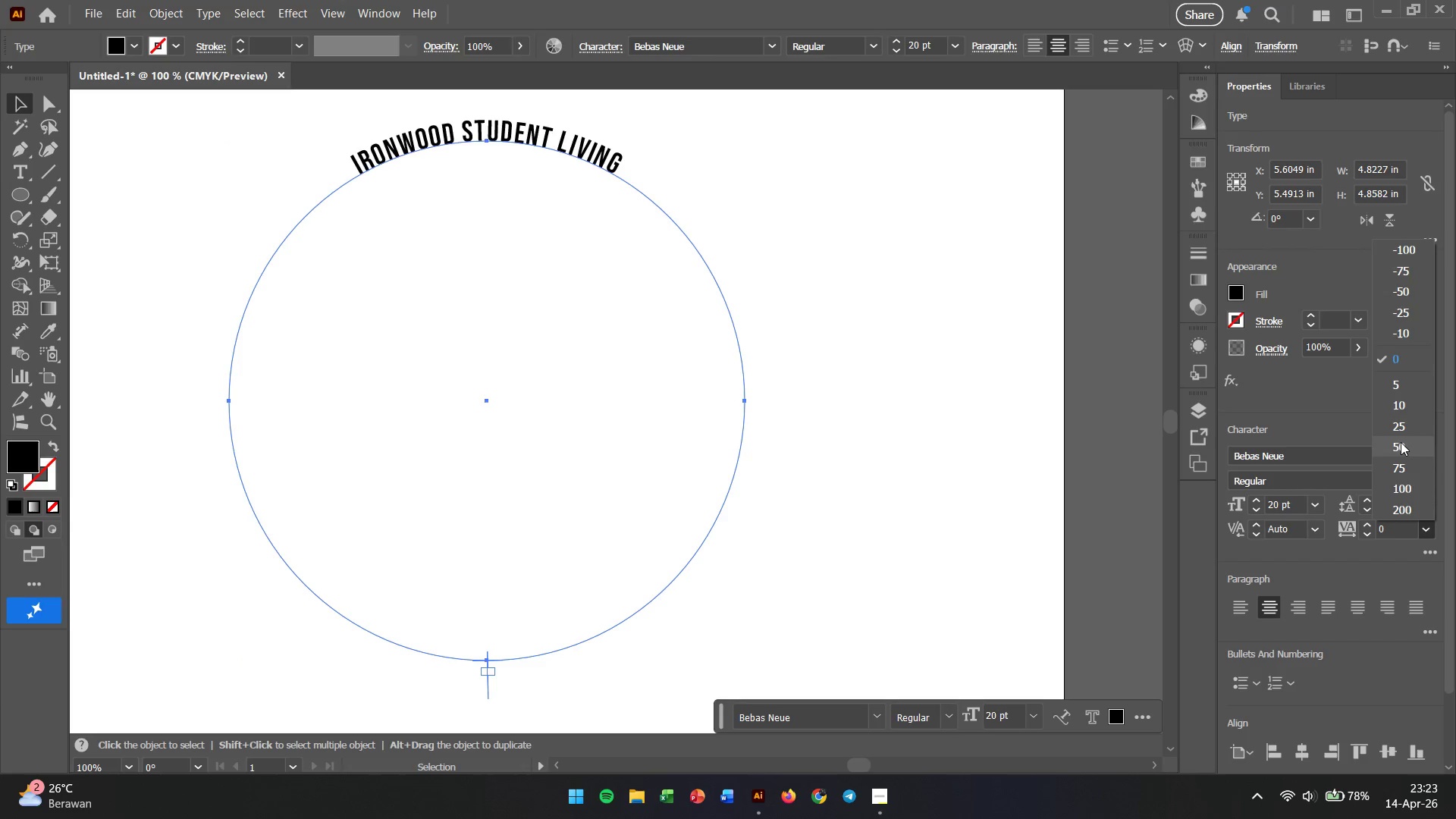 
left_click([1412, 491])
 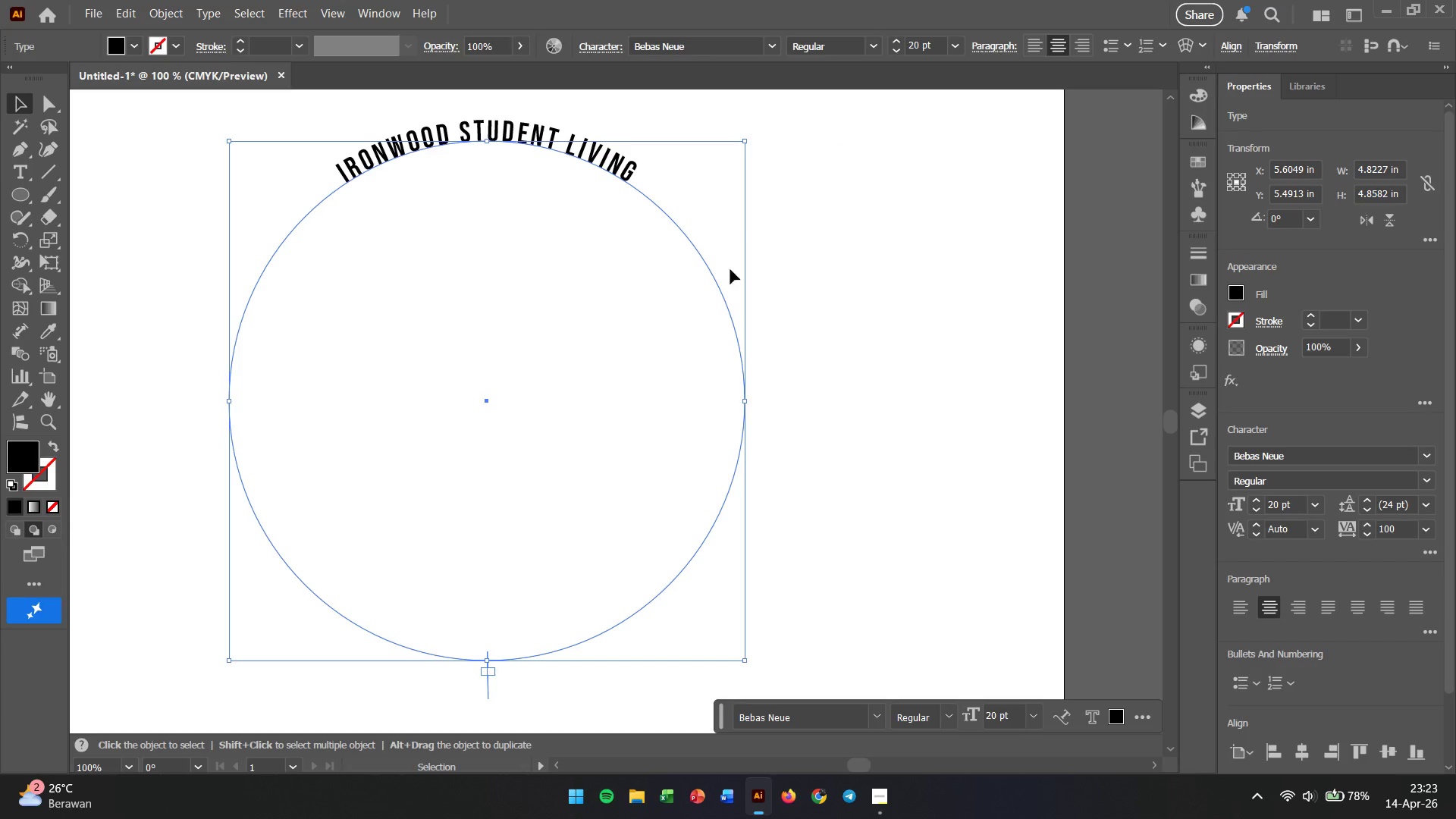 
wait(7.86)
 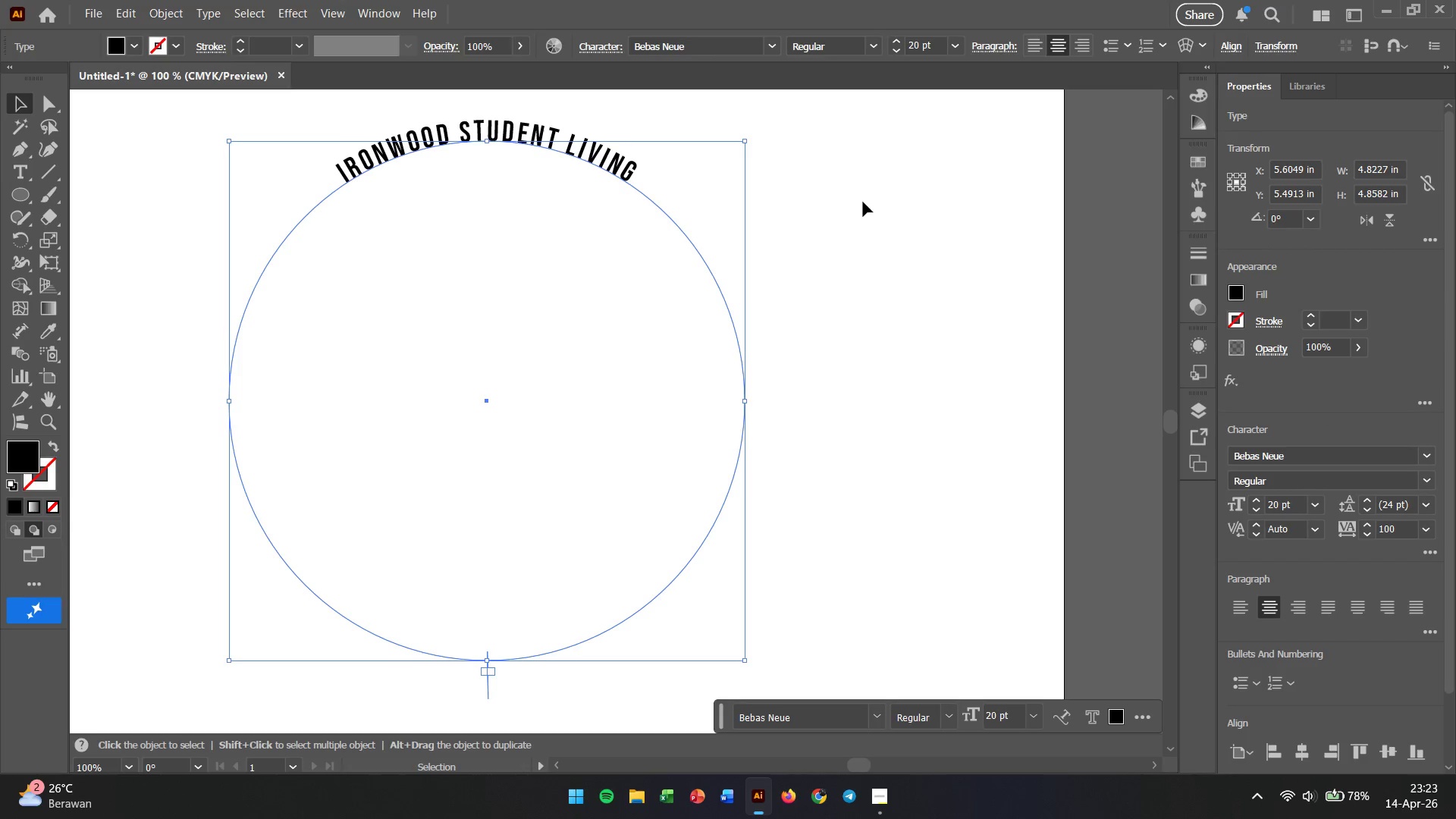 
left_click_drag(start_coordinate=[747, 142], to_coordinate=[643, 246])
 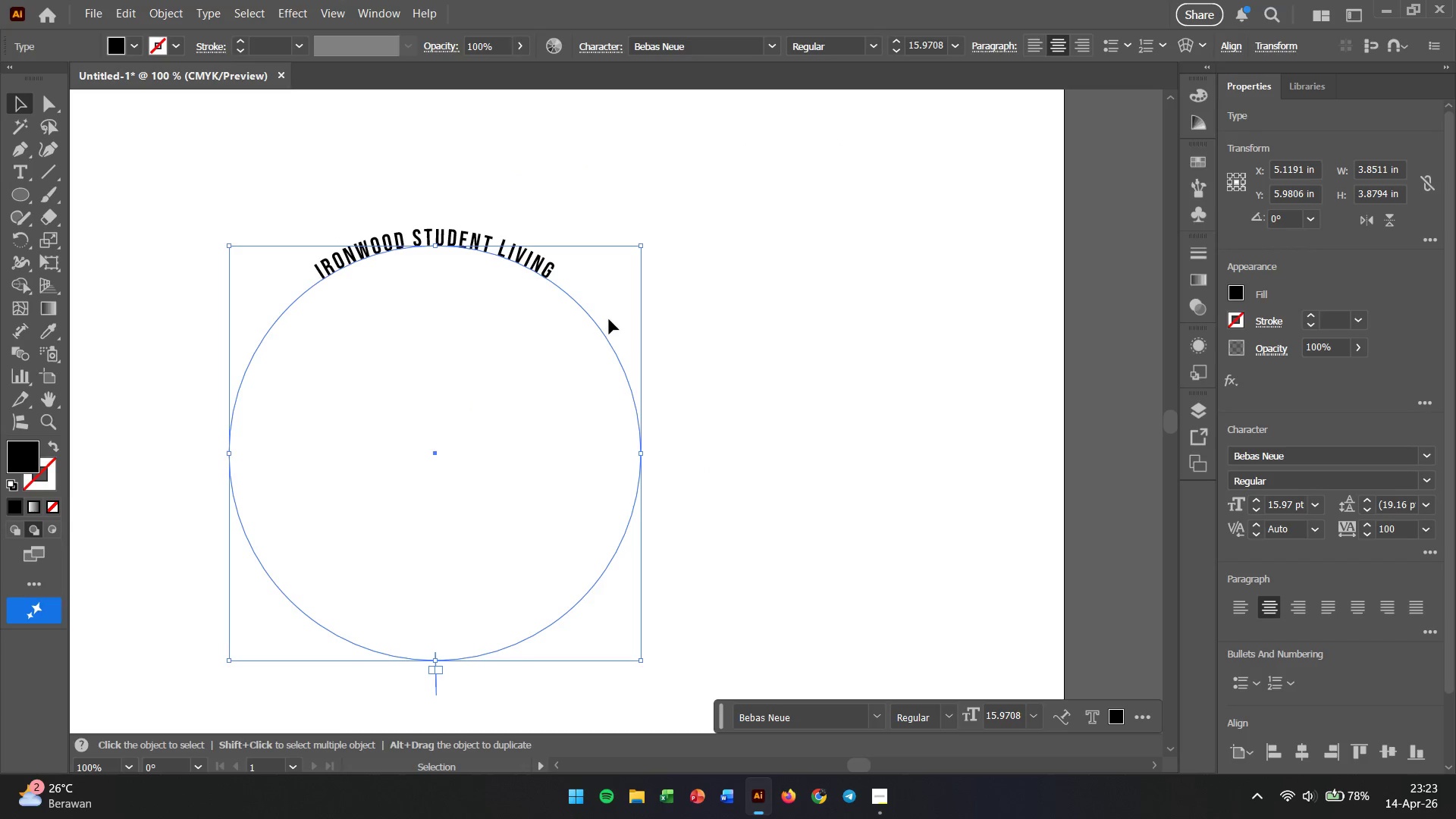 
hold_key(key=ShiftLeft, duration=1.17)
 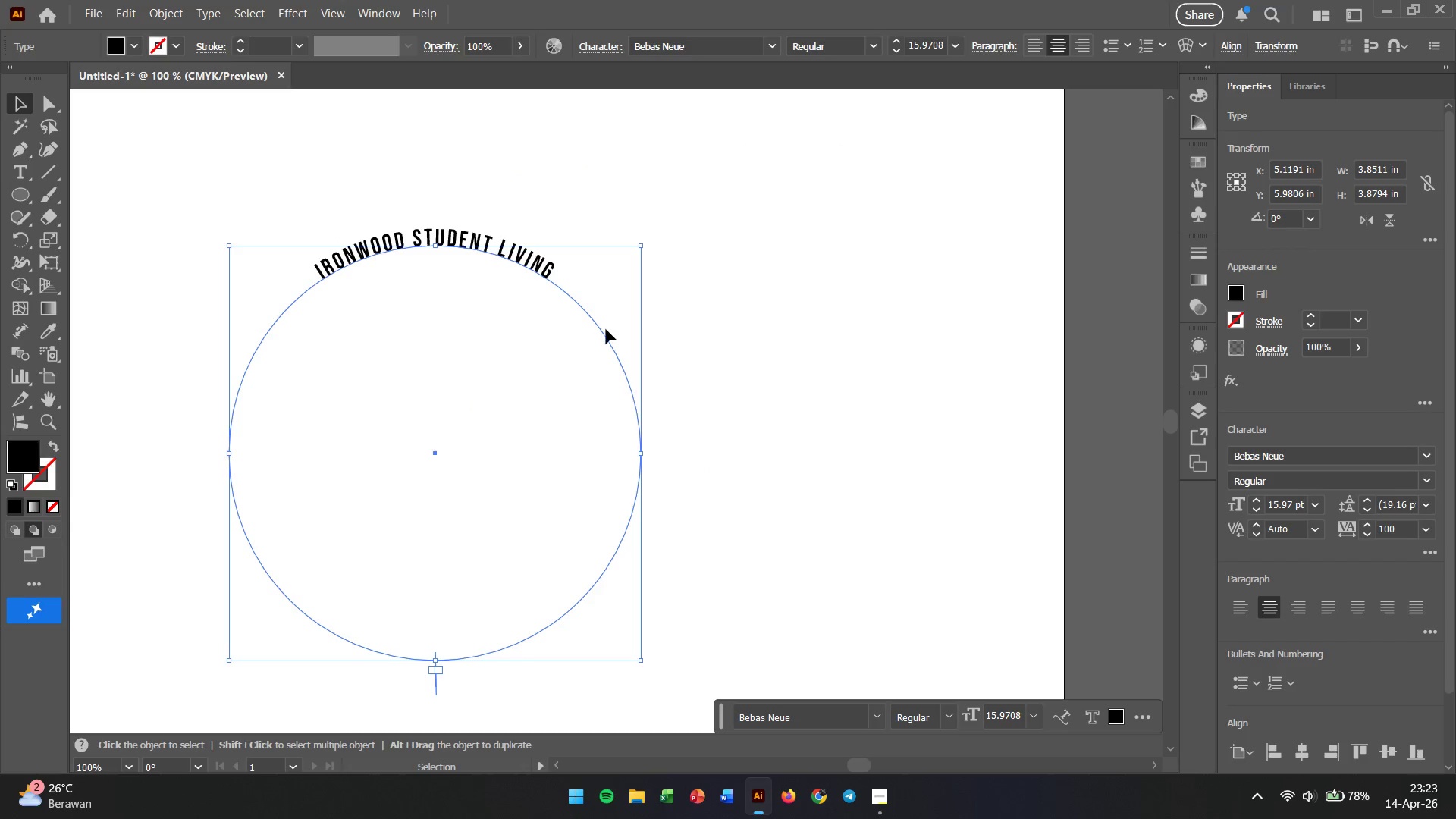 
left_click_drag(start_coordinate=[606, 332], to_coordinate=[704, 287])
 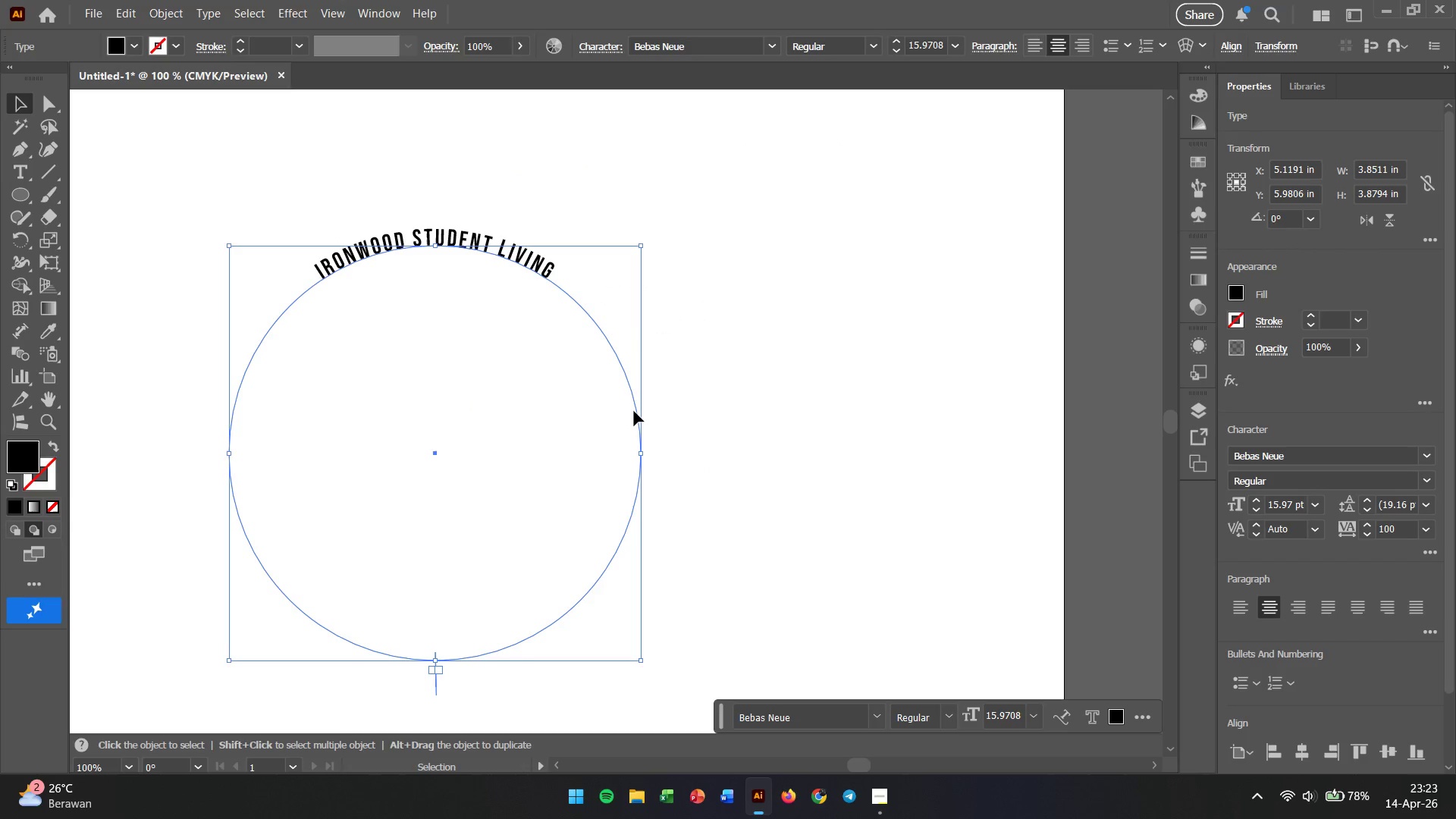 
left_click_drag(start_coordinate=[634, 411], to_coordinate=[654, 405])
 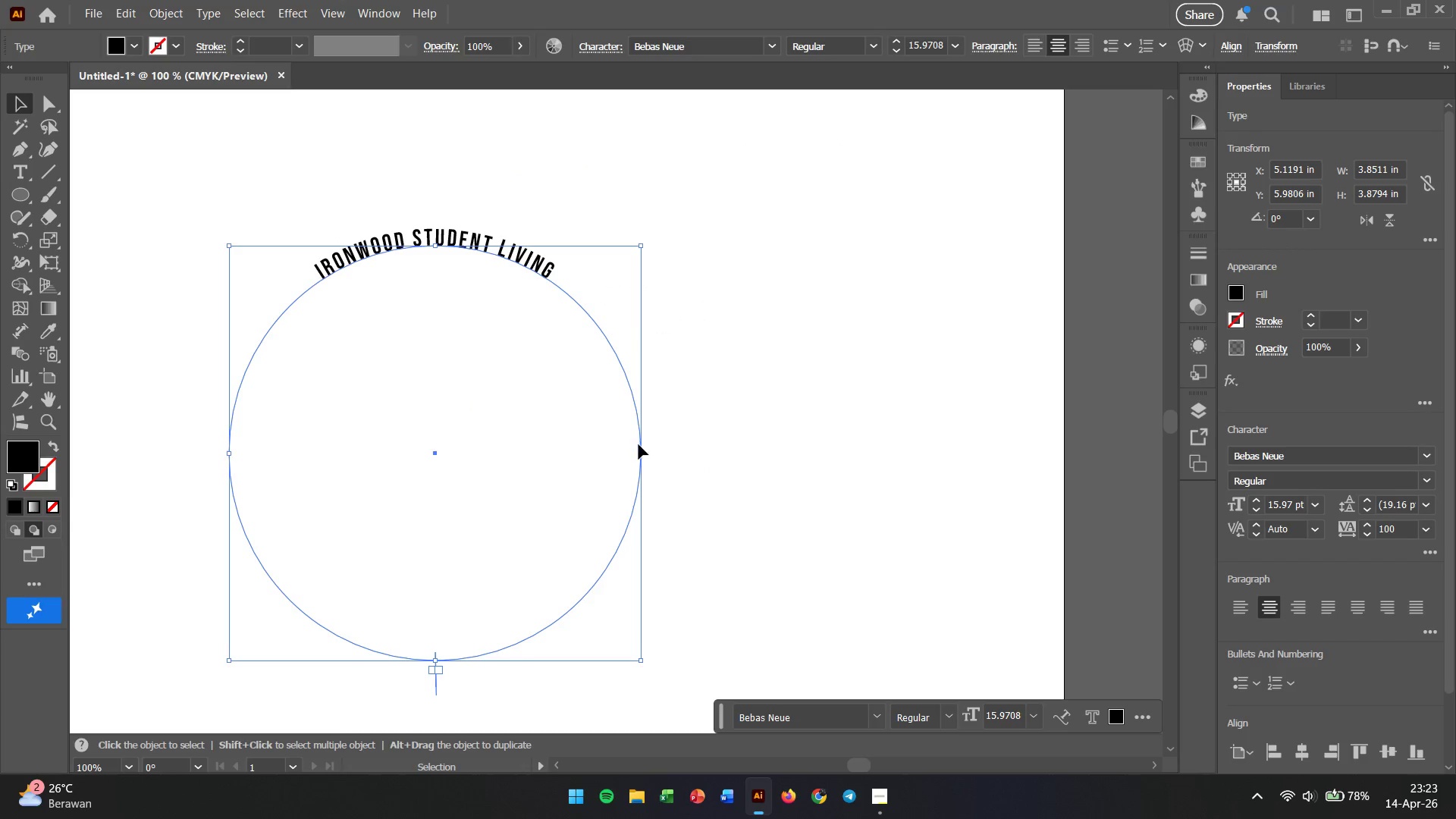 
left_click([639, 444])
 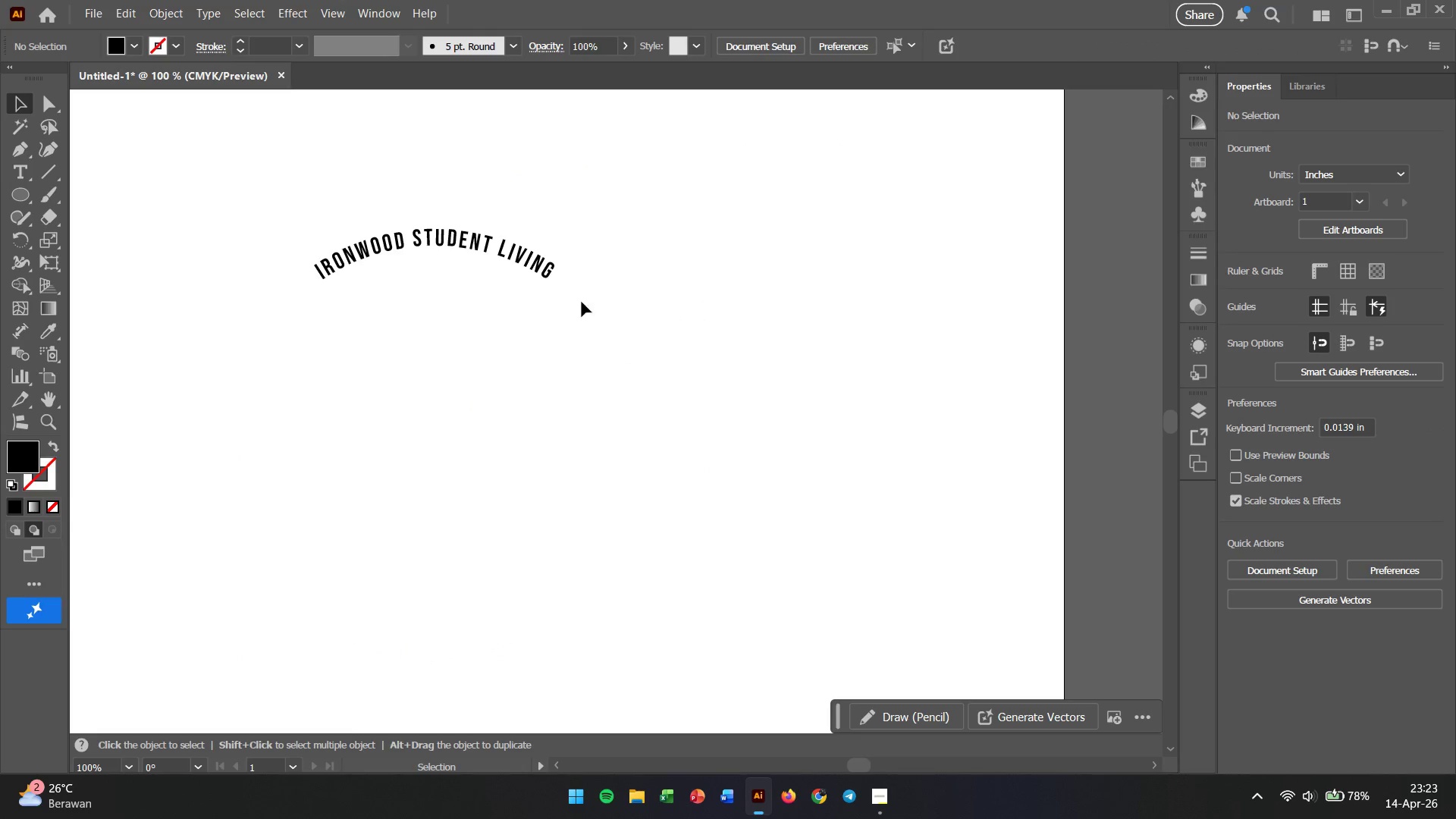 
left_click([523, 254])
 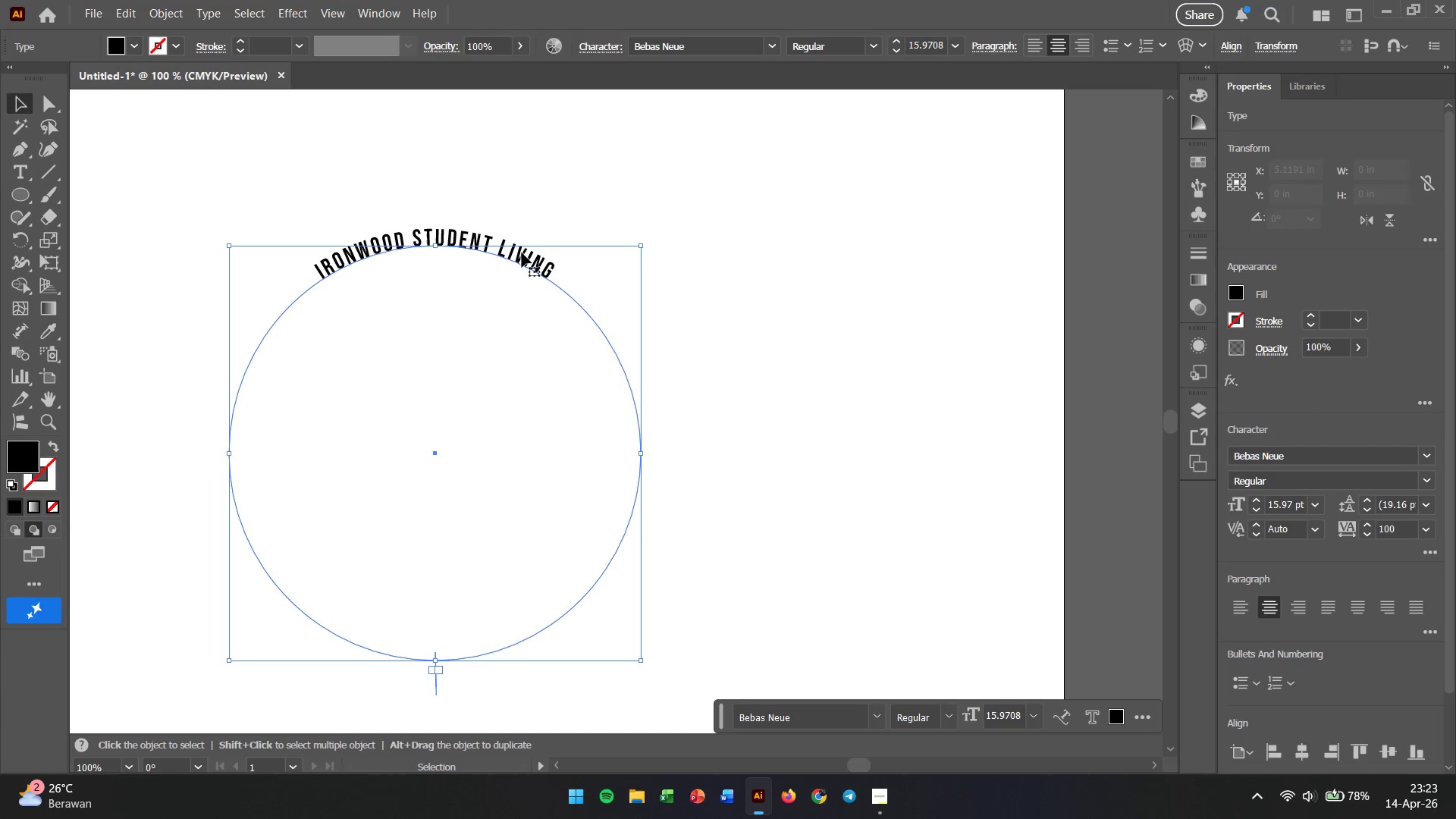 
left_click_drag(start_coordinate=[522, 253], to_coordinate=[629, 249])
 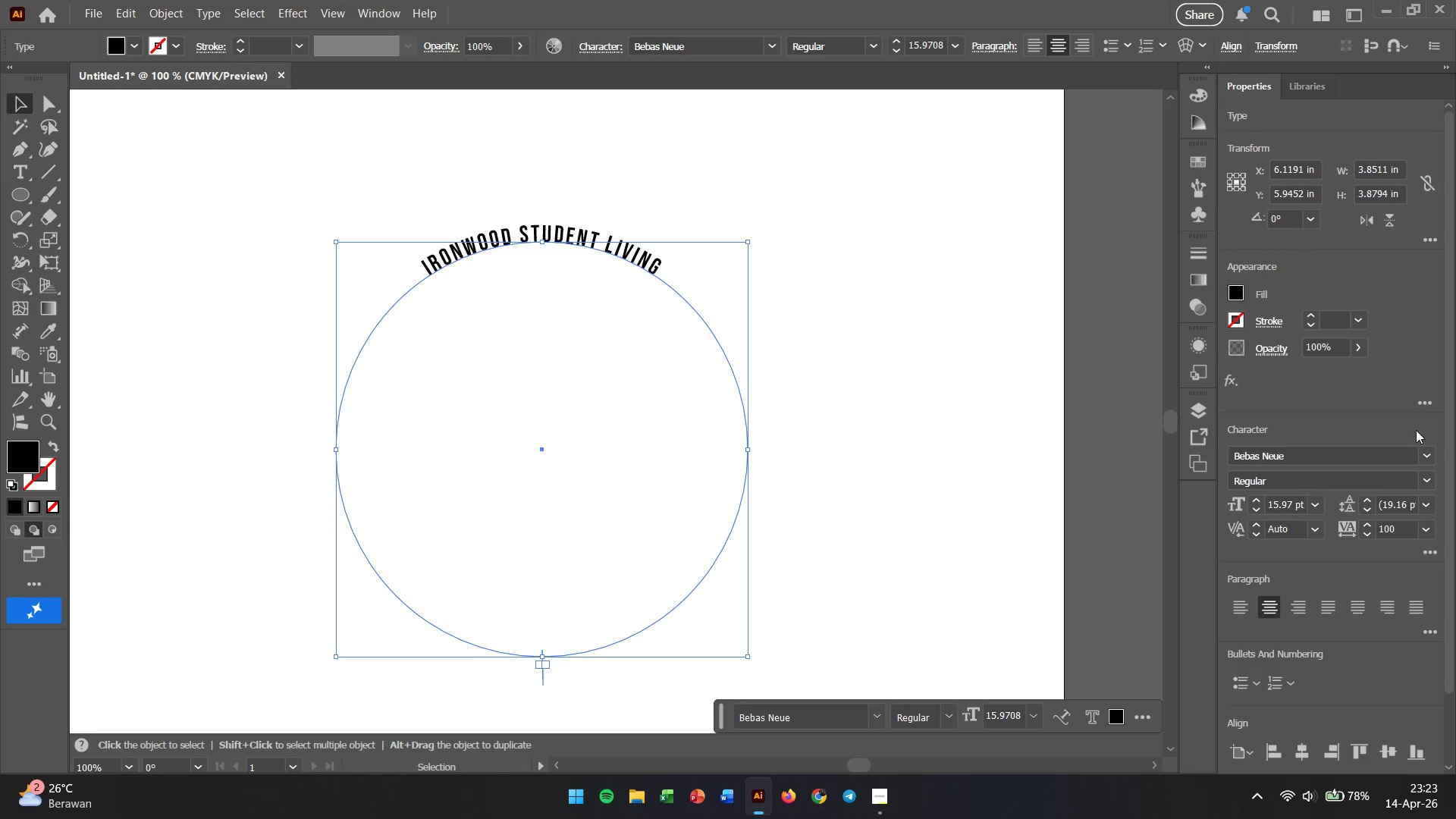 
left_click([1425, 526])
 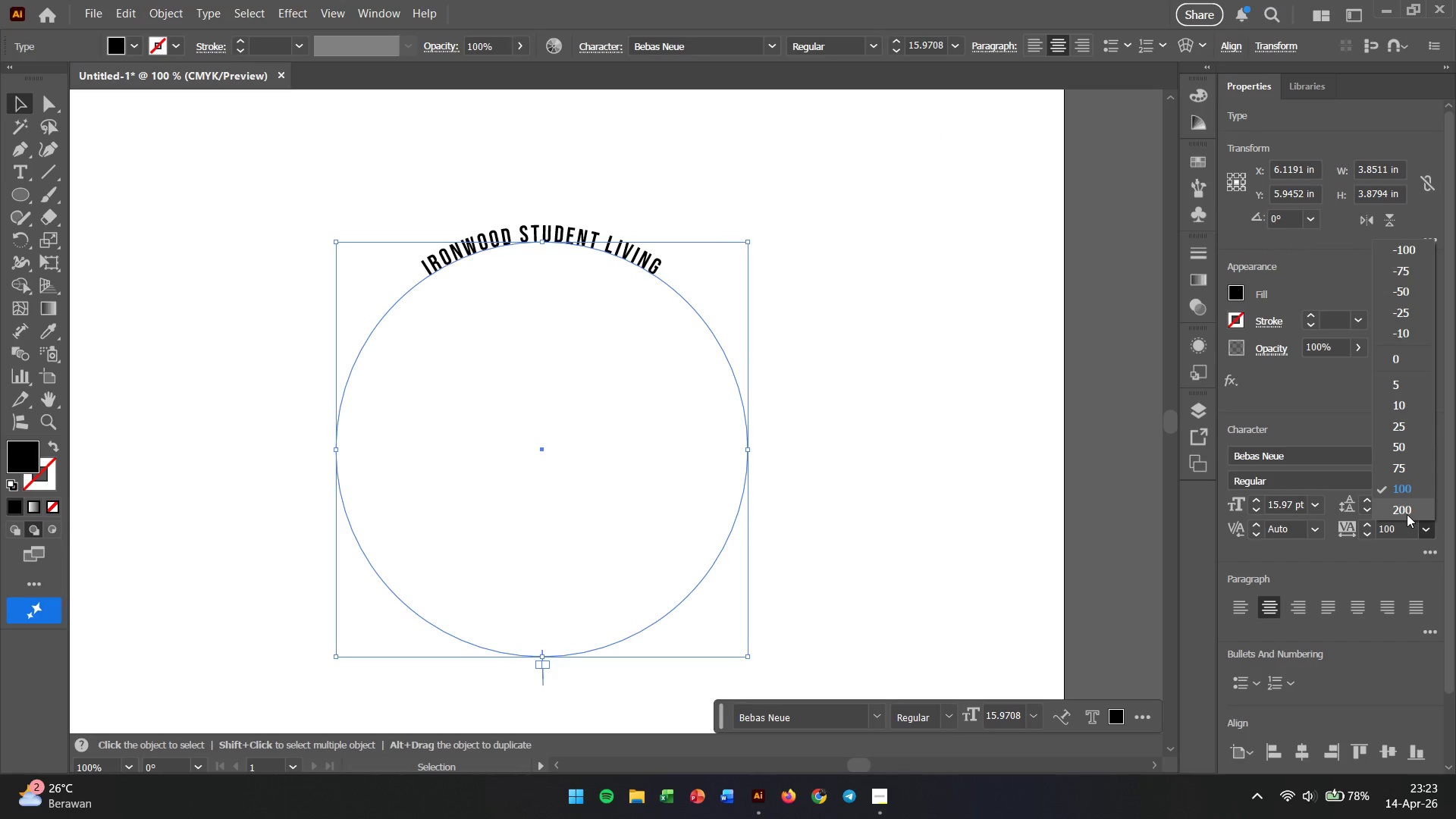 
left_click([1407, 514])
 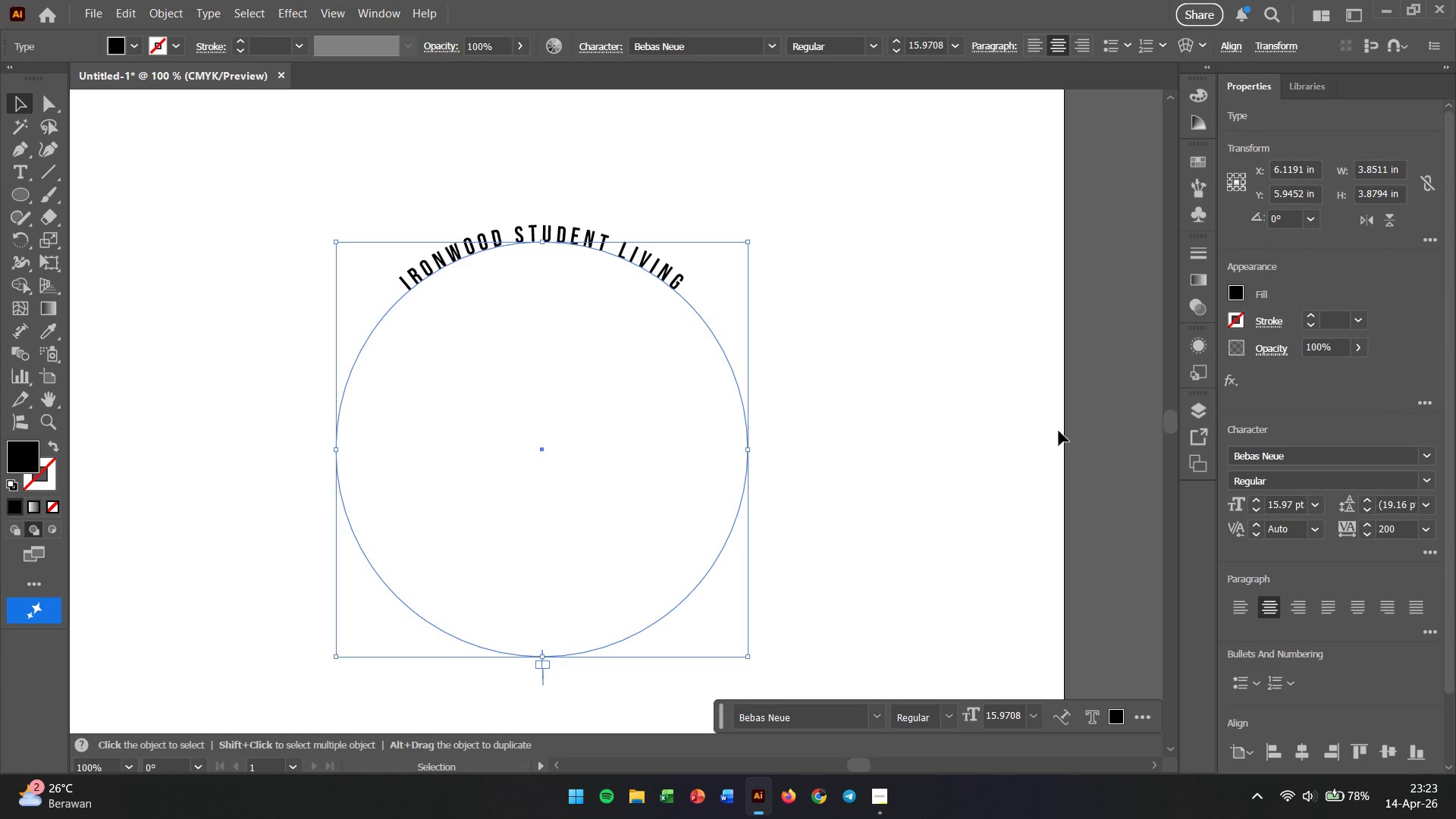 
left_click([883, 360])
 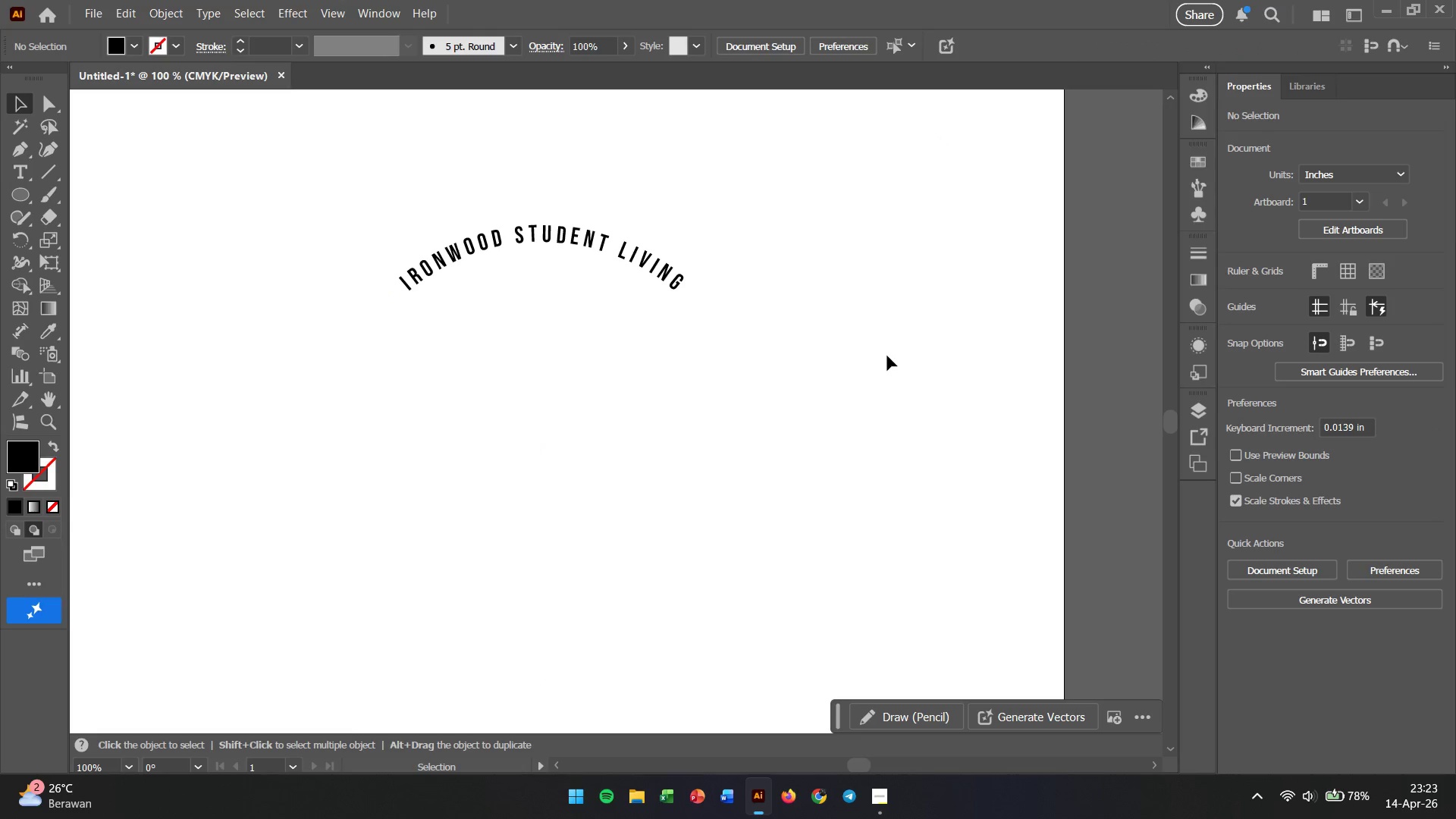 
left_click([640, 265])
 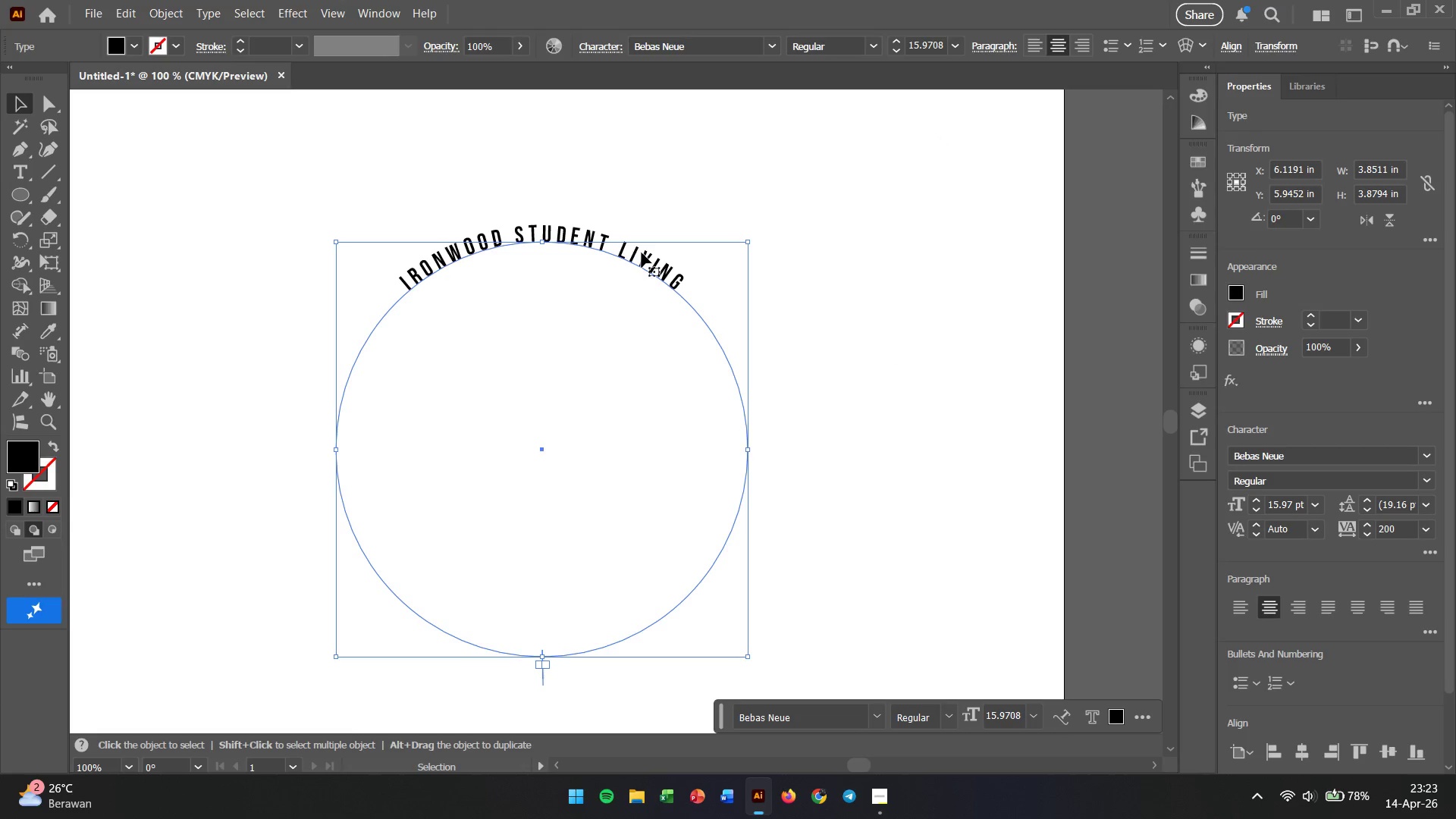 
left_click([642, 253])
 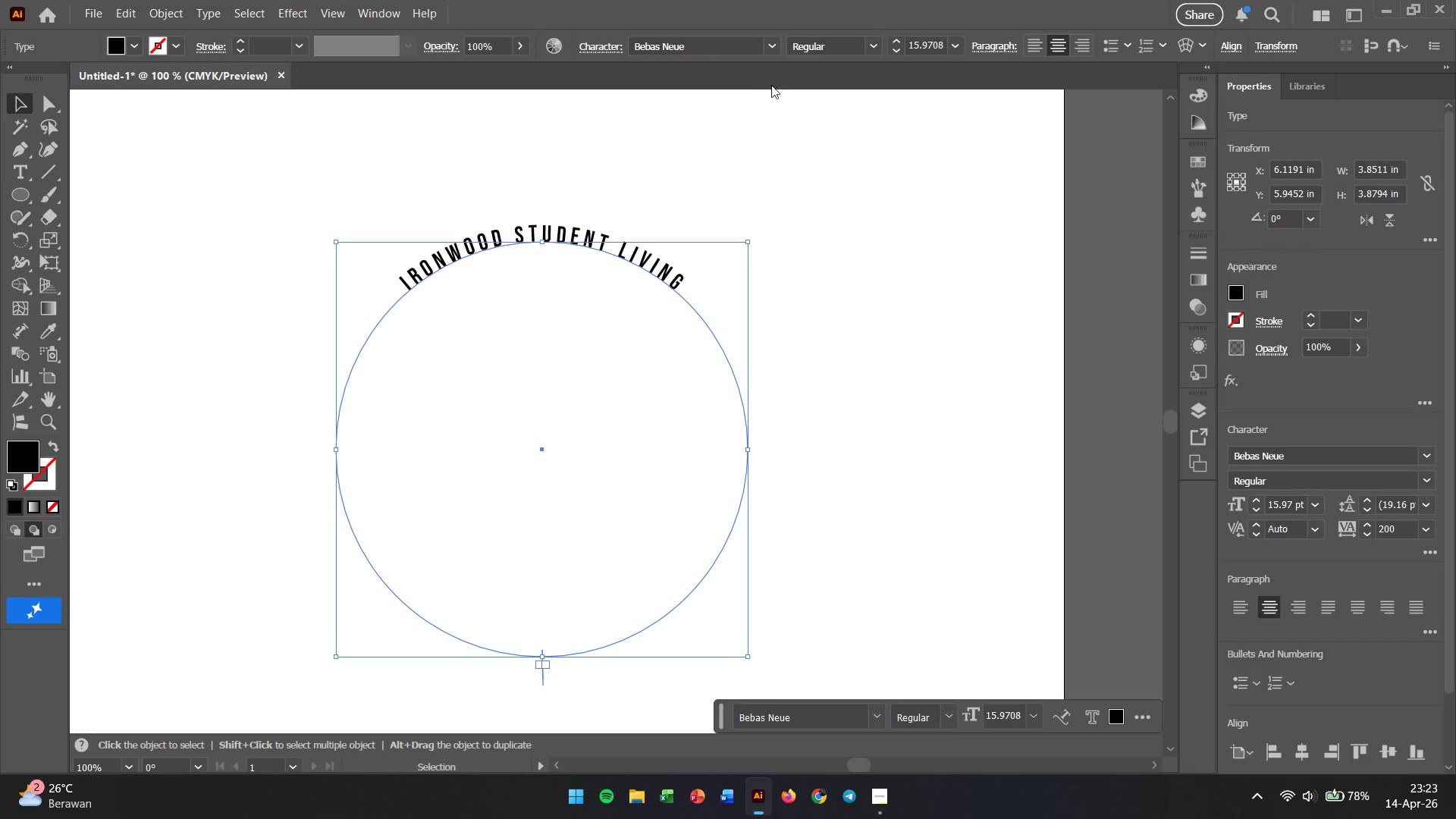 
left_click([754, 50])
 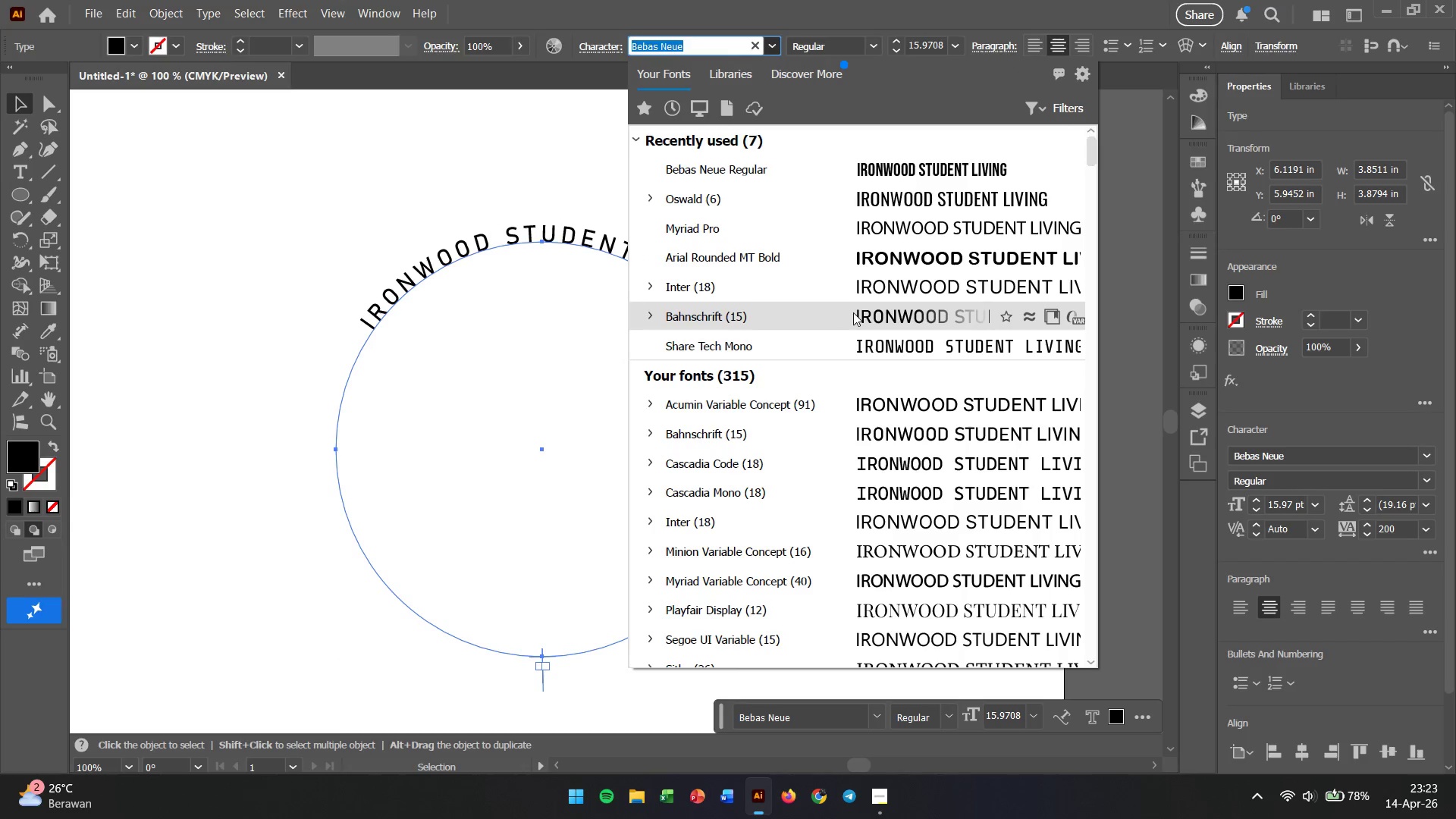 
scroll: coordinate [861, 349], scroll_direction: down, amount: 10.0
 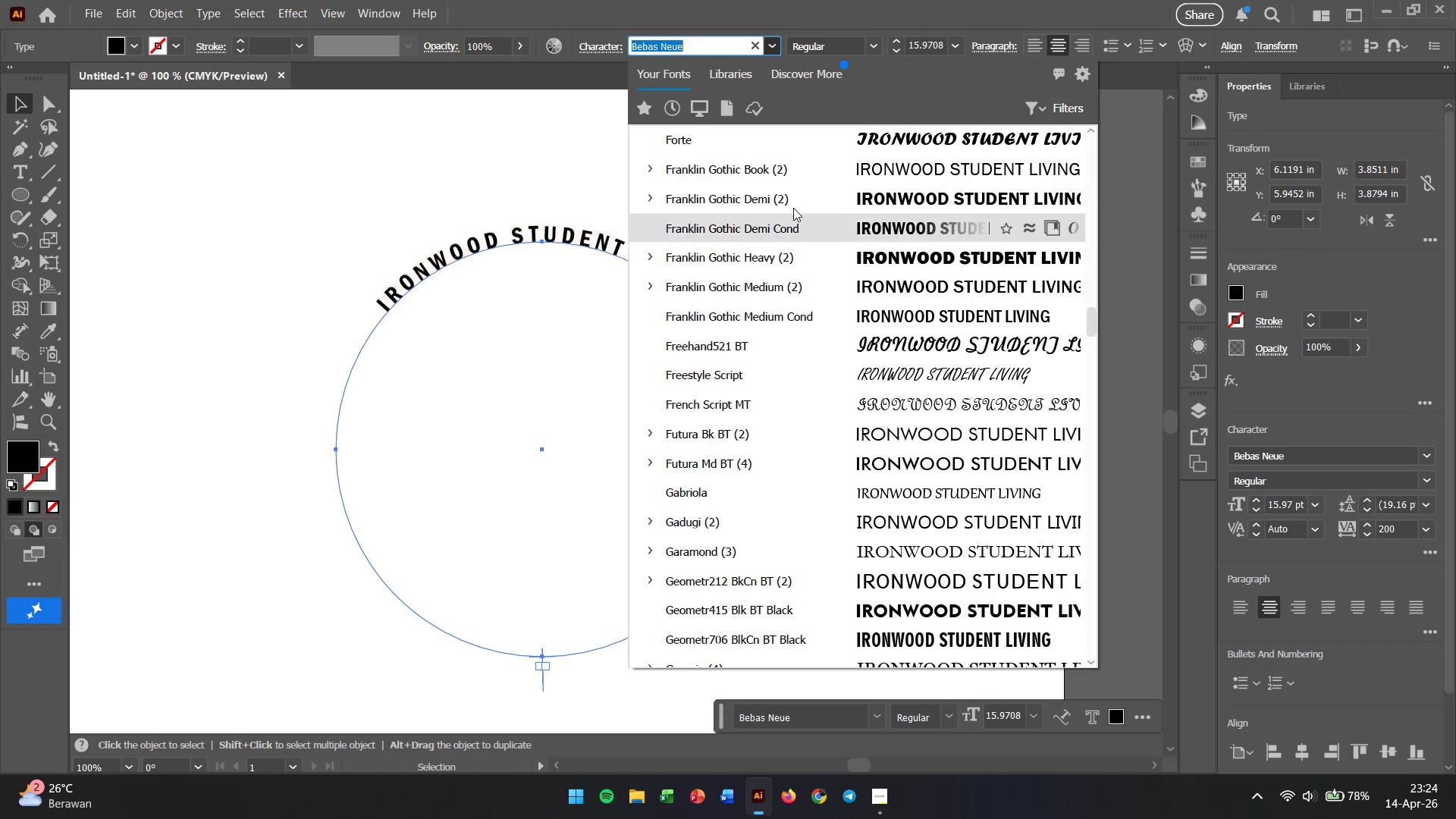 
type(ARIAL)
 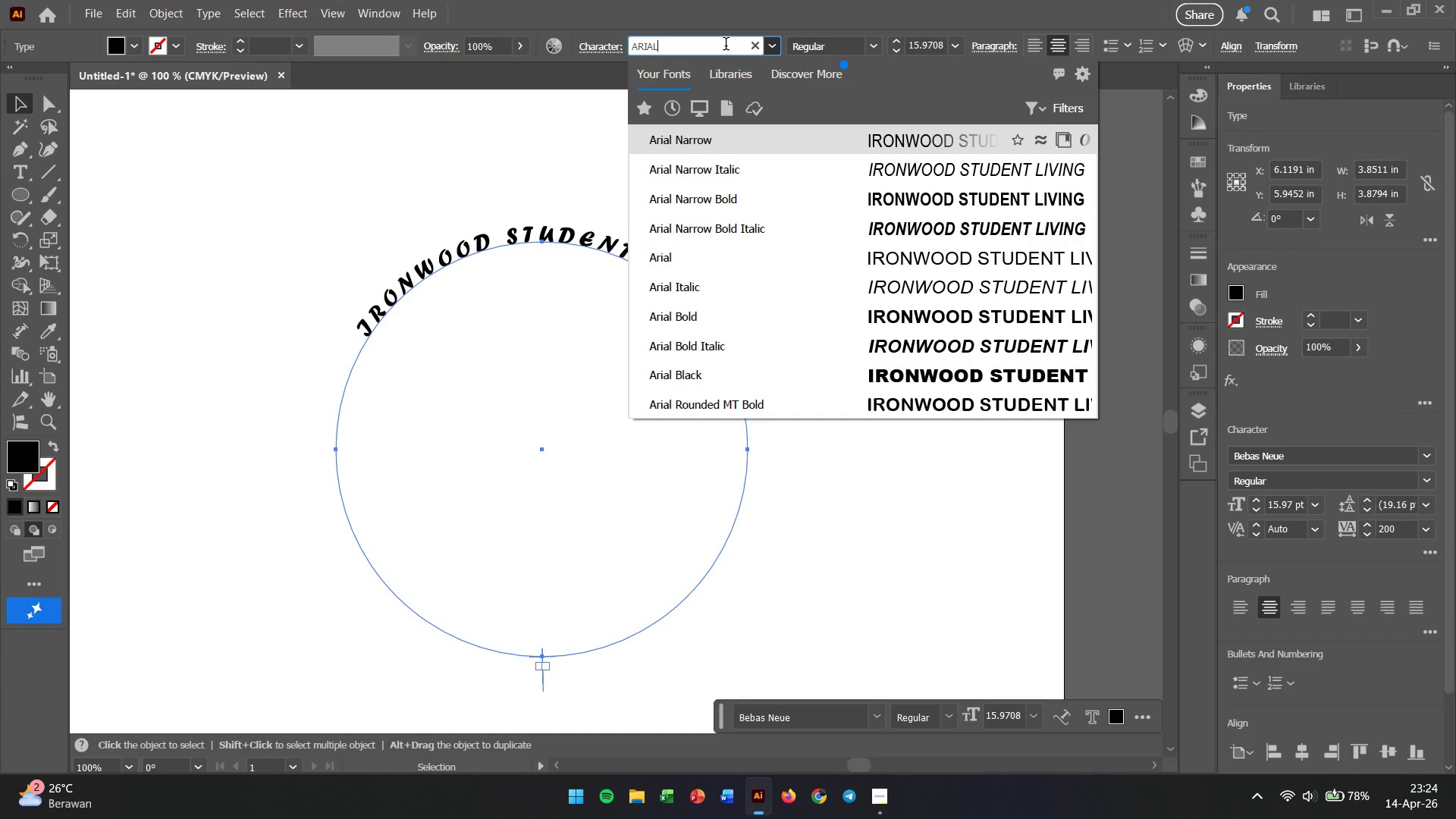 
left_click([726, 46])
 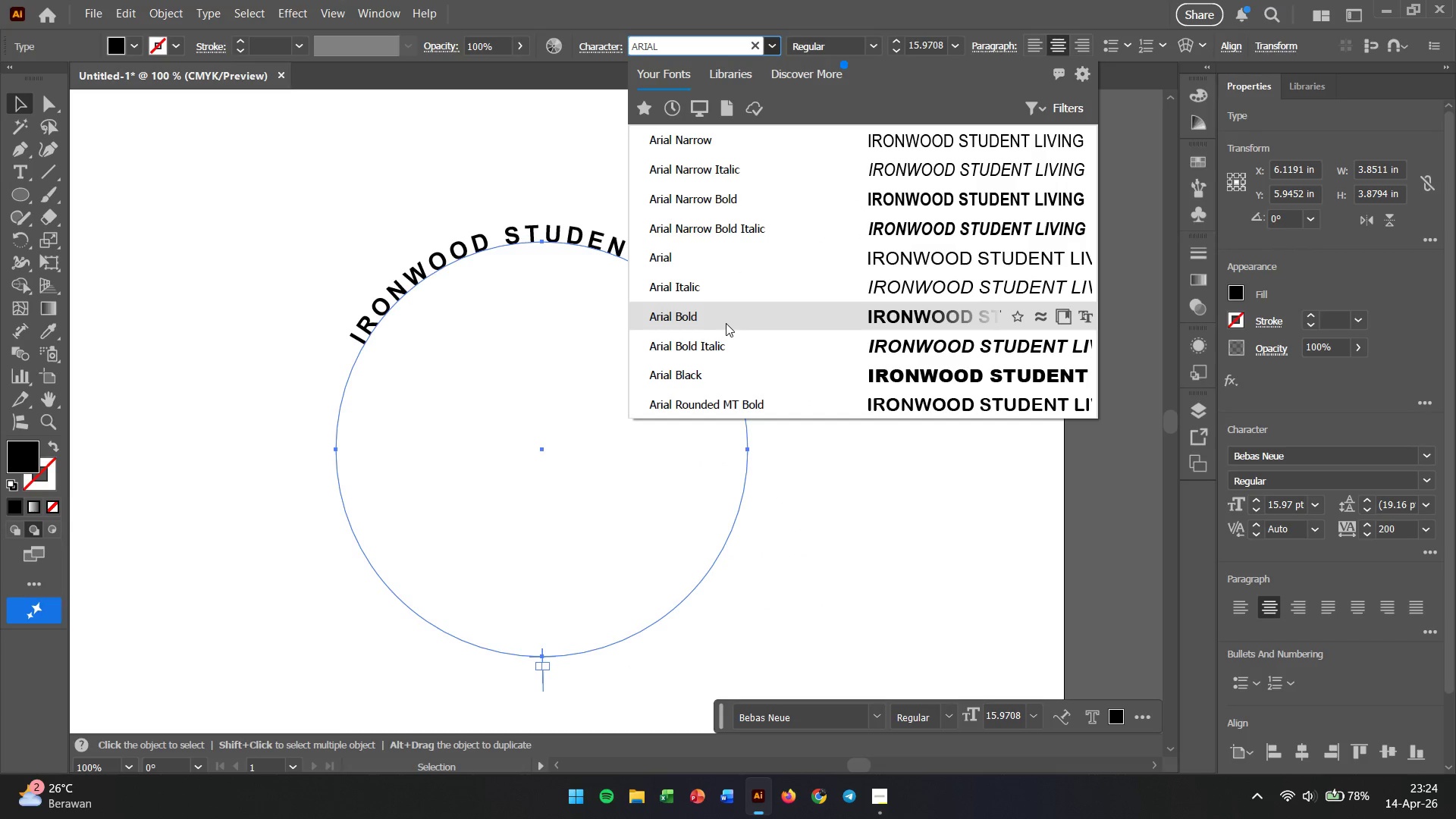 
wait(5.62)
 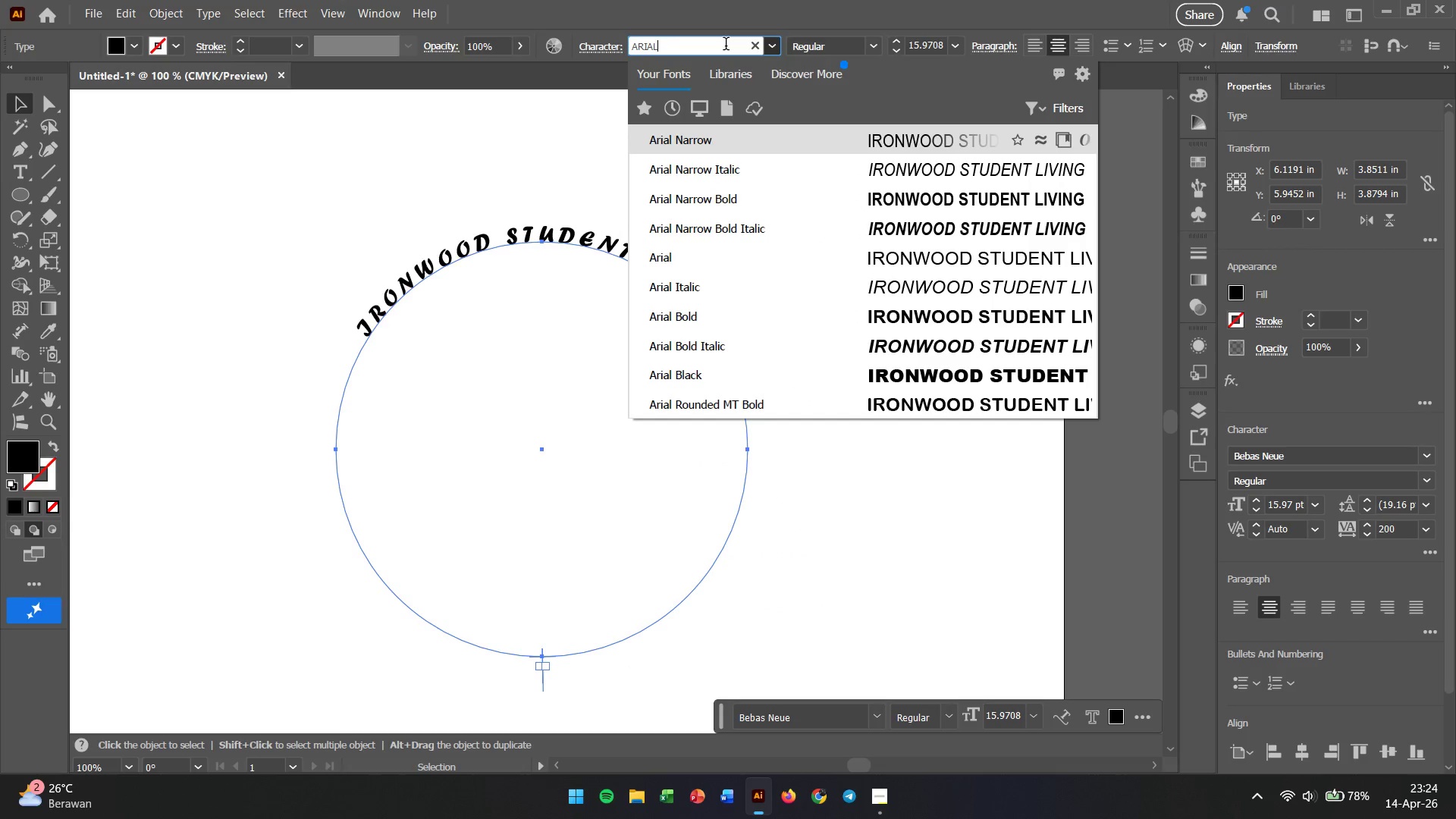 
left_click([724, 374])
 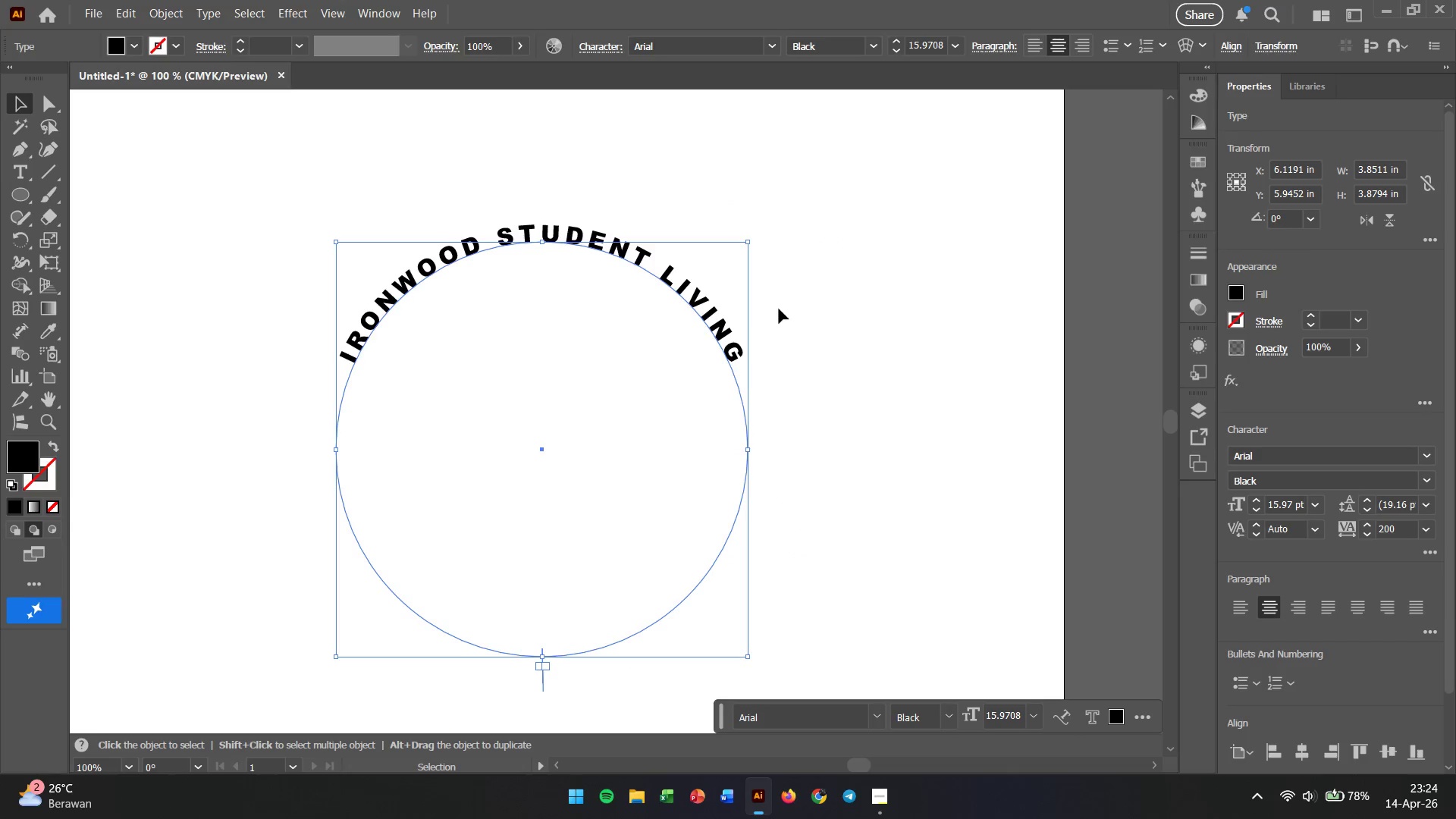 
left_click([779, 308])
 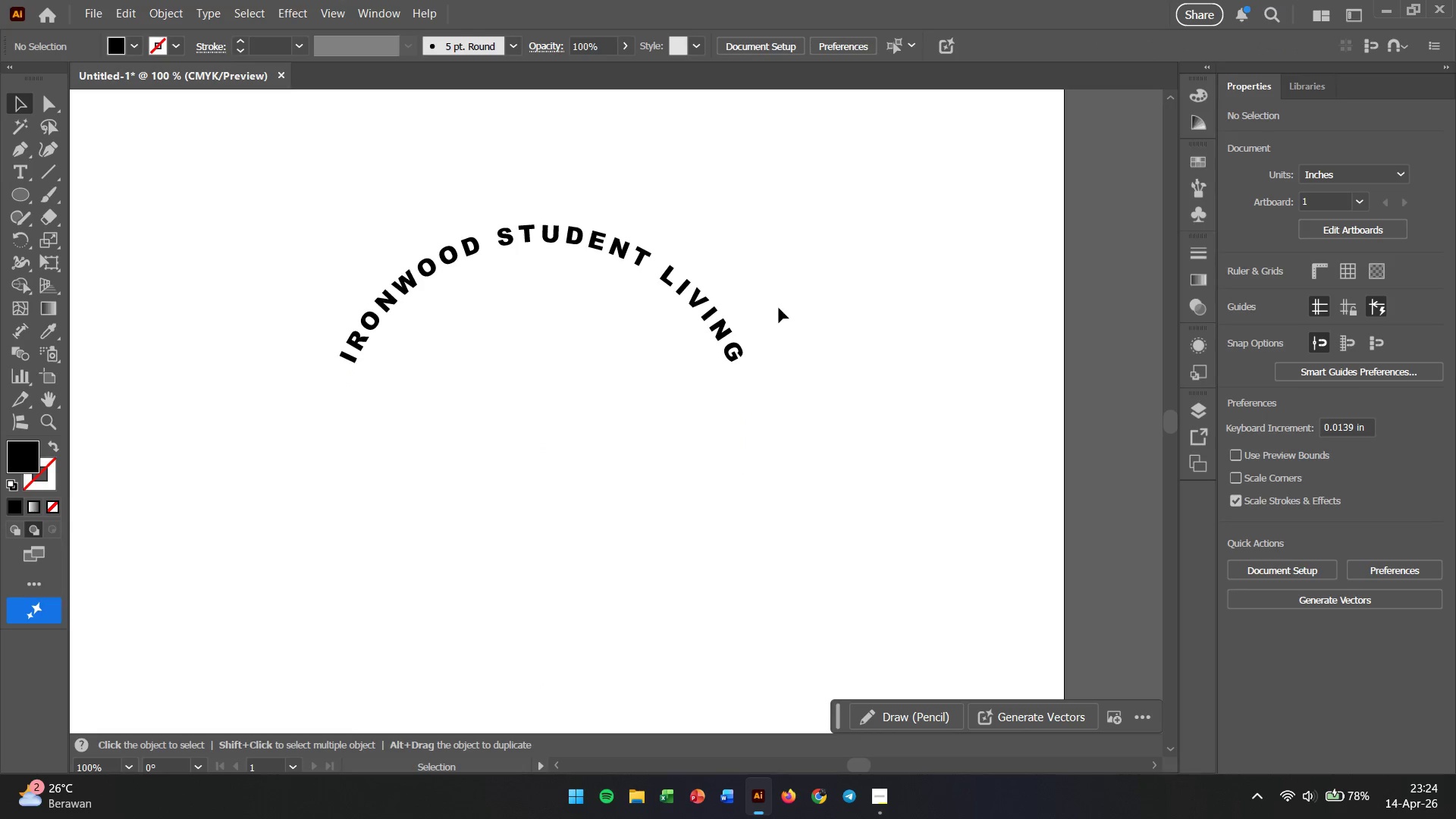 
left_click([726, 332])
 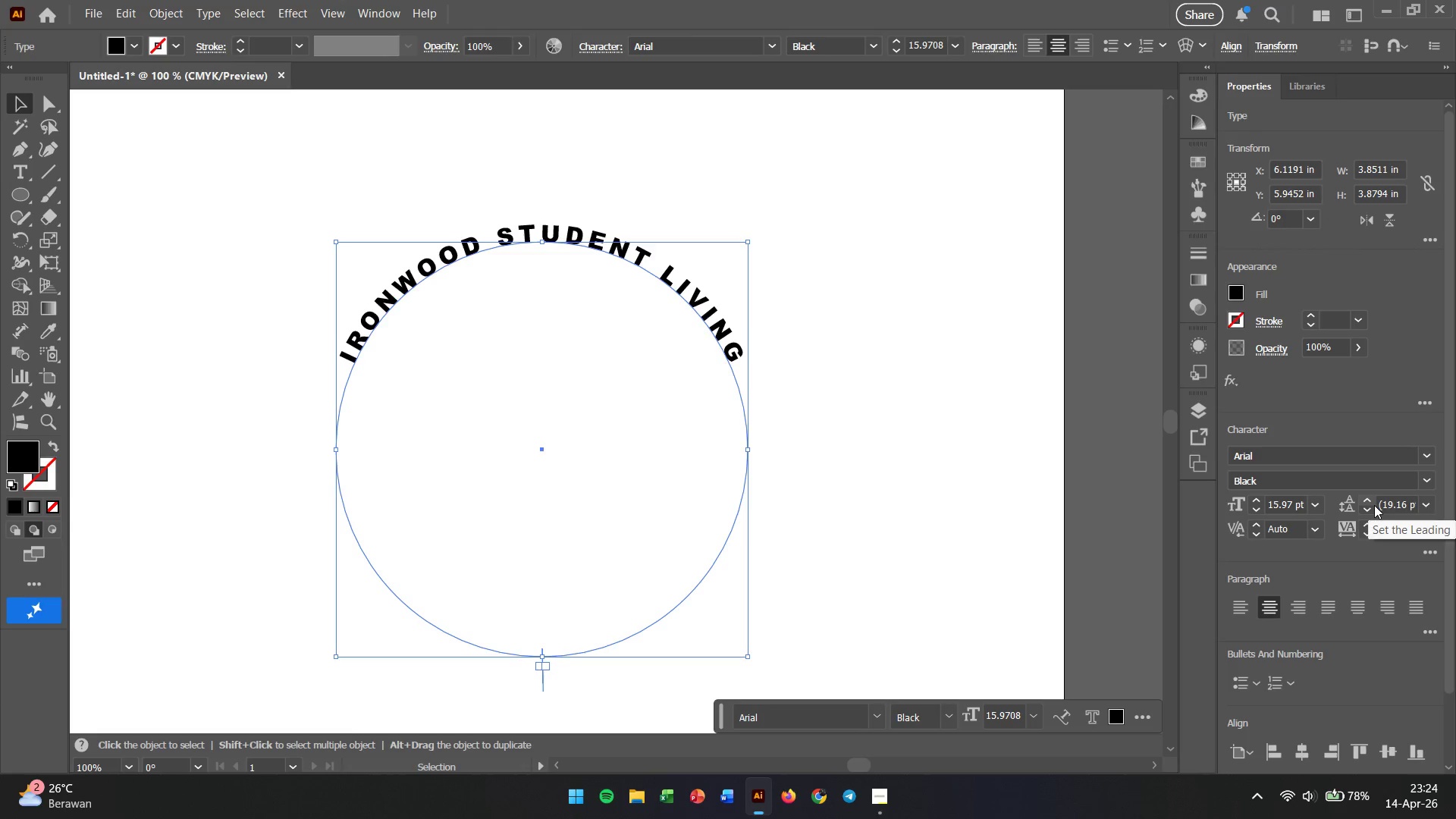 
wait(8.08)
 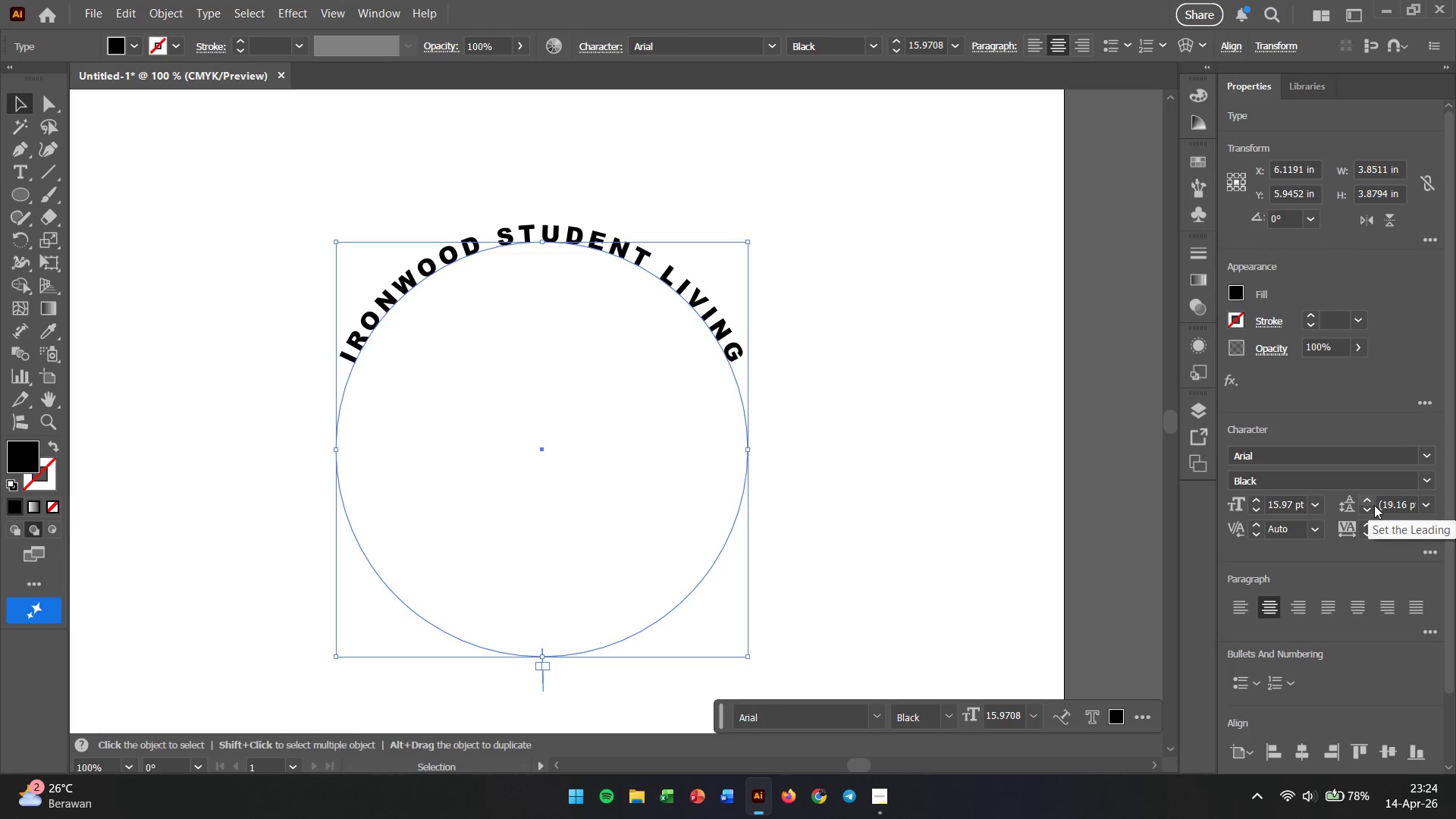 
left_click([1429, 528])
 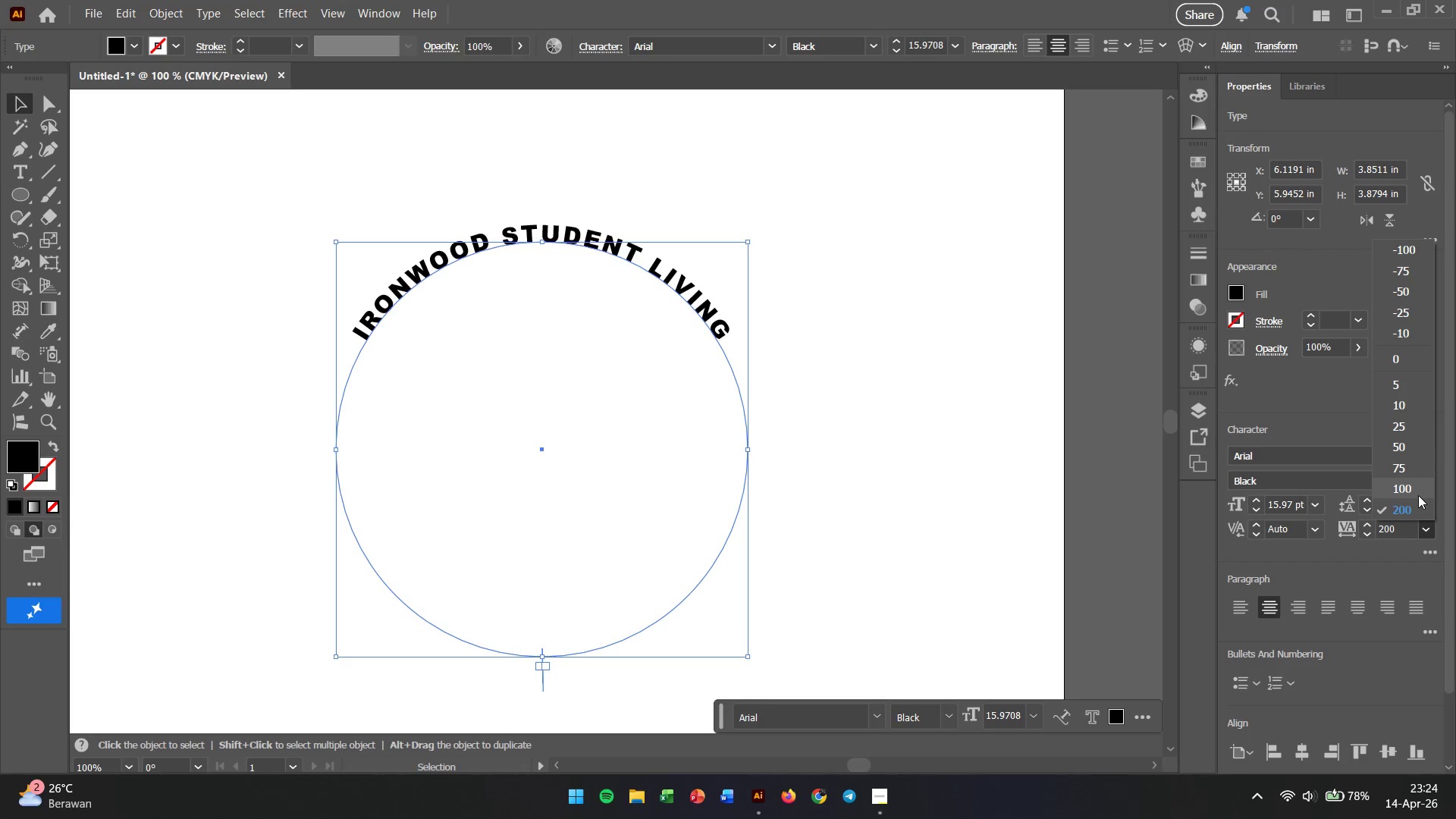 
left_click([1418, 495])
 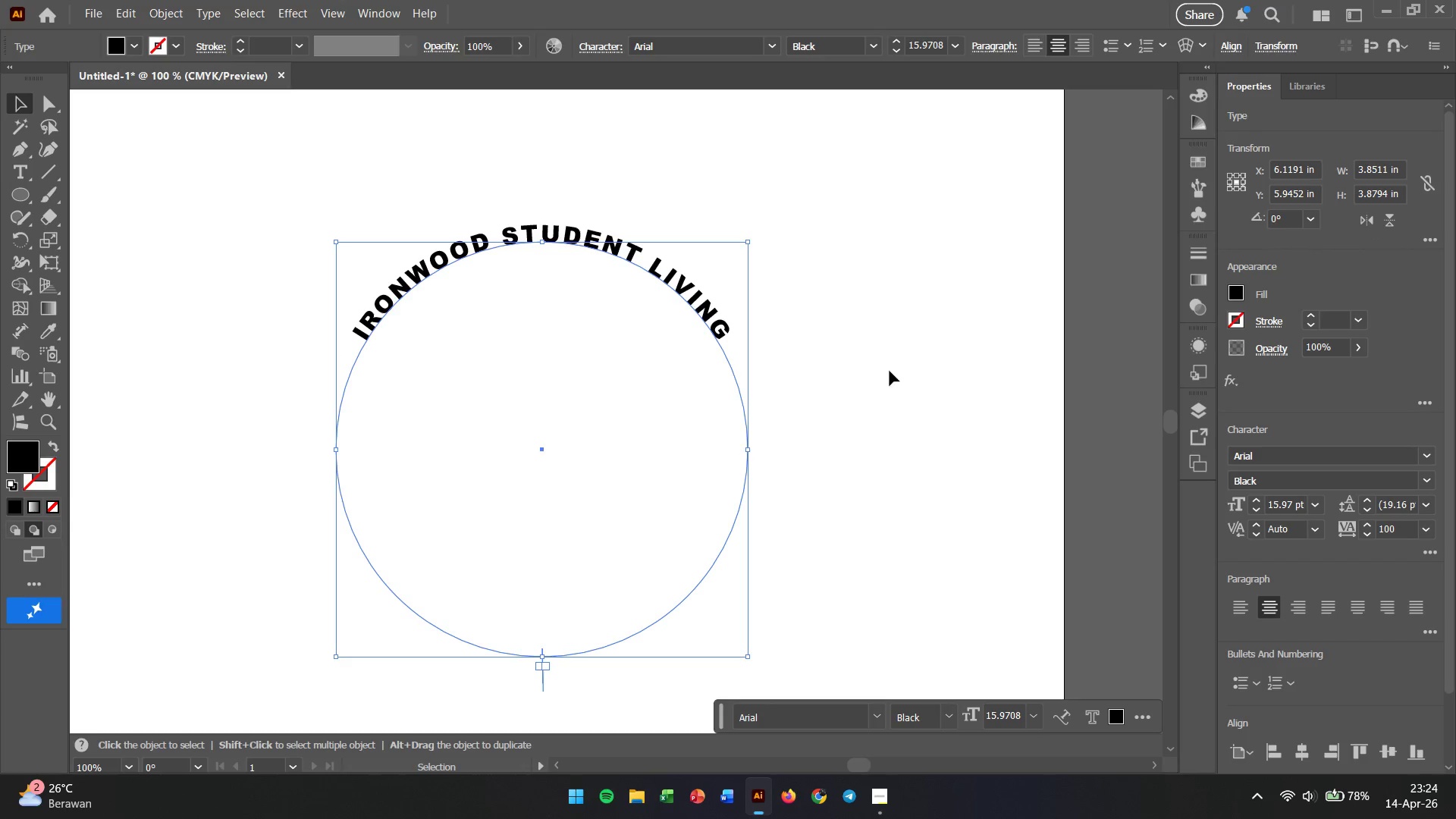 
left_click([890, 371])
 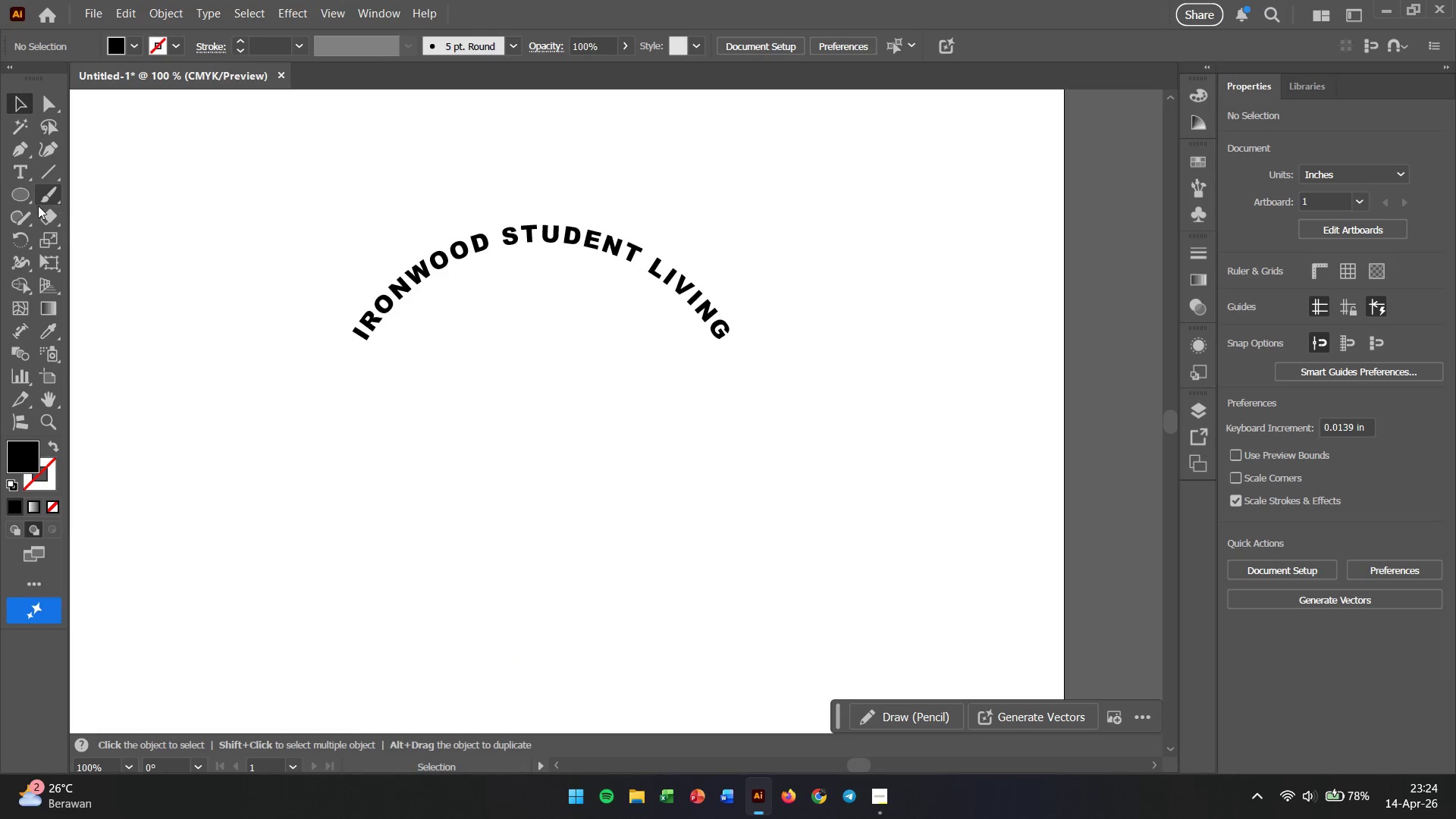 
left_click([17, 197])
 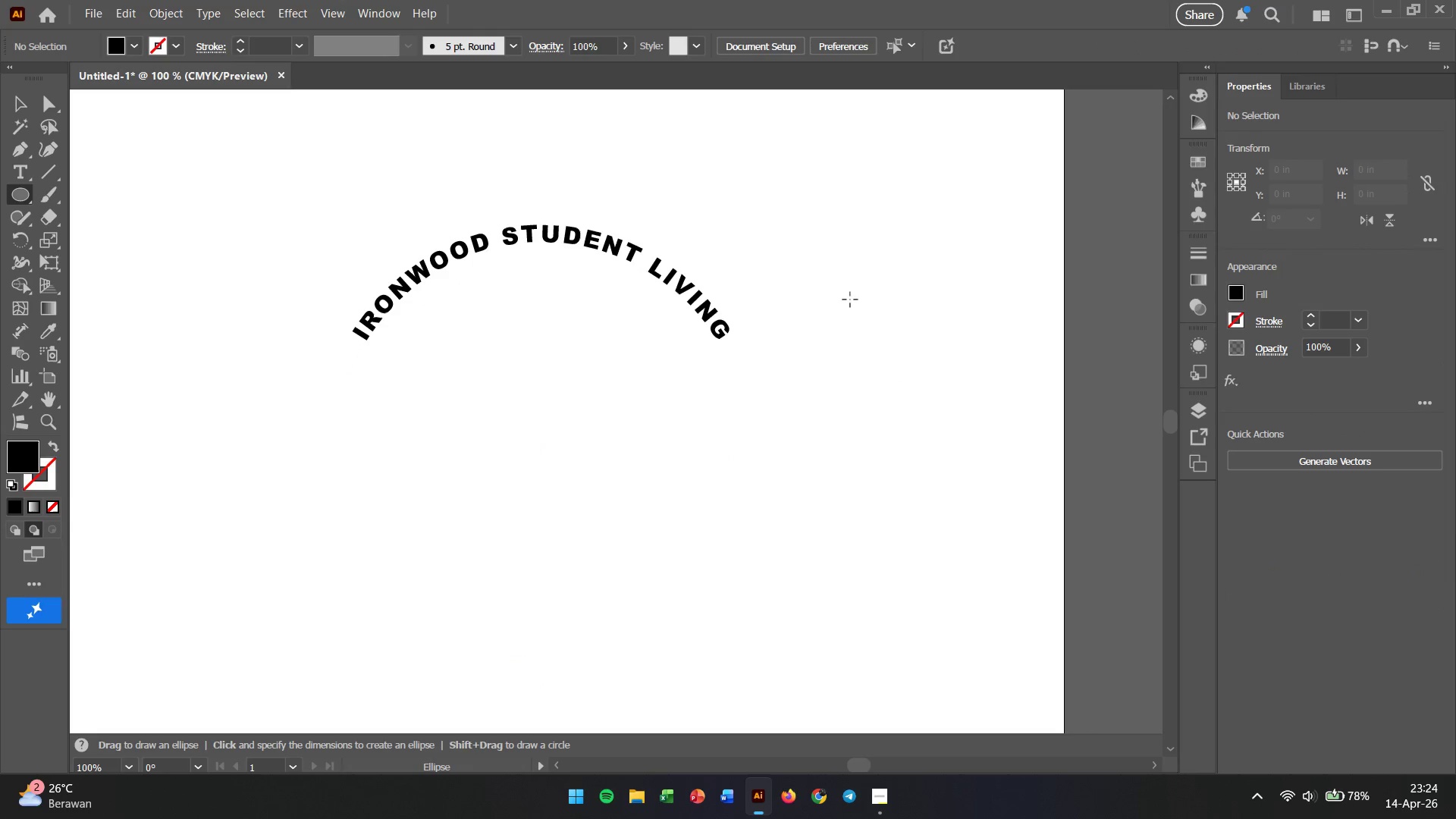 
left_click_drag(start_coordinate=[450, 284], to_coordinate=[799, 543])
 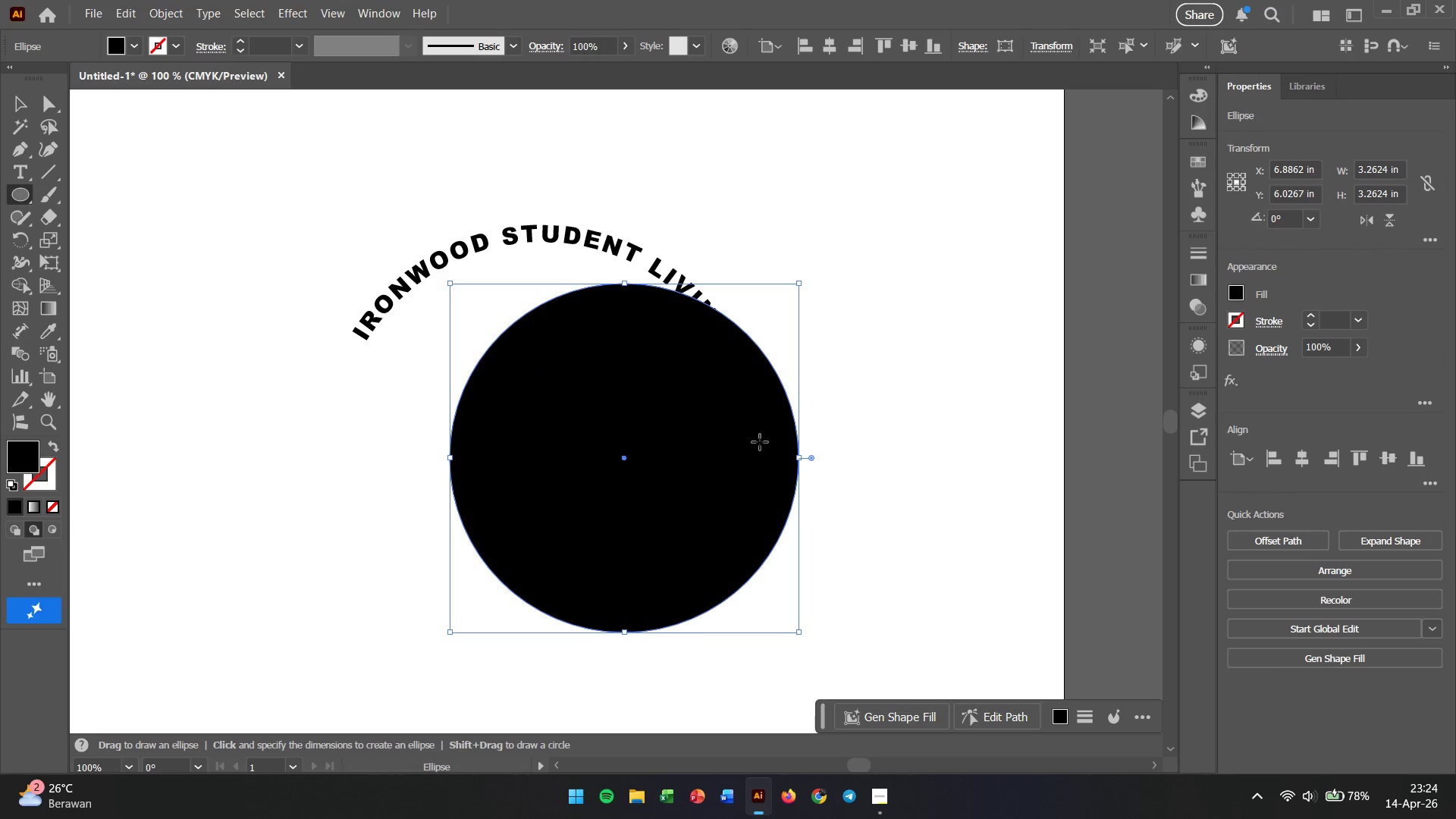 
hold_key(key=ShiftLeft, duration=1.51)
 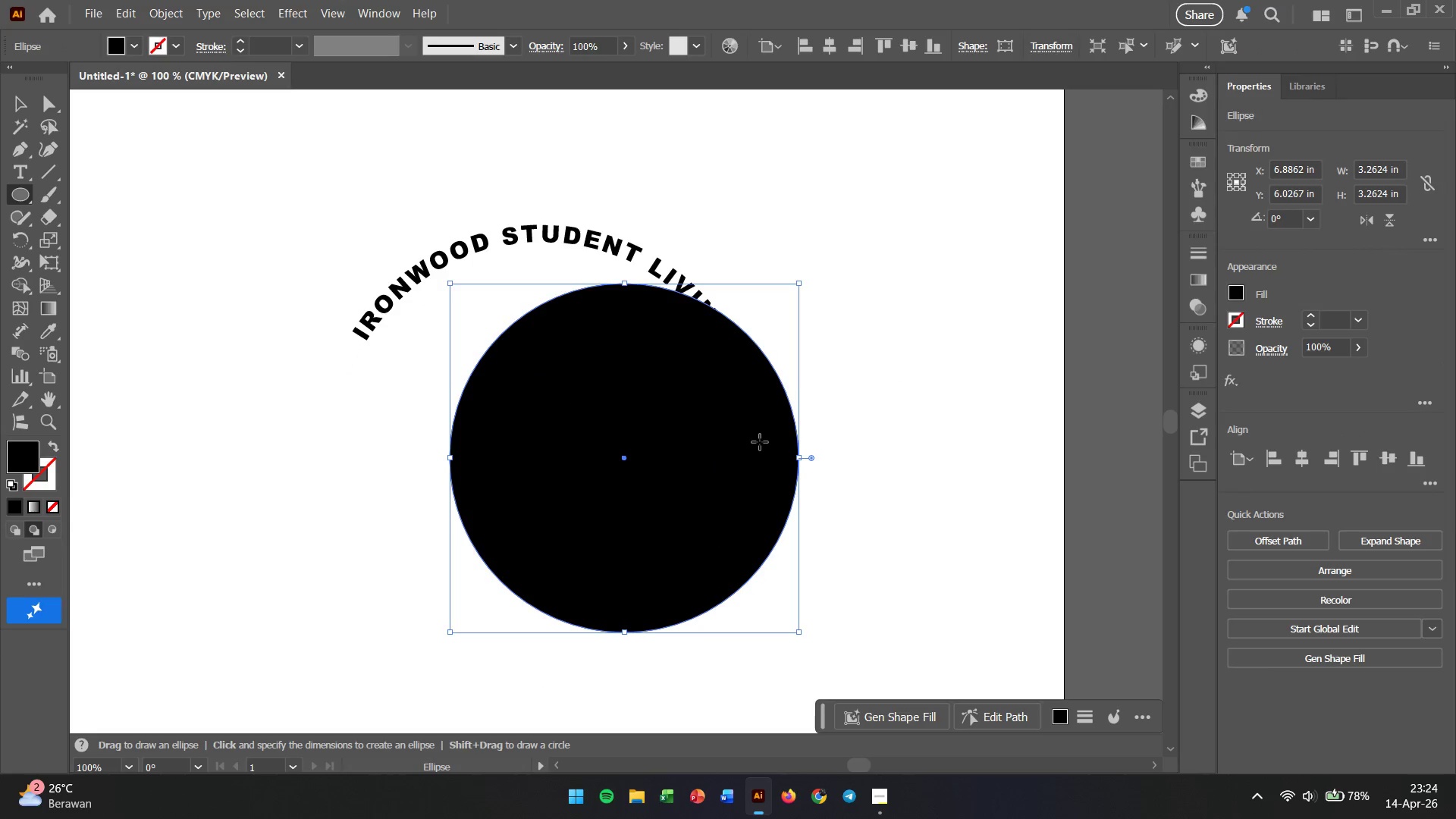 
key(V)
 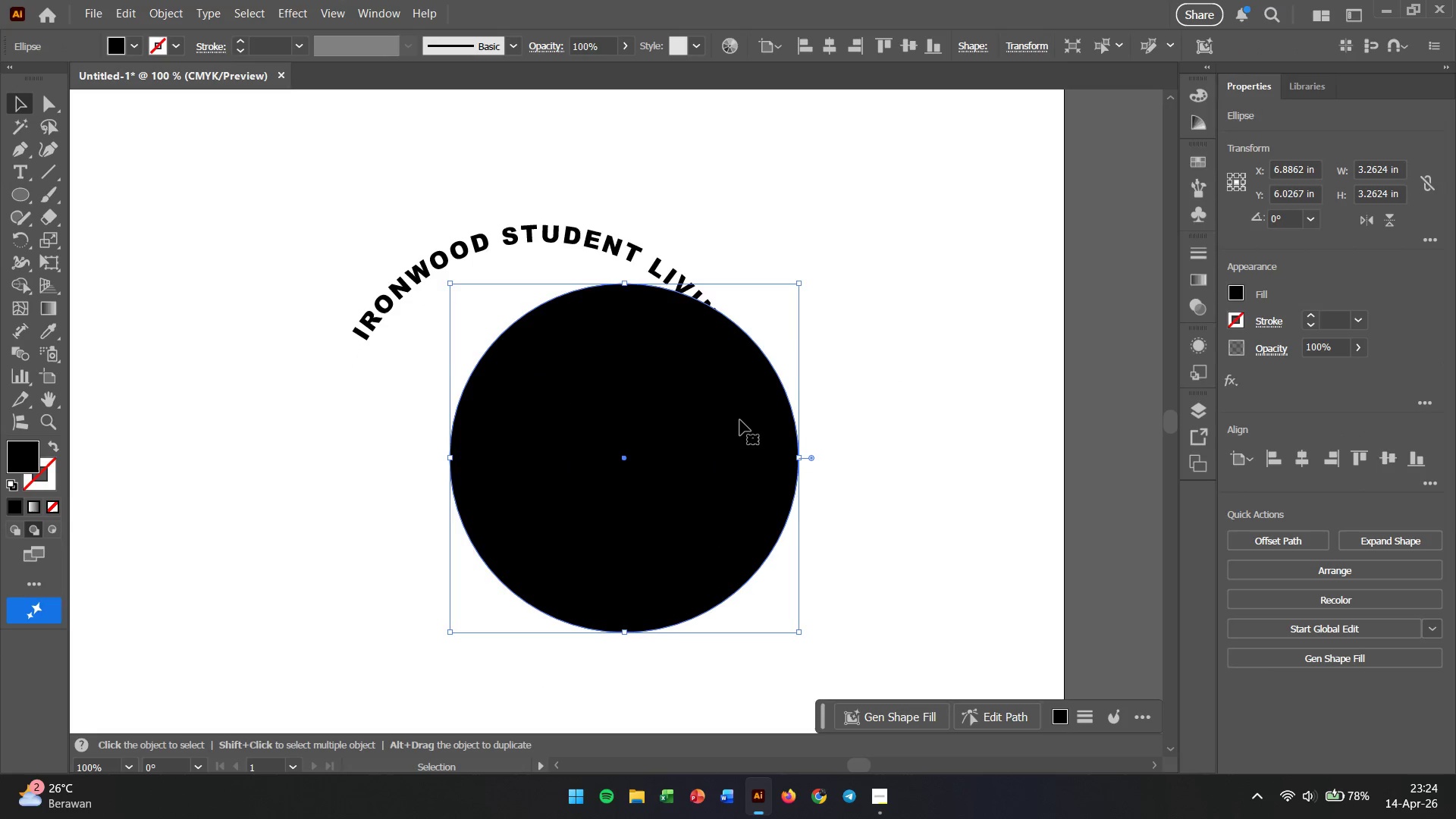 
left_click_drag(start_coordinate=[740, 420], to_coordinate=[660, 382])
 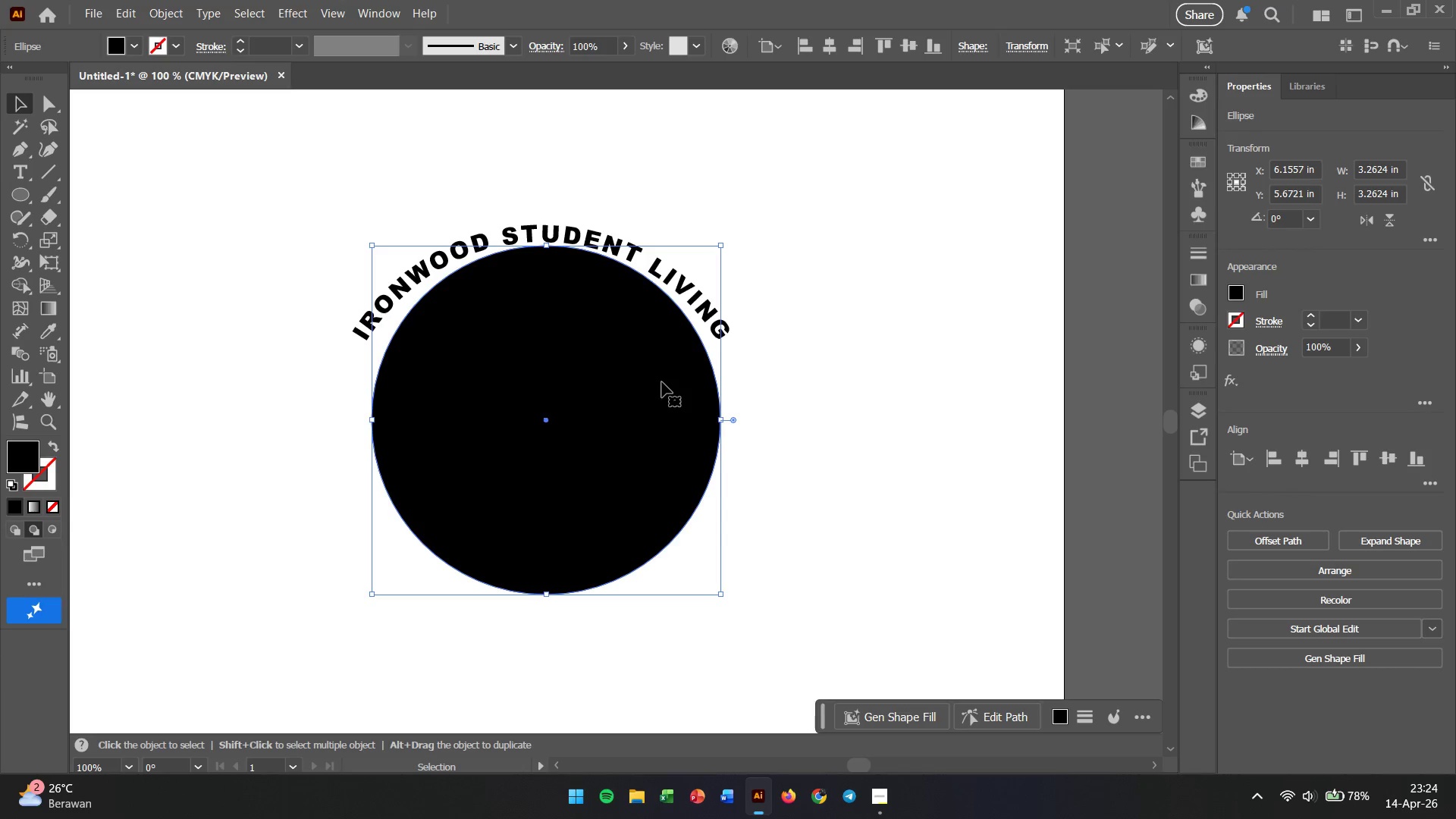 
key(Backspace)
 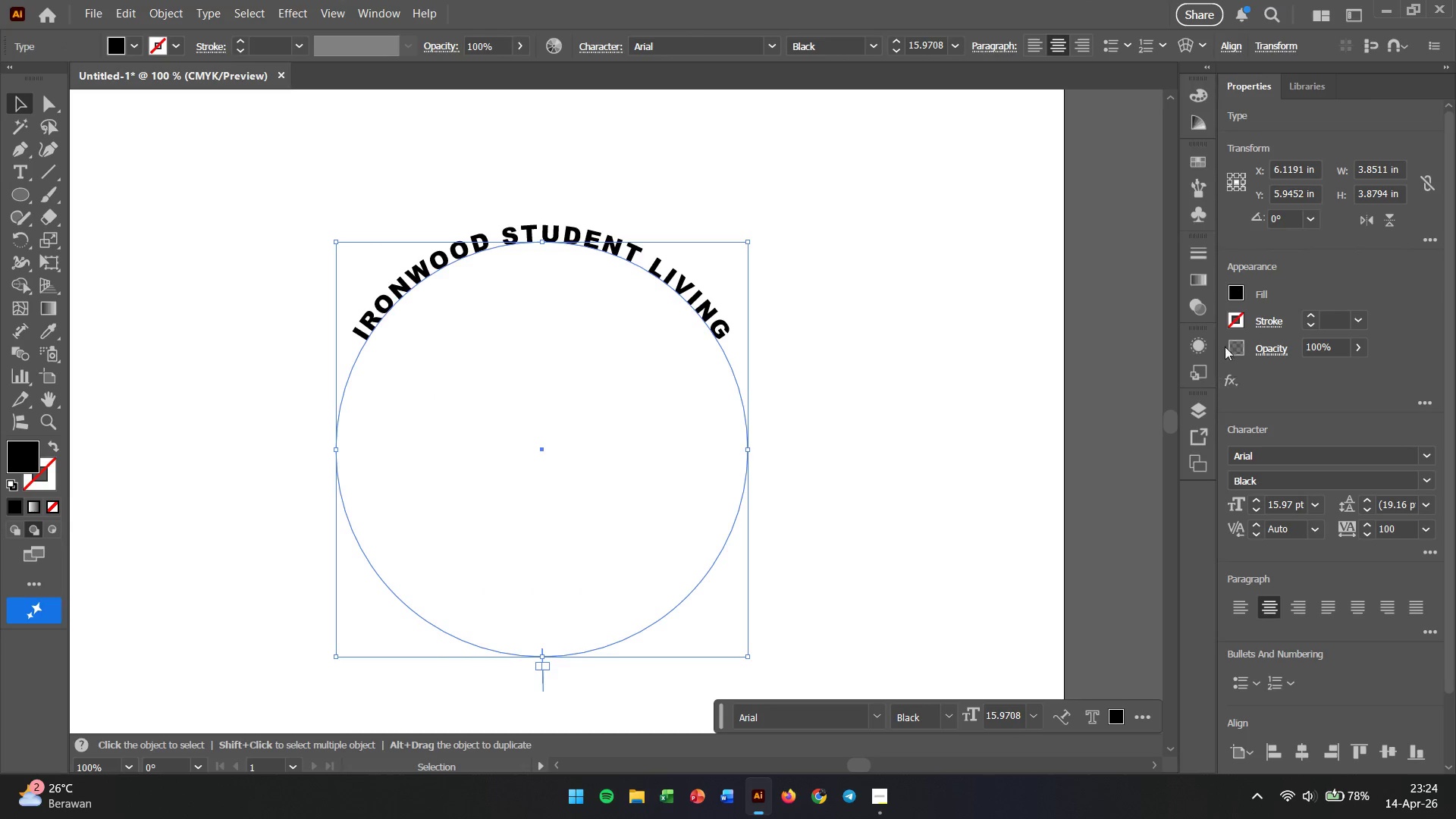 
left_click([1240, 320])
 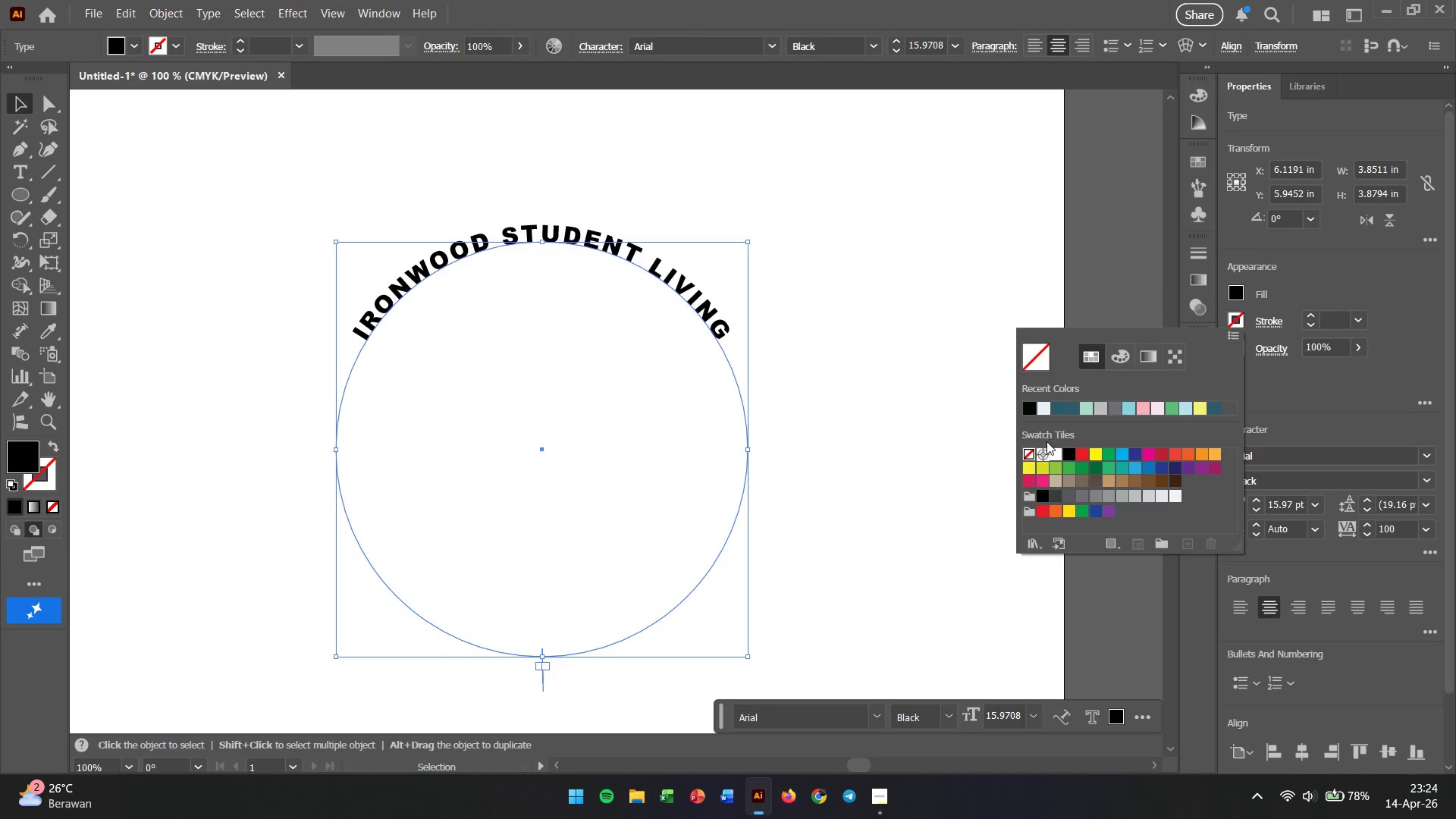 
left_click([1031, 406])
 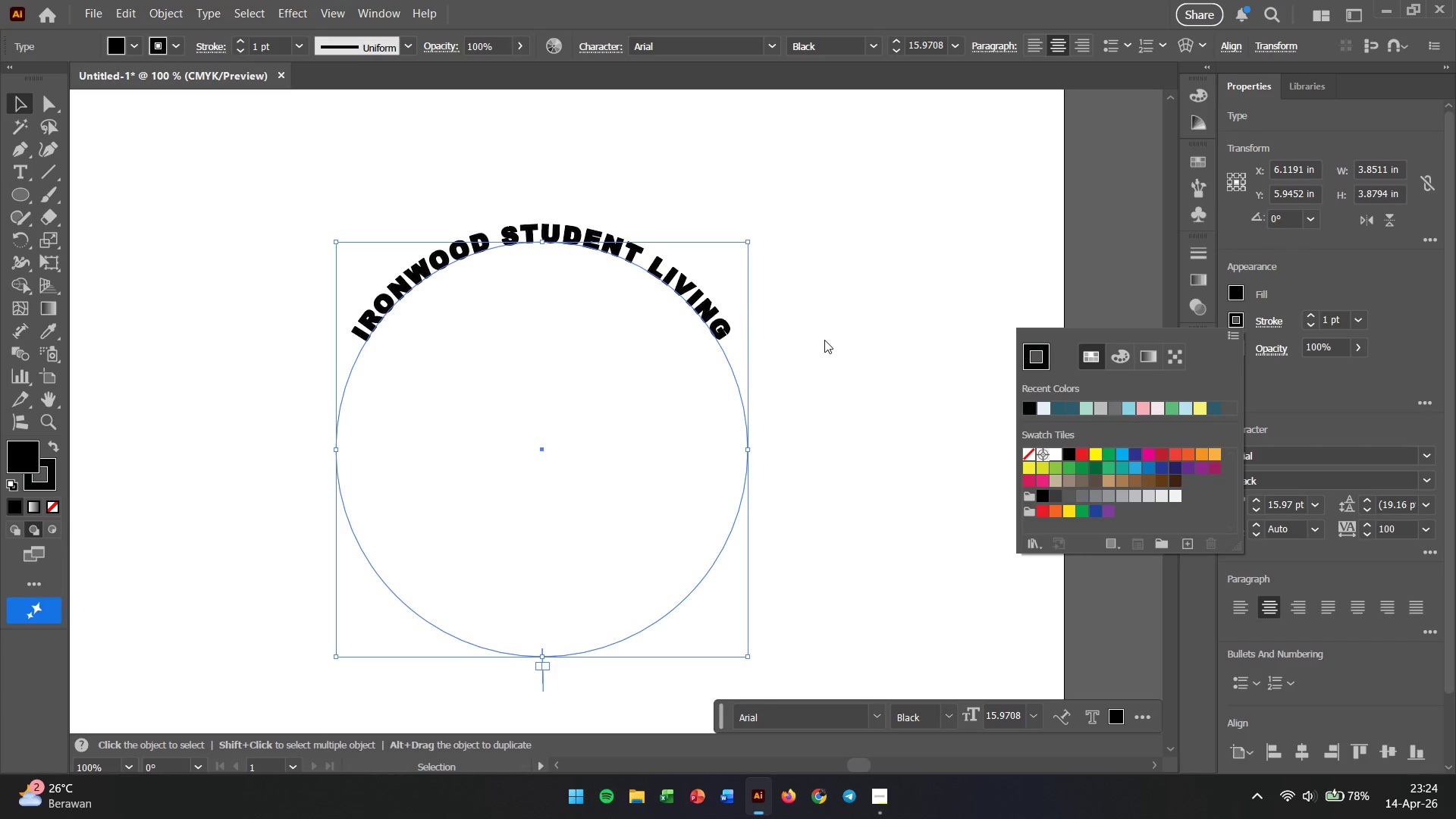 
key(Control+Z)
 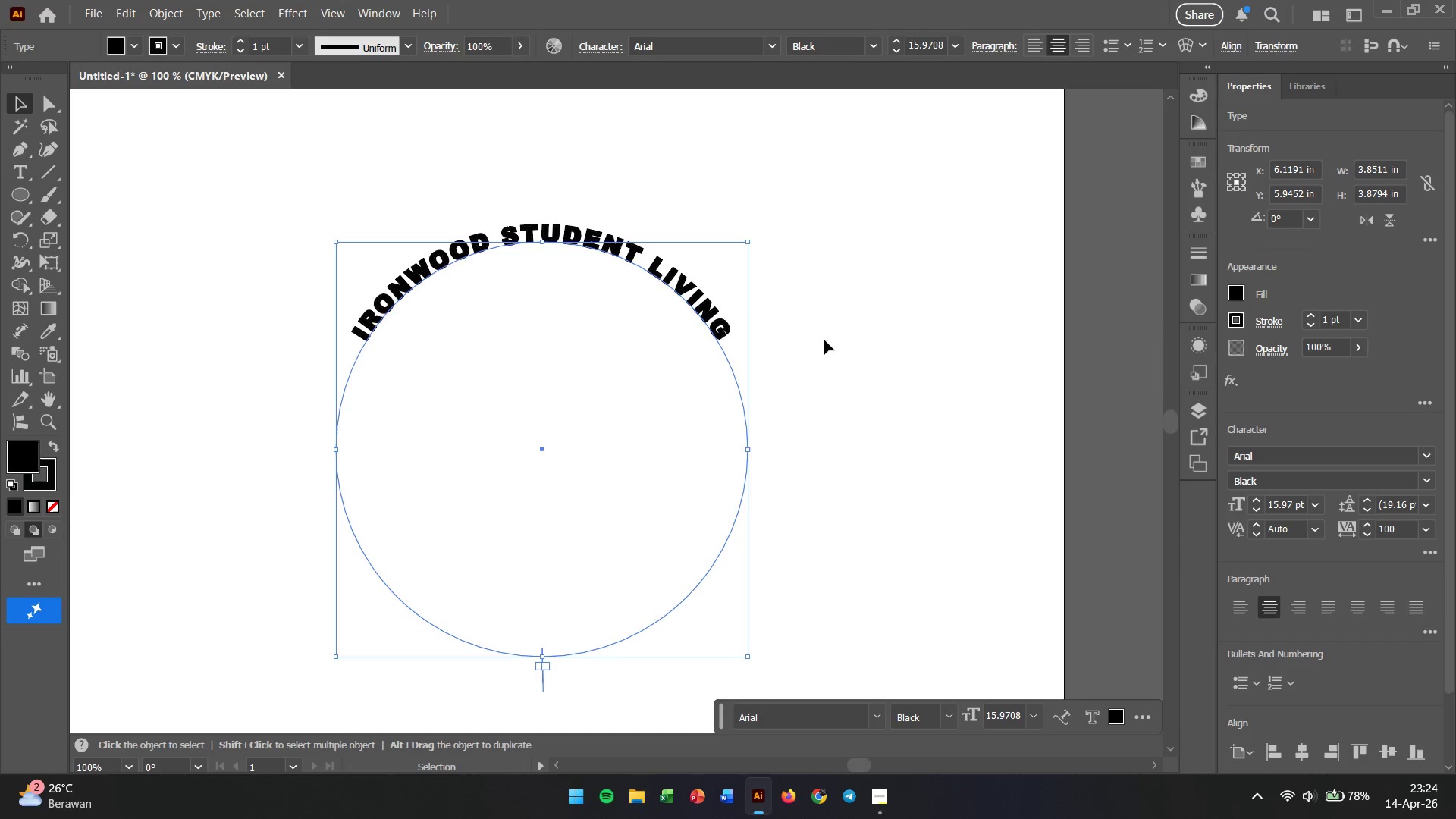 
left_click([833, 328])
 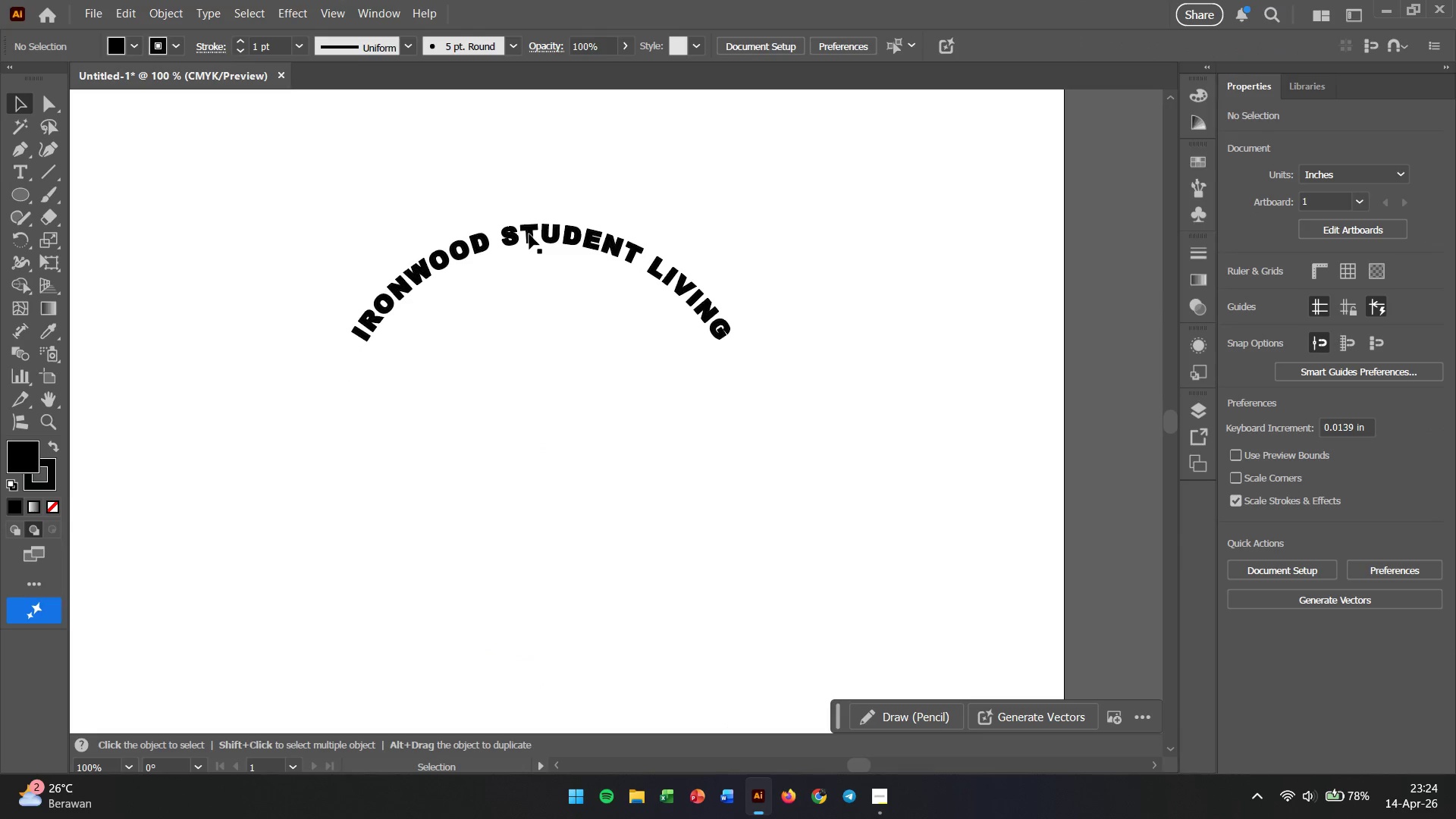 
hold_key(key=AltLeft, duration=1.36)
left_click_drag(start_coordinate=[529, 234], to_coordinate=[937, 248])
 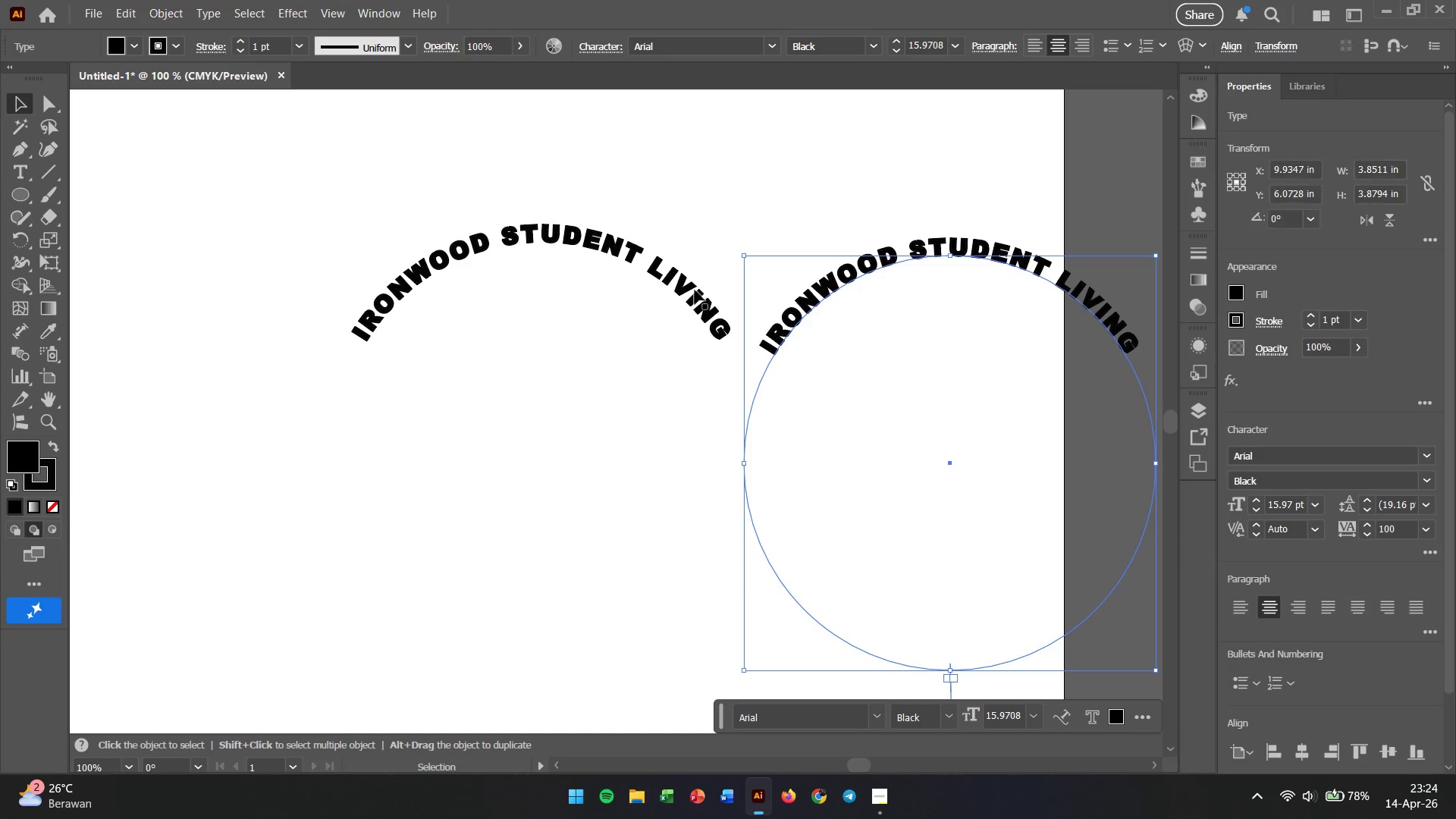 
left_click_drag(start_coordinate=[692, 294], to_coordinate=[527, 212])
 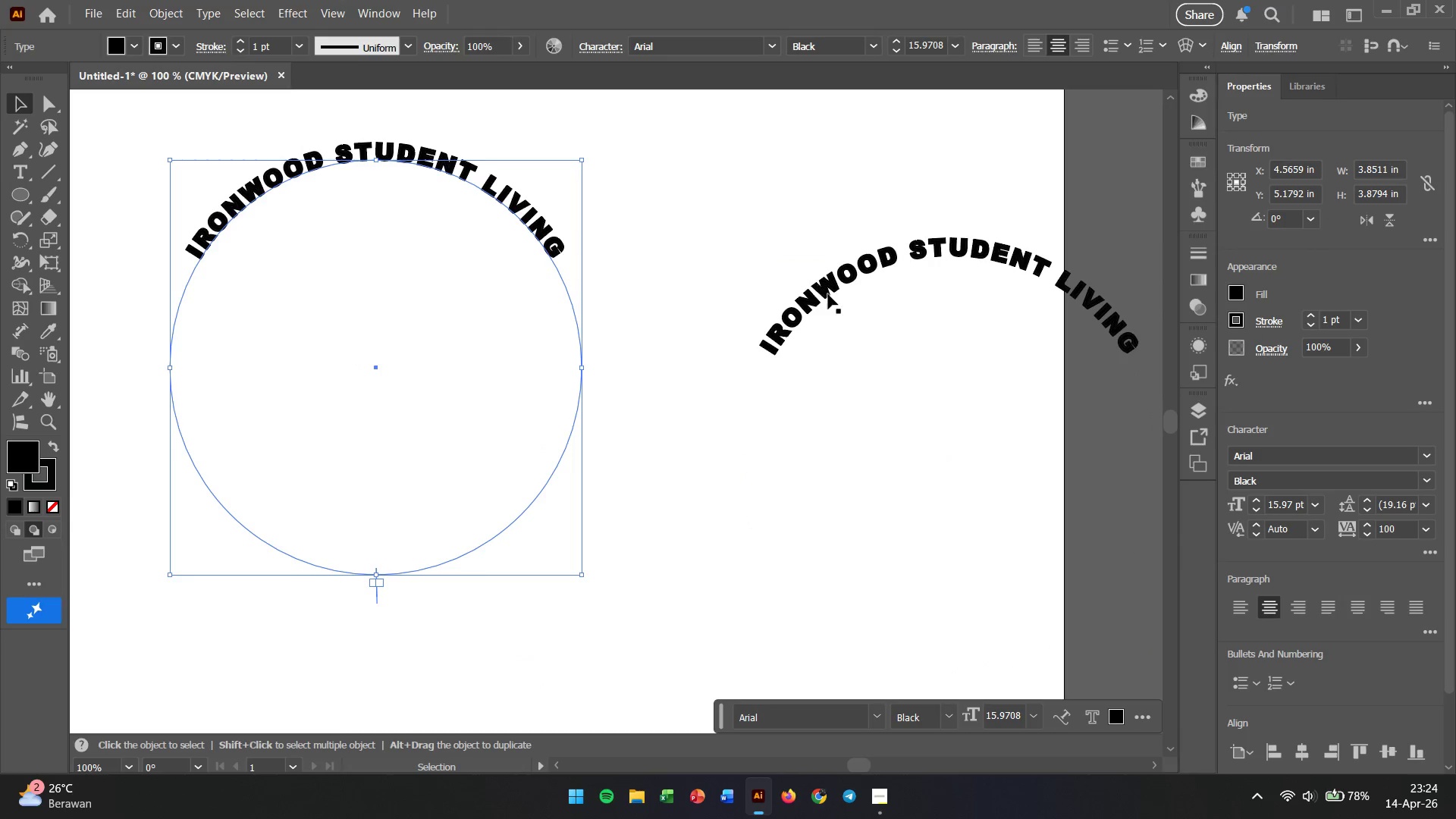 
left_click_drag(start_coordinate=[828, 294], to_coordinate=[695, 222])
 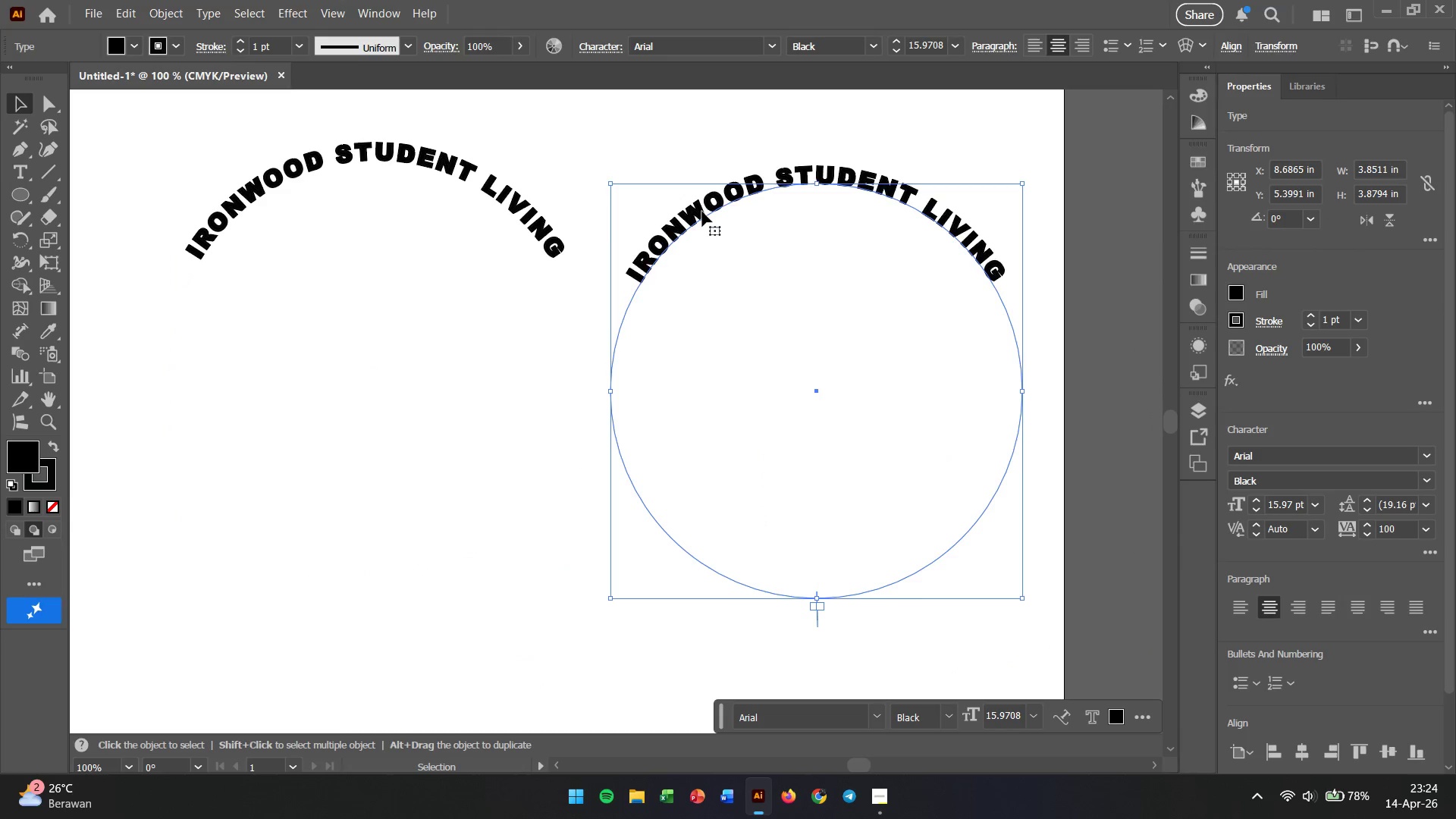 
double_click([702, 212])
 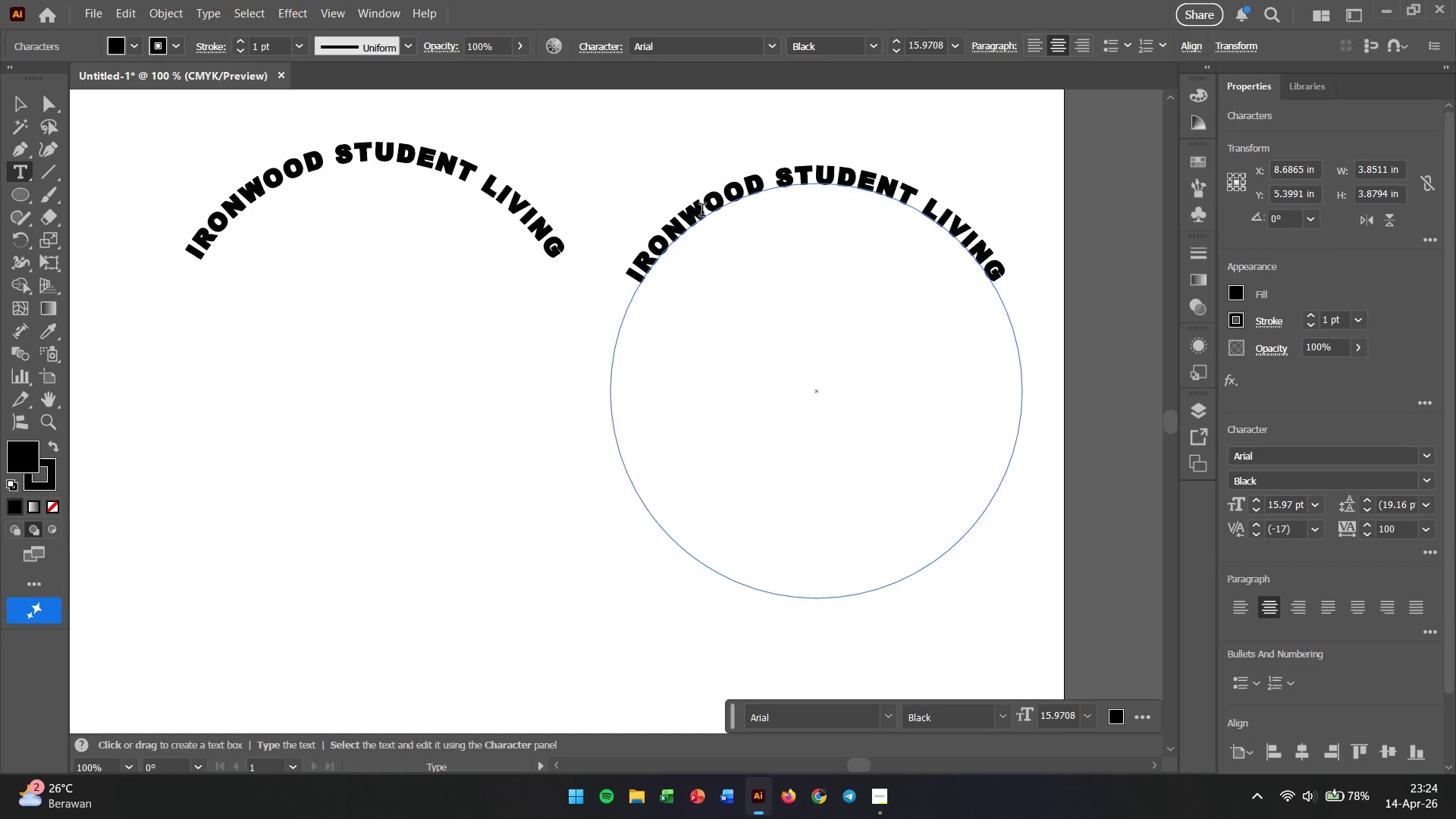 
key(Control+A)
 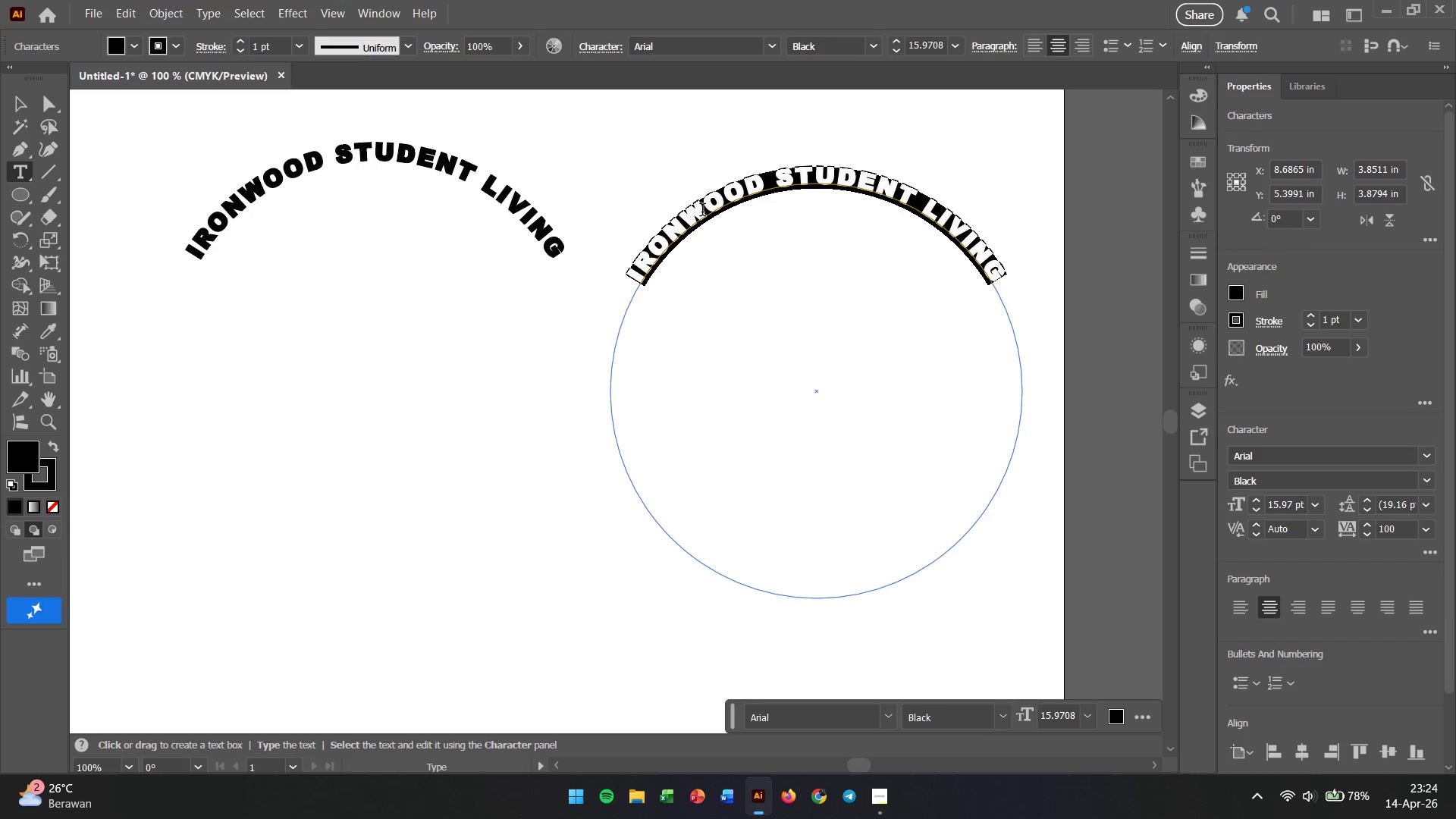 
key(Backspace)
 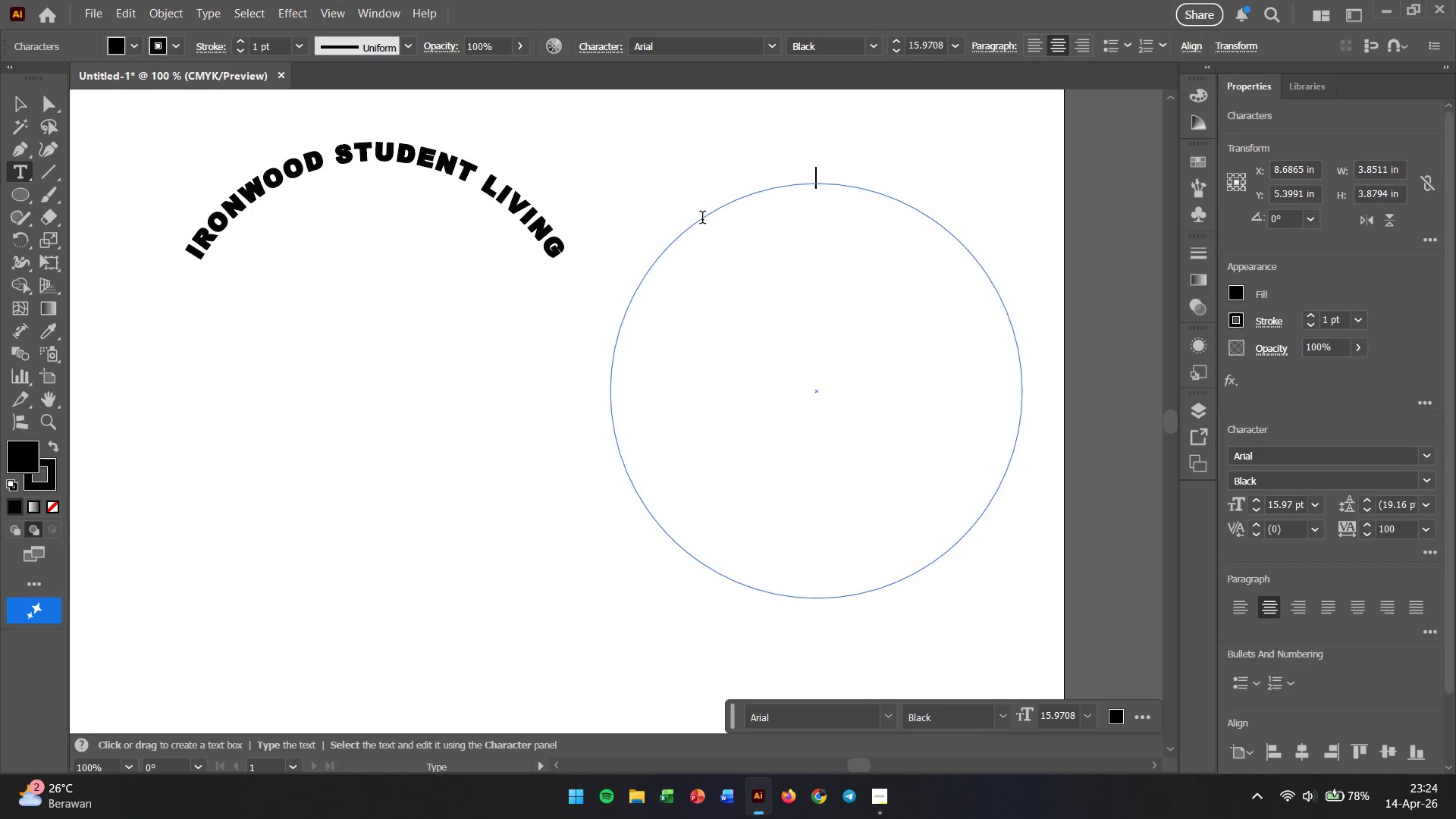 
key(Escape)
 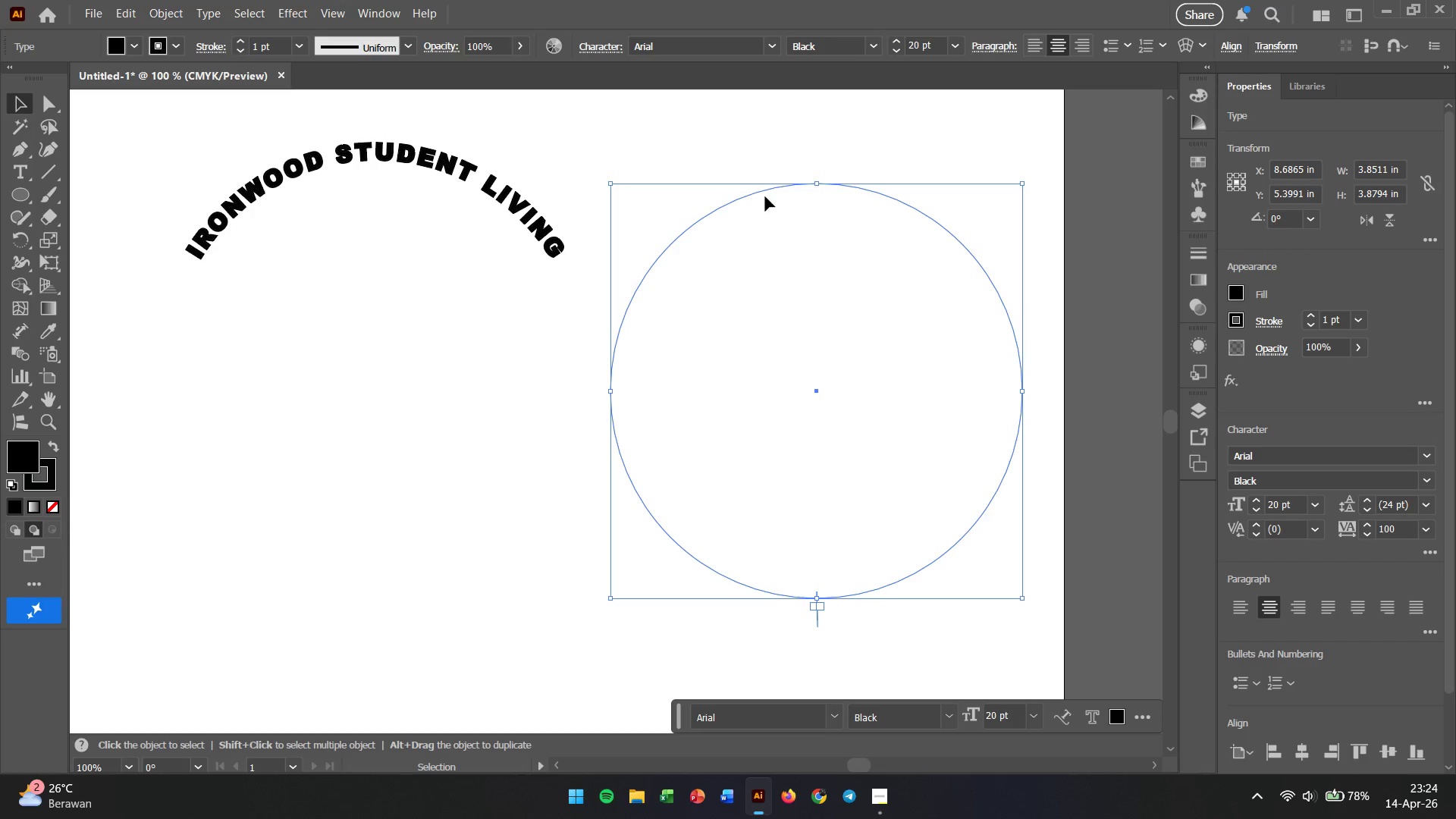 
left_click_drag(start_coordinate=[767, 192], to_coordinate=[767, 362])
 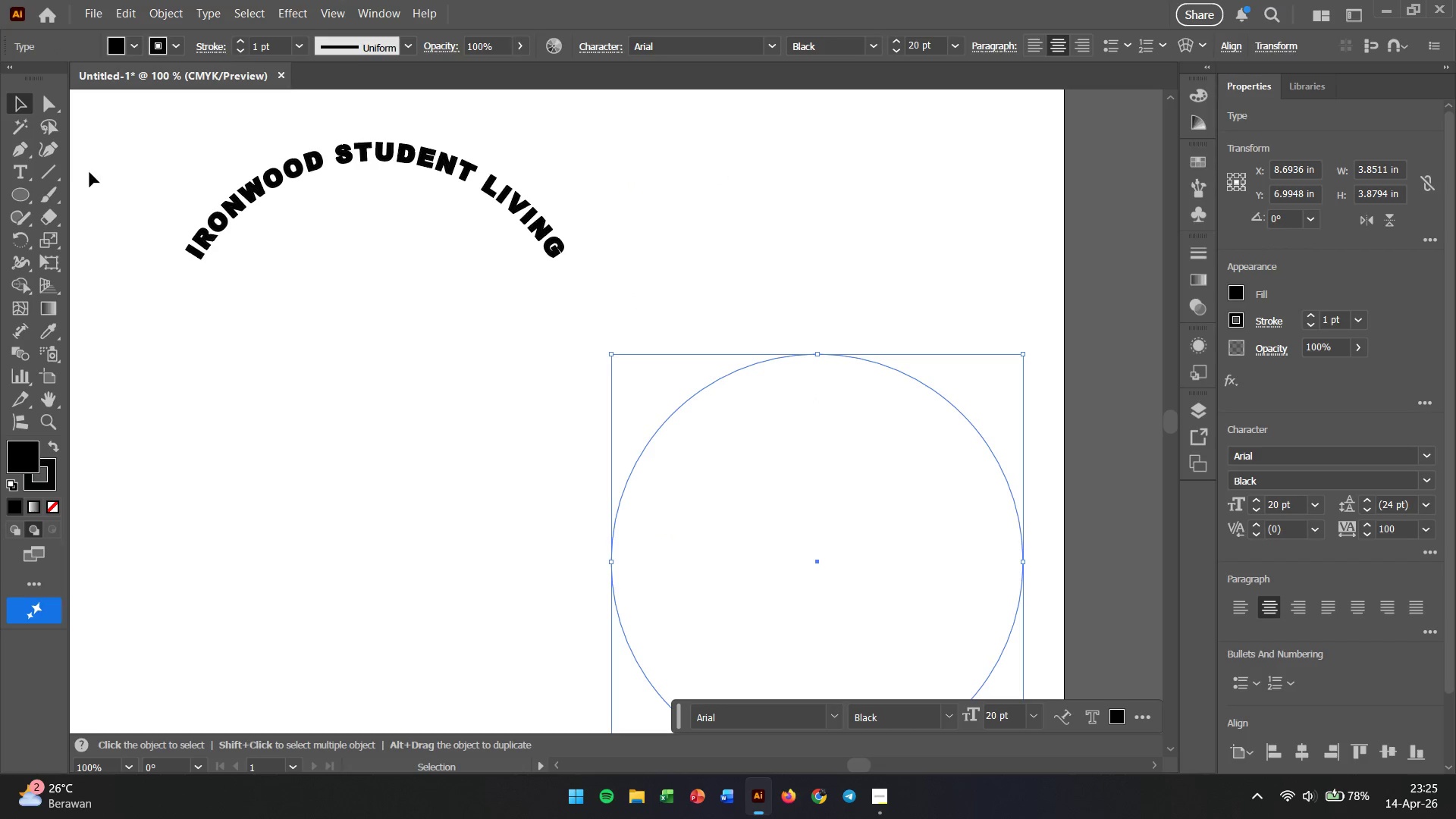 
left_click([28, 171])
 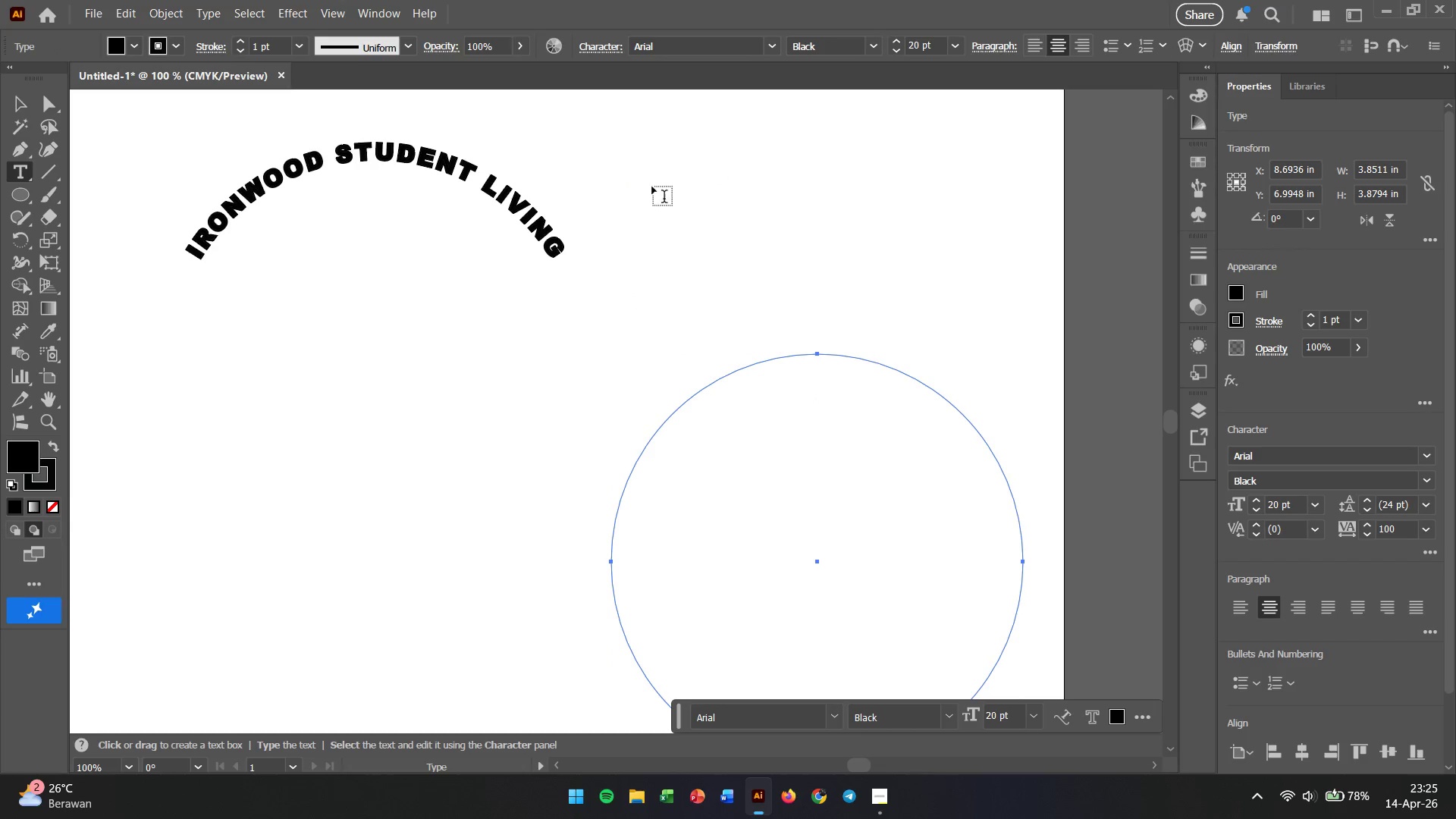 
left_click([686, 188])
 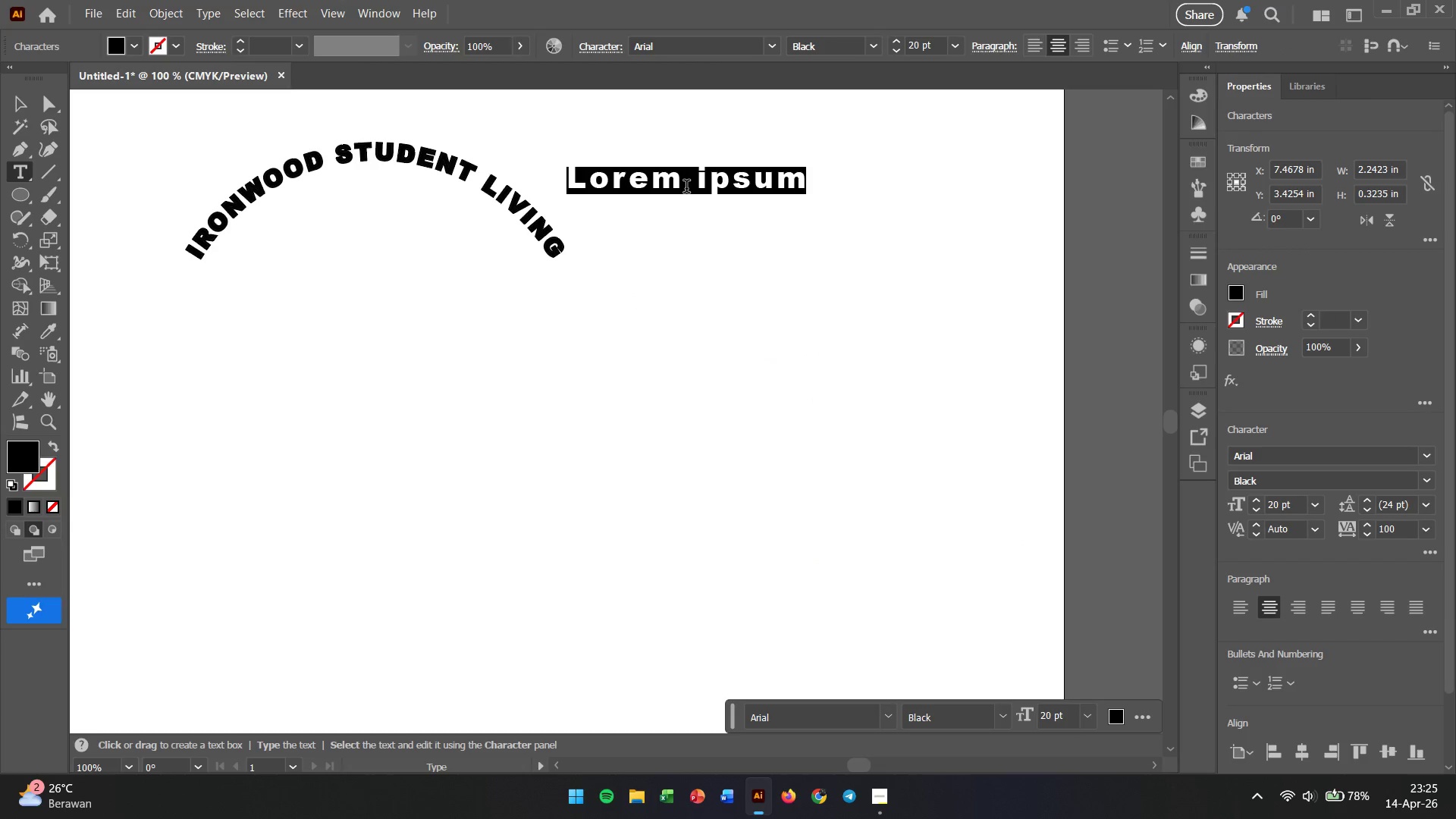 
type(THE)
key(Backspace)
key(Backspace)
key(Backspace)
type(the turn over)
key(Backspace)
key(Backspace)
key(Backspace)
key(Backspace)
key(Backspace)
type(over team)
 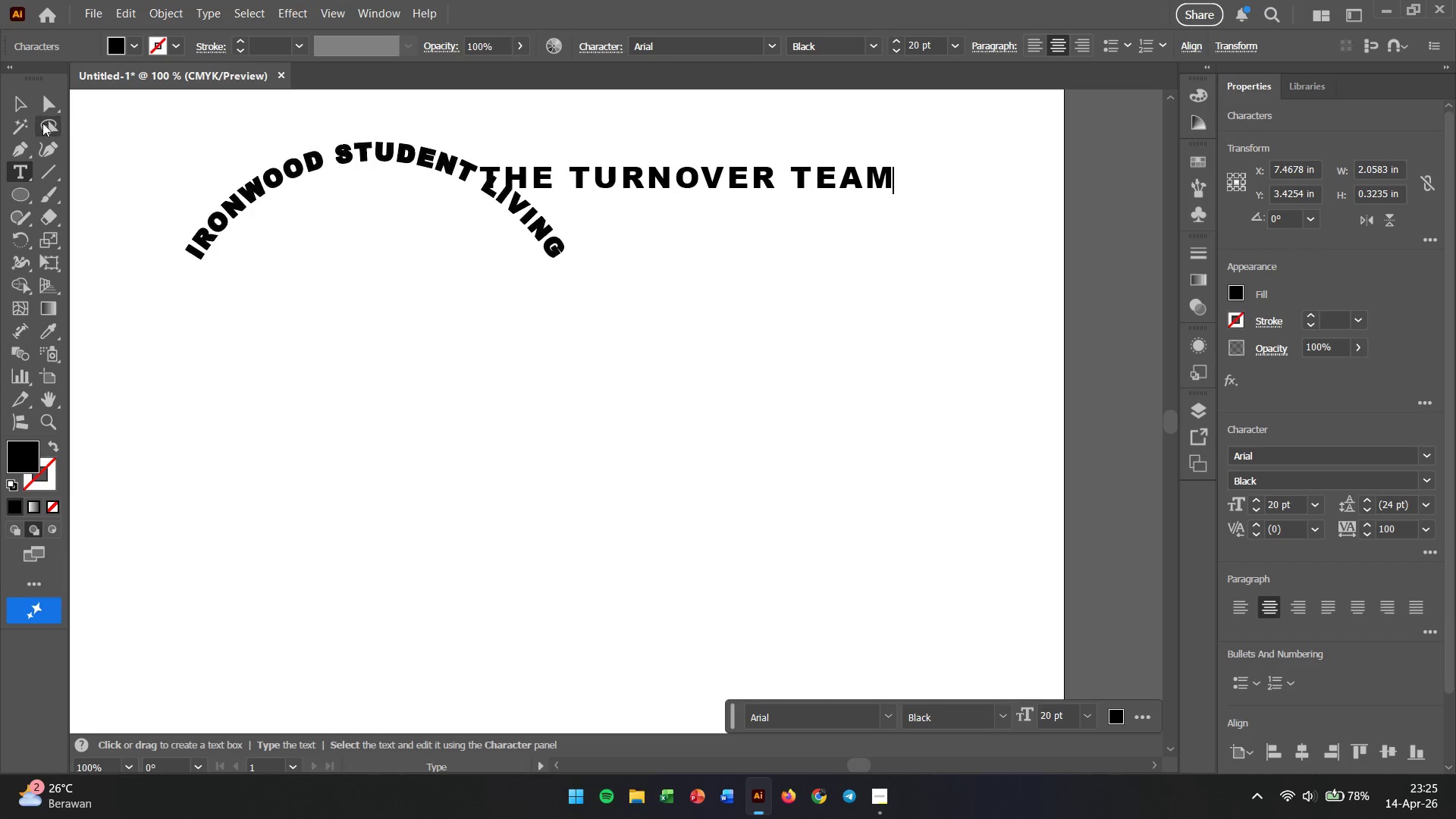 
left_click_drag(start_coordinate=[21, 108], to_coordinate=[883, 182])
 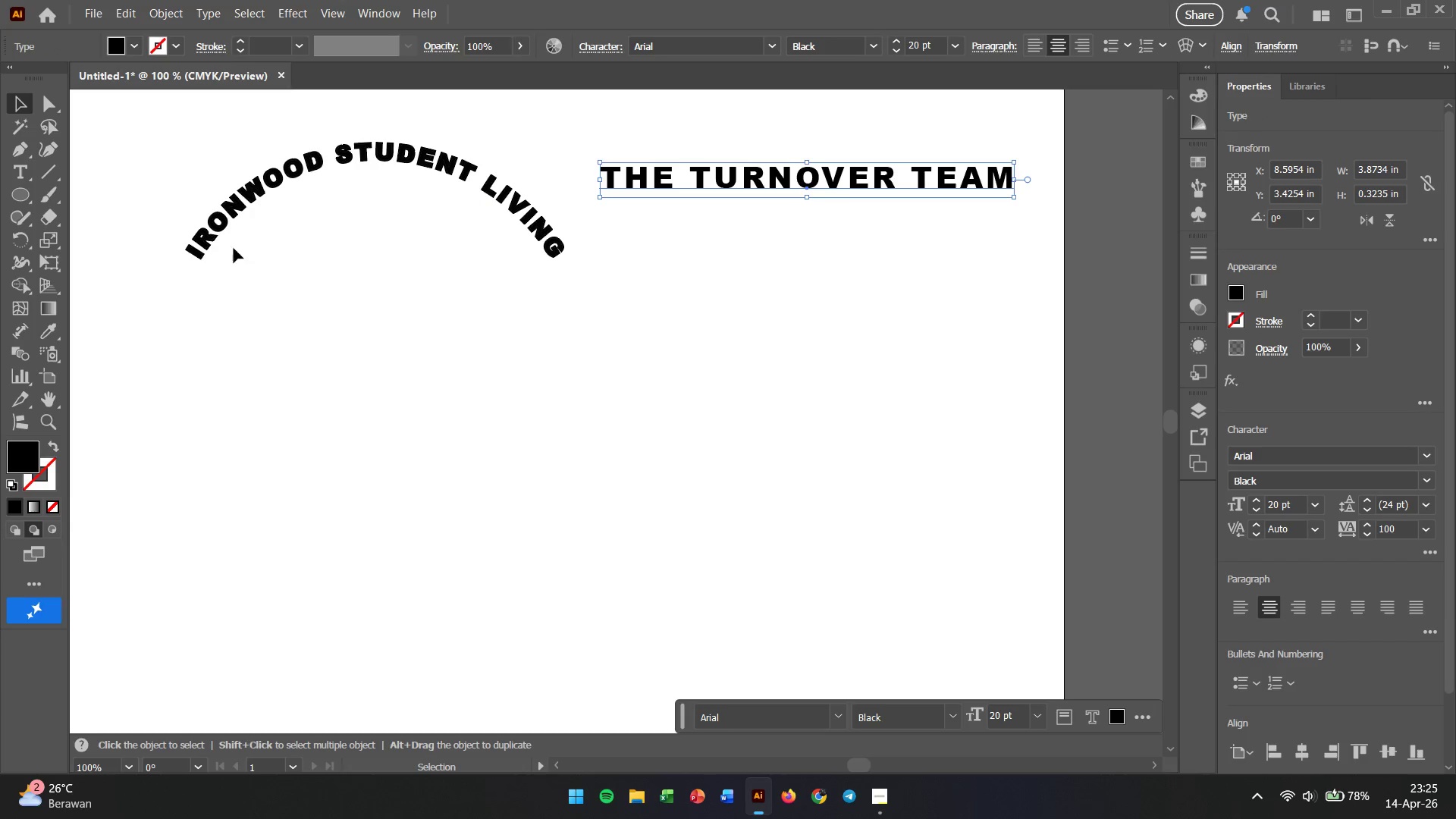 
wait(6.45)
 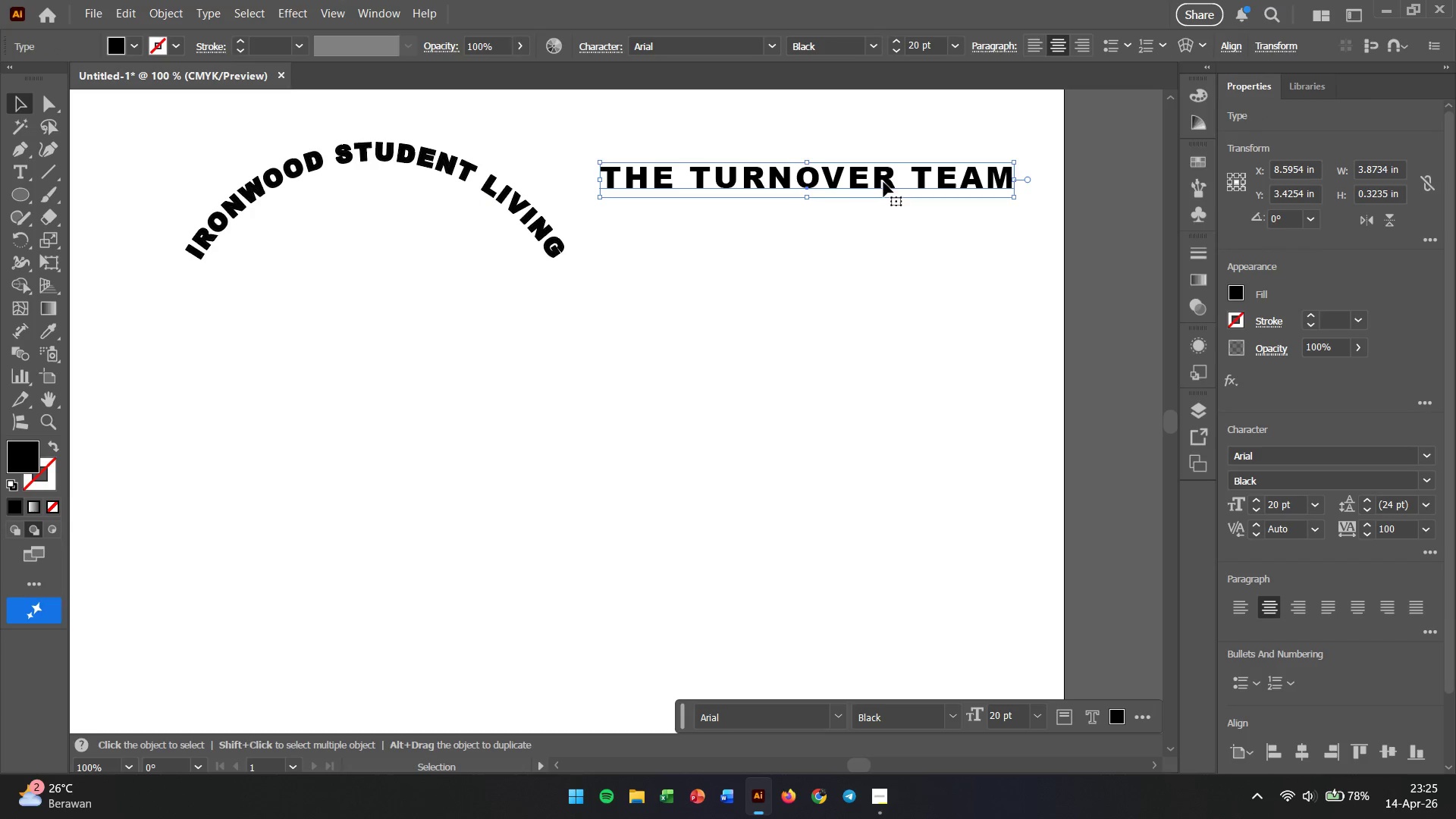 
left_click([24, 177])
 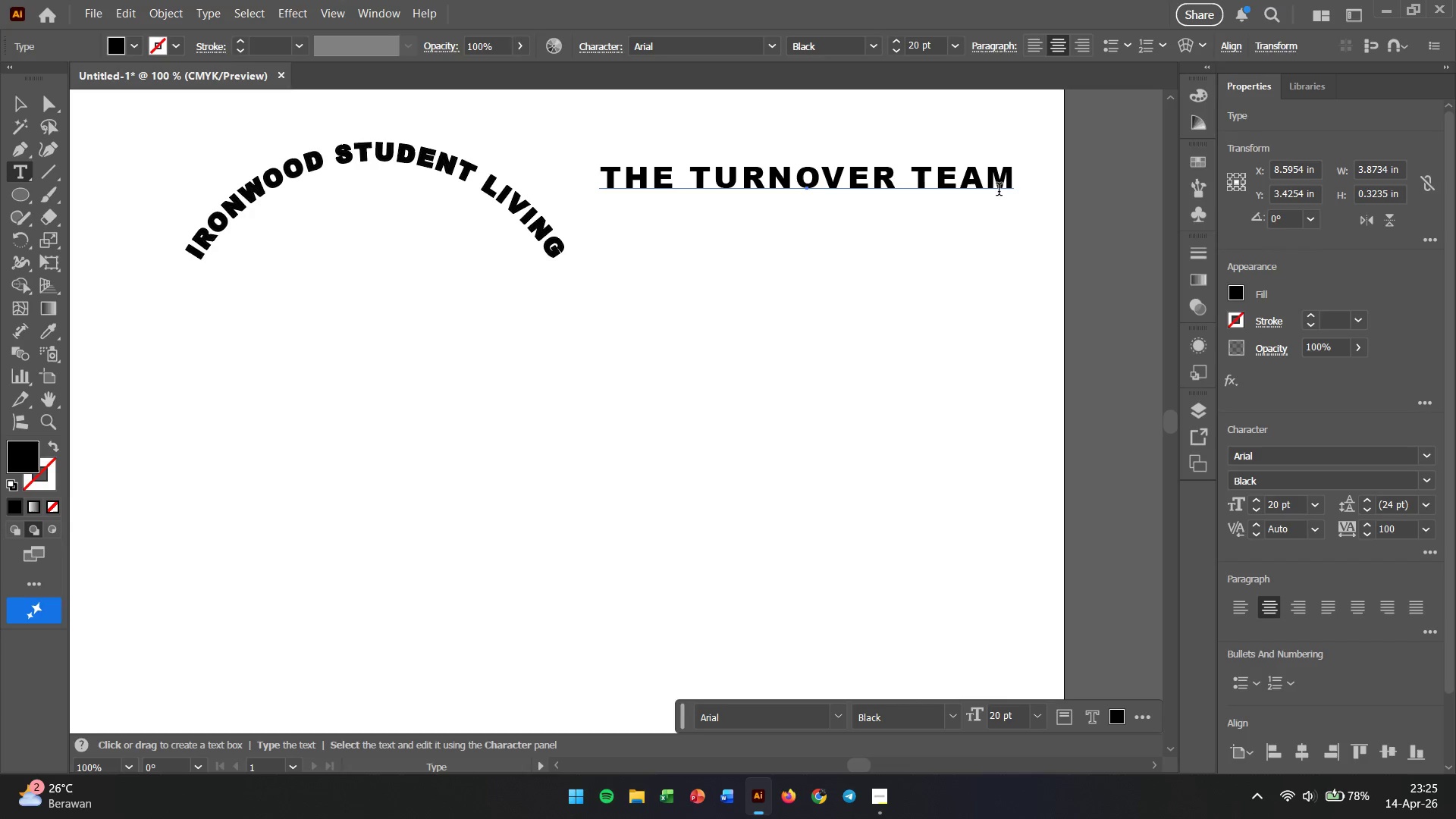 
key(Escape)
 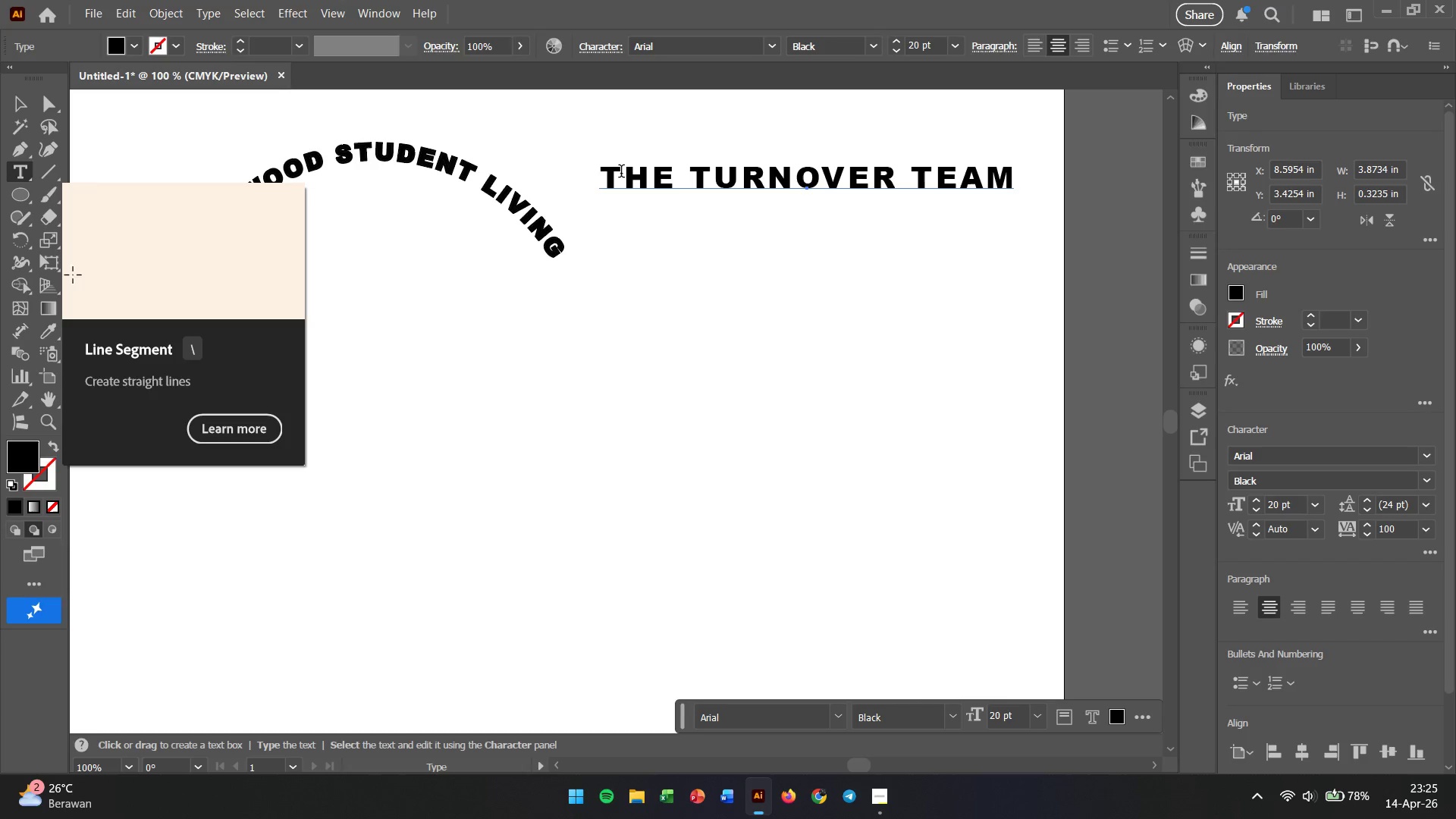 
left_click([692, 168])
 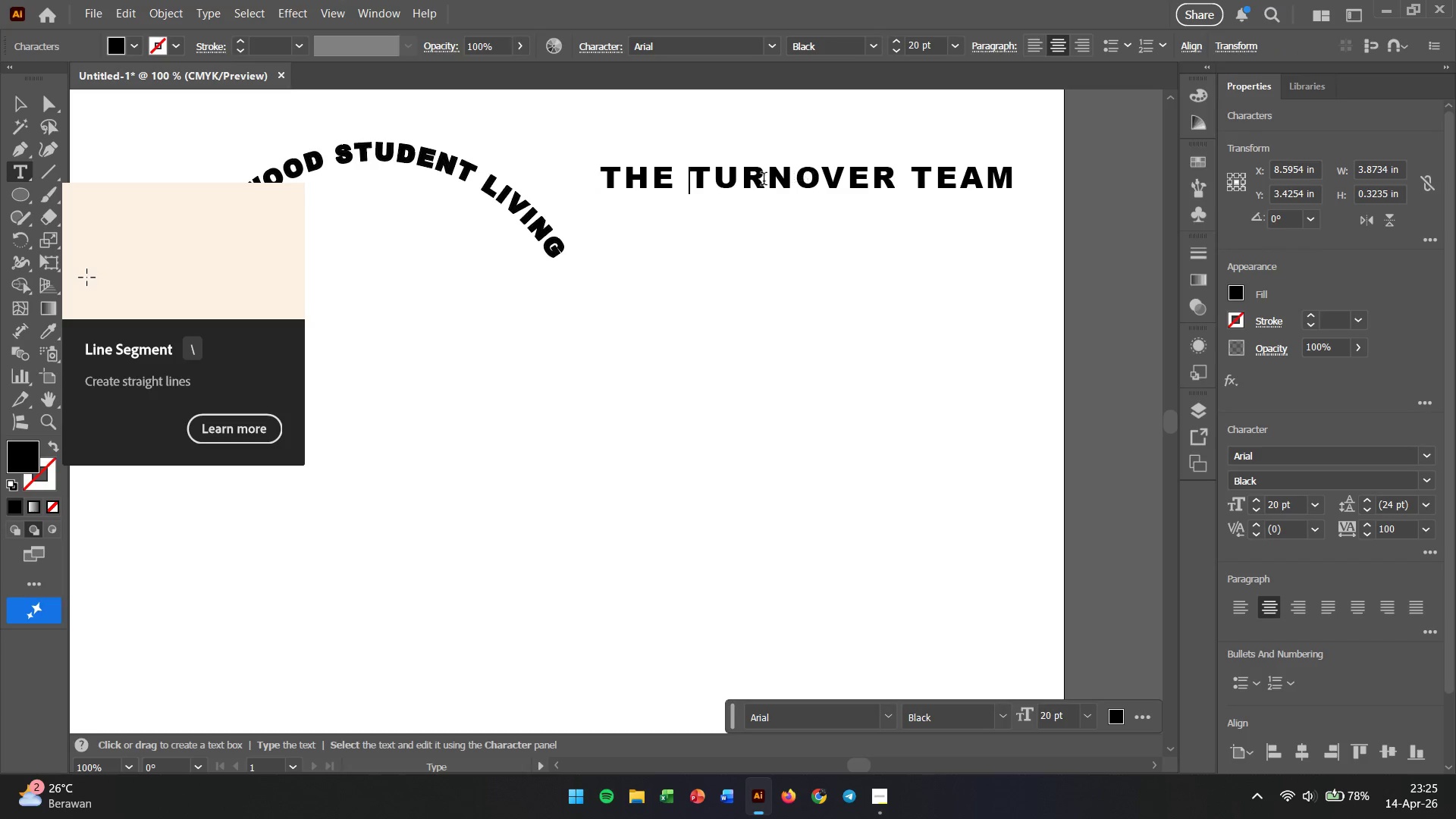 
double_click([751, 184])
 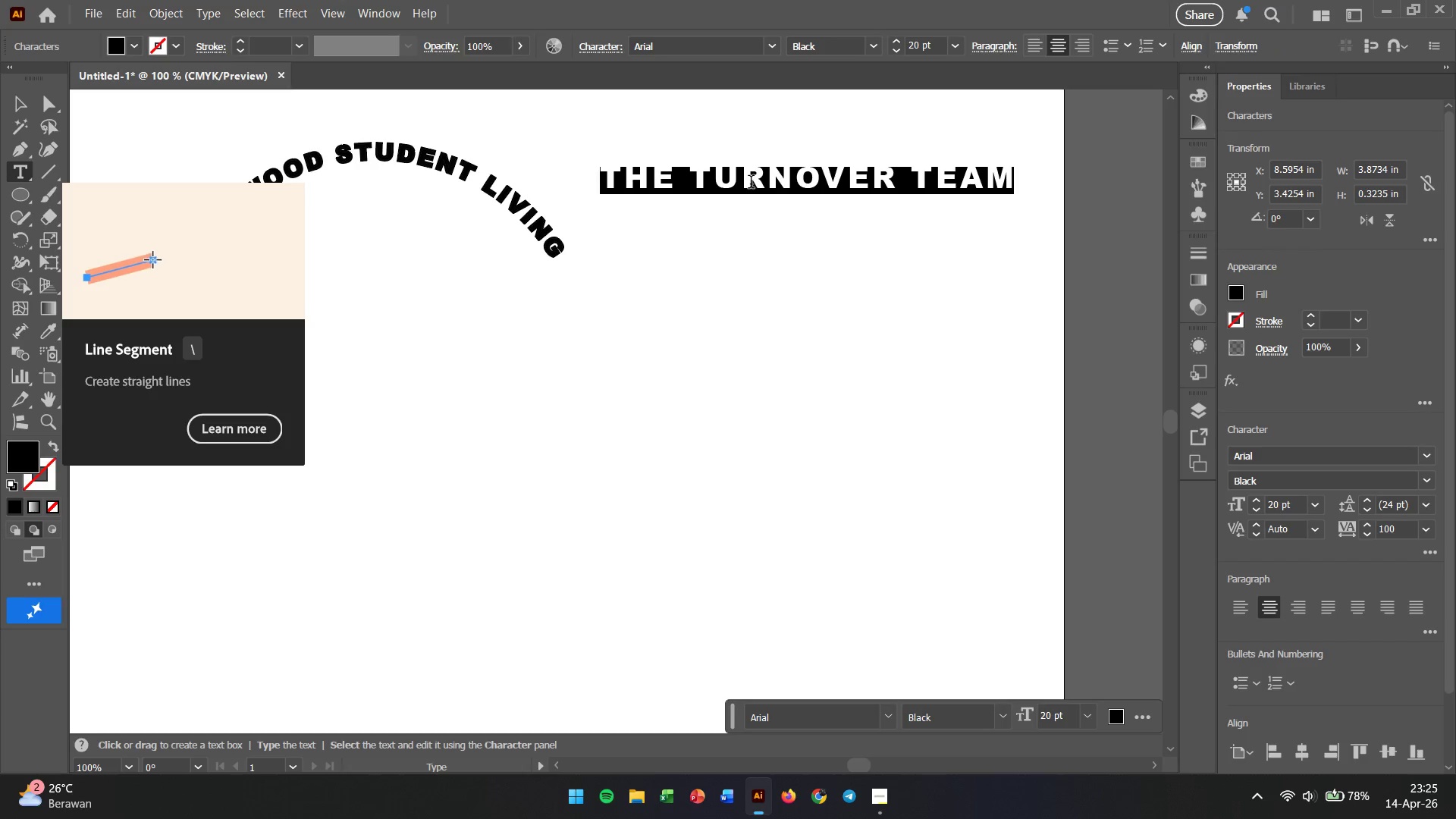 
double_click([751, 184])
 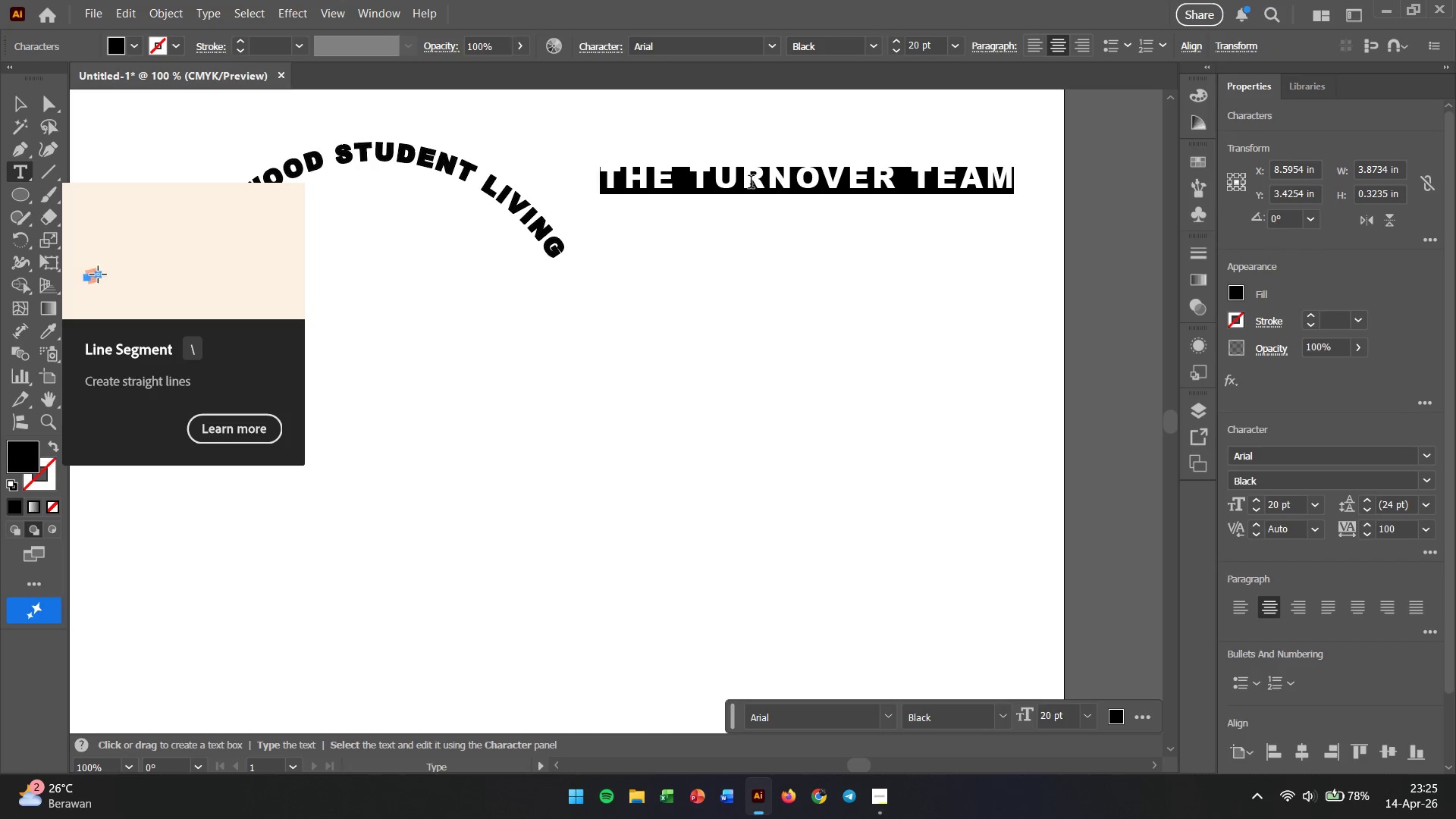 
key(Control+X)
 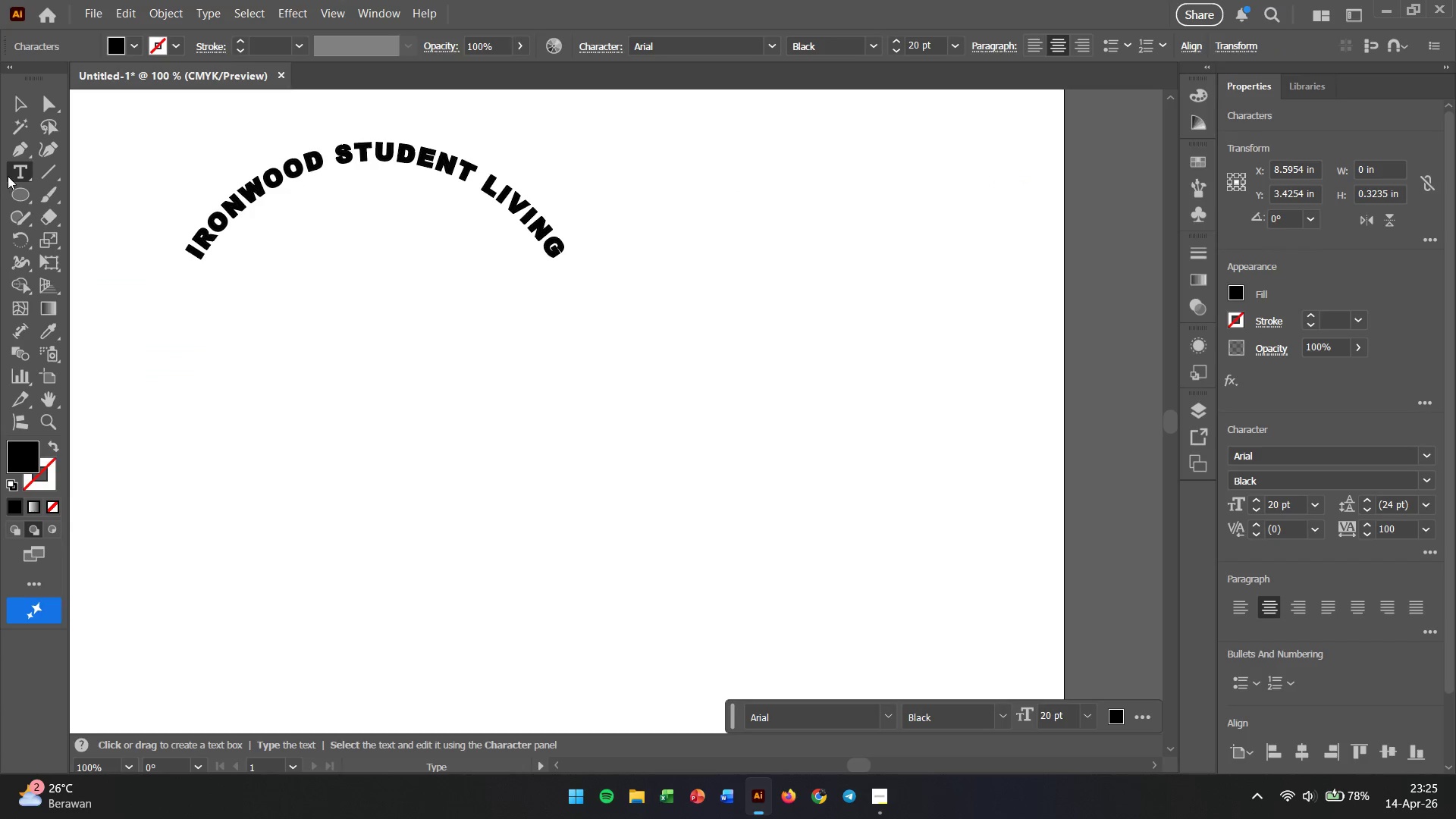 
right_click([19, 174])
 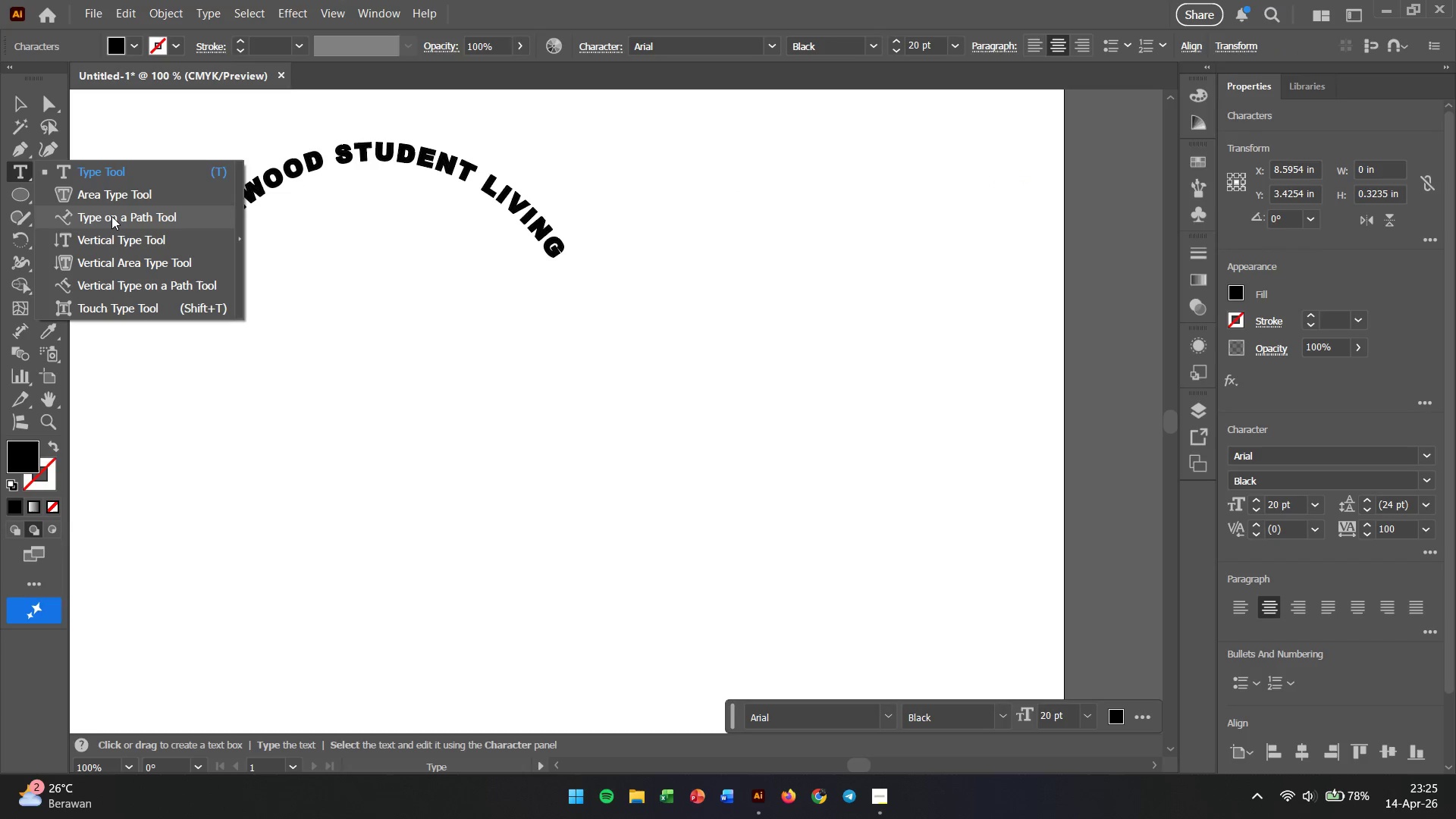 
left_click([111, 216])
 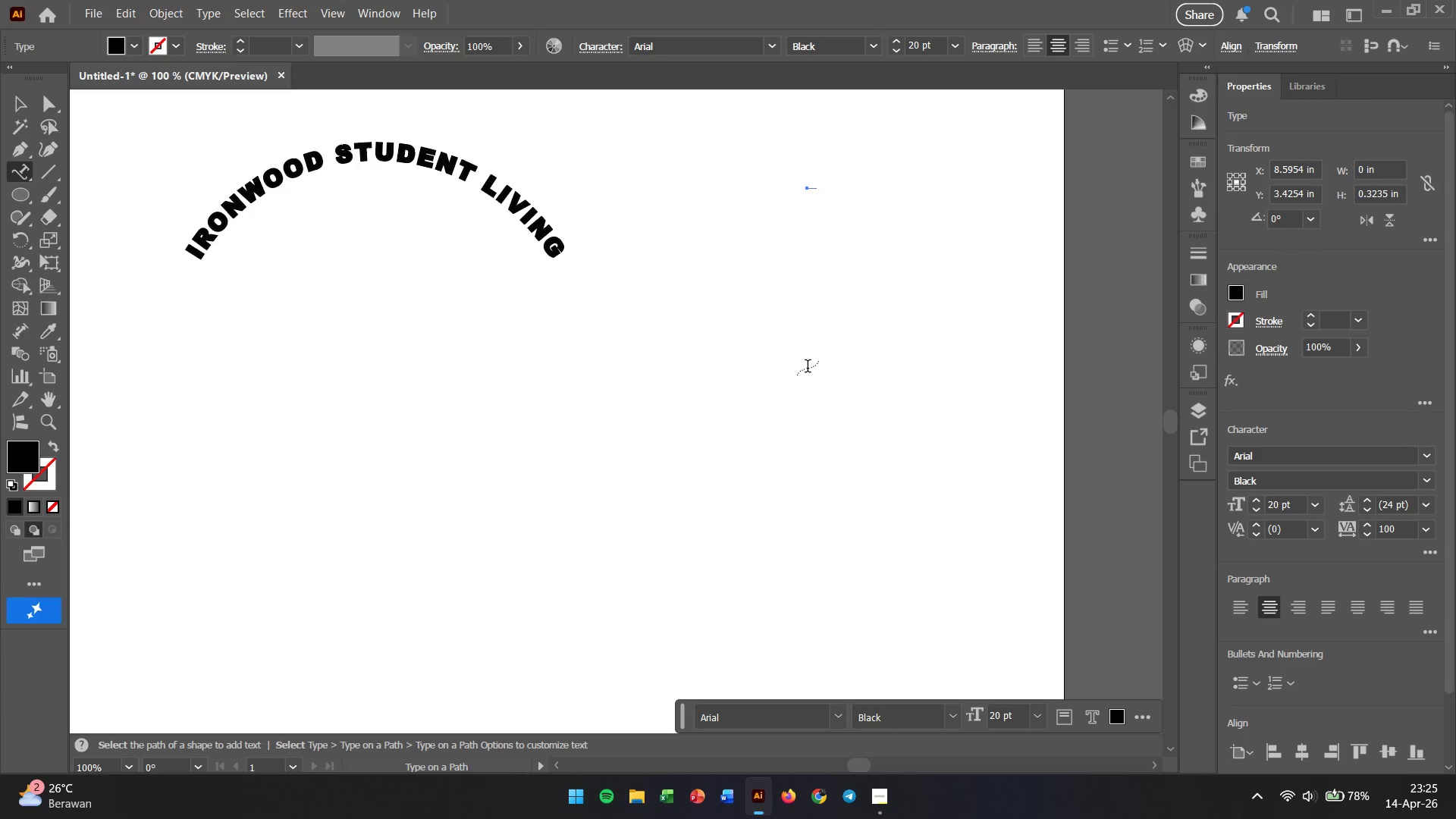 
left_click([811, 371])
 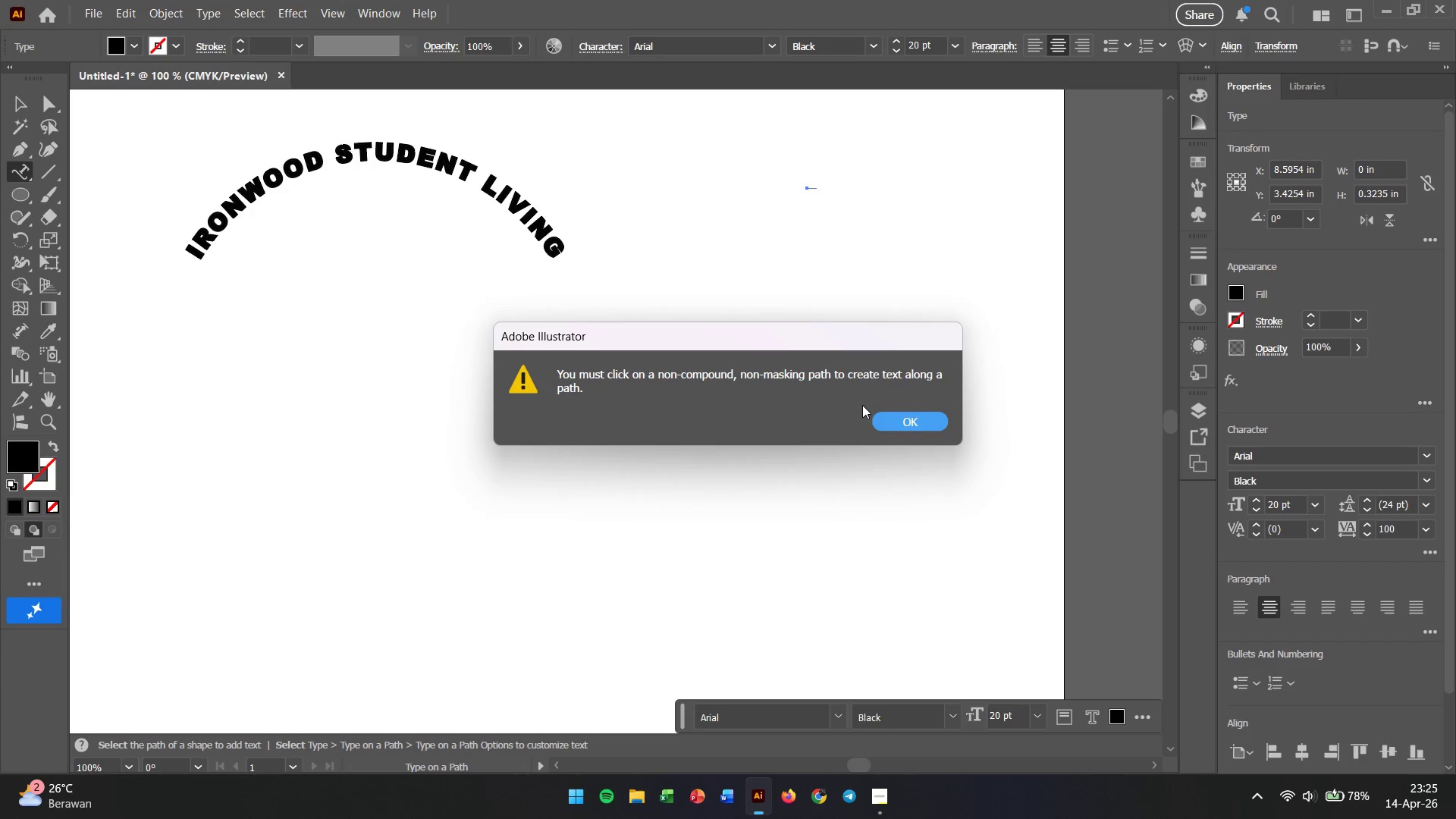 
left_click([929, 416])
 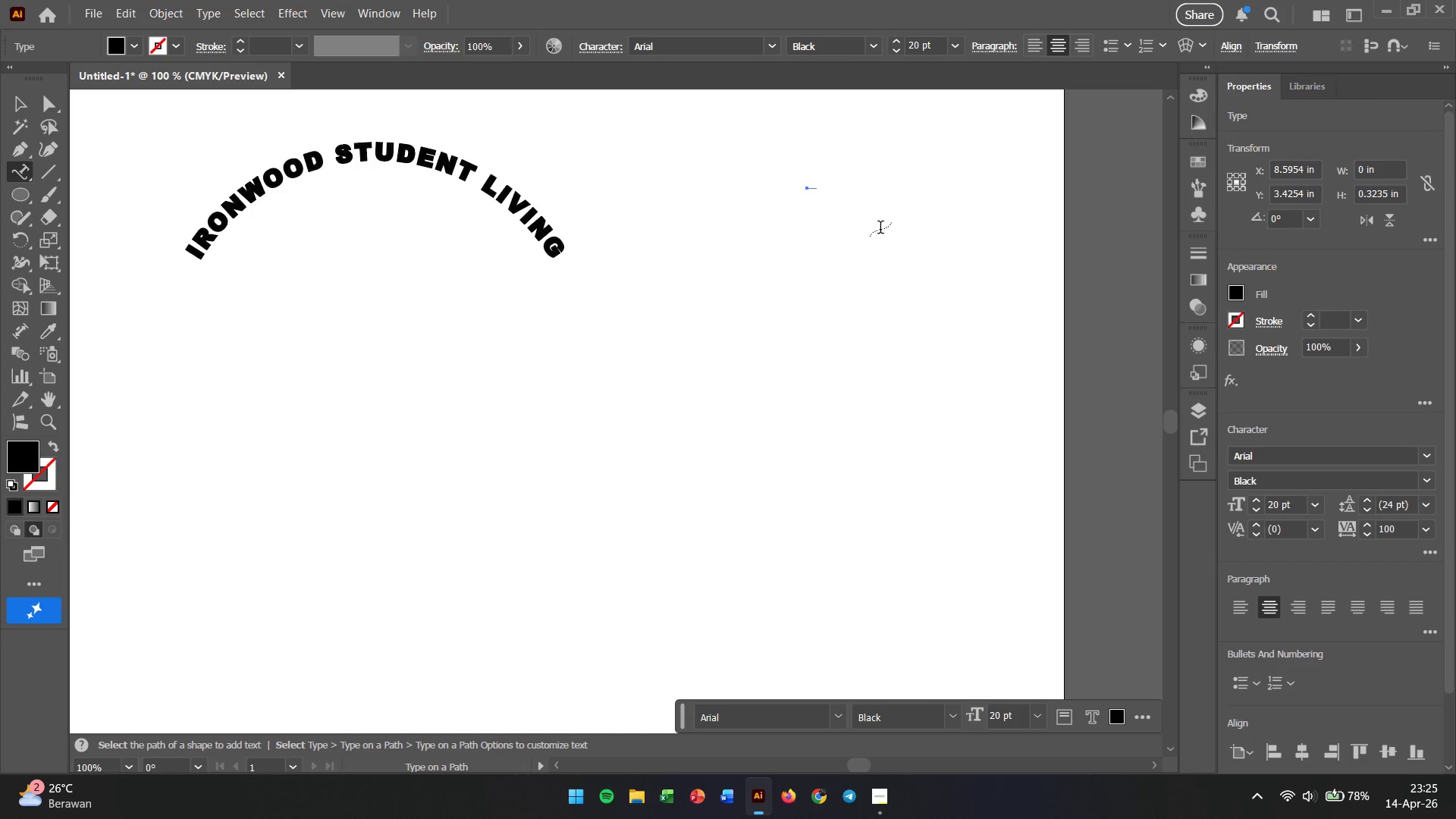 
key(Escape)
 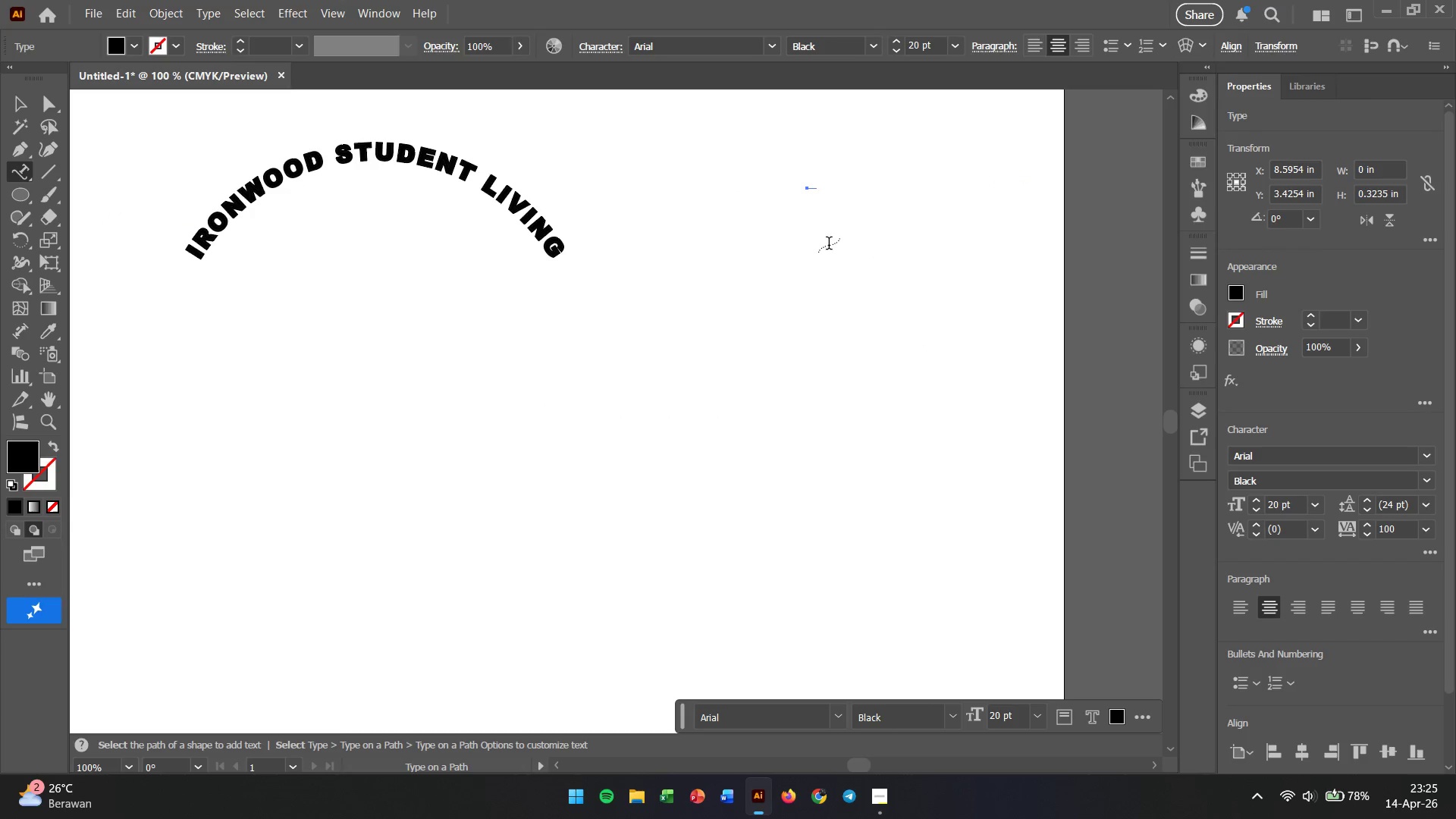 
left_click([829, 246])
 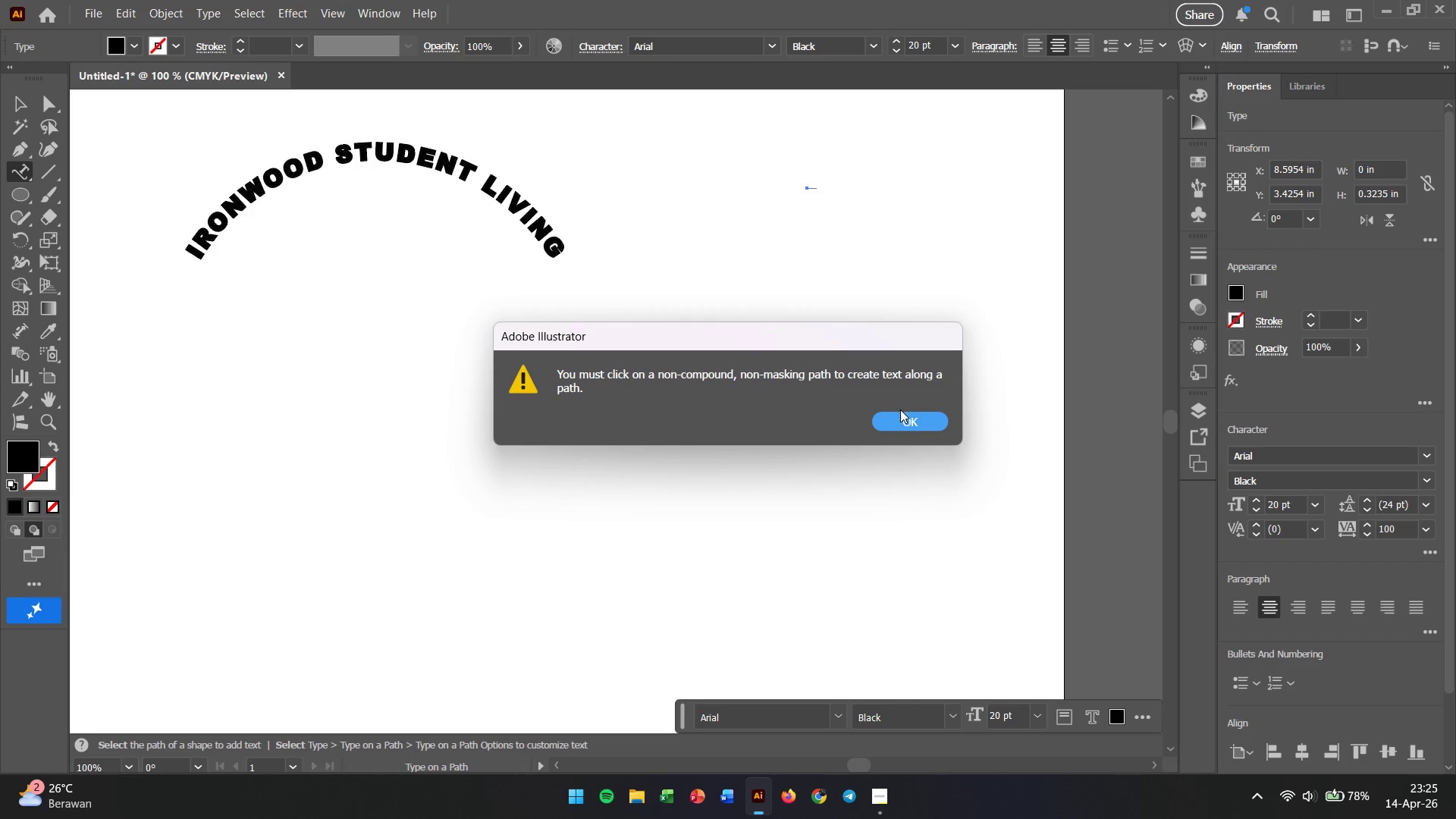 
double_click([900, 413])
 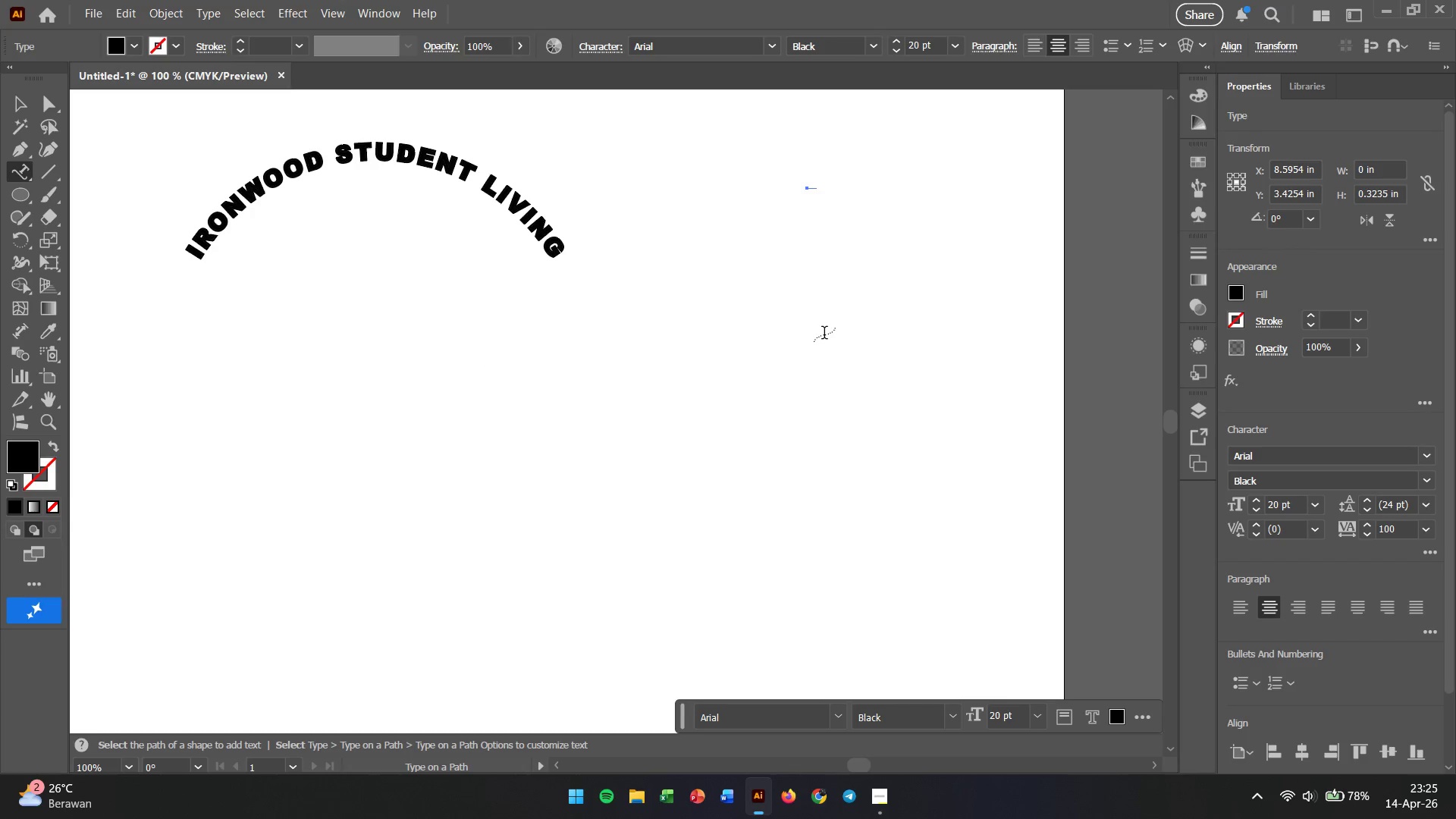 
key(Control+Z)
 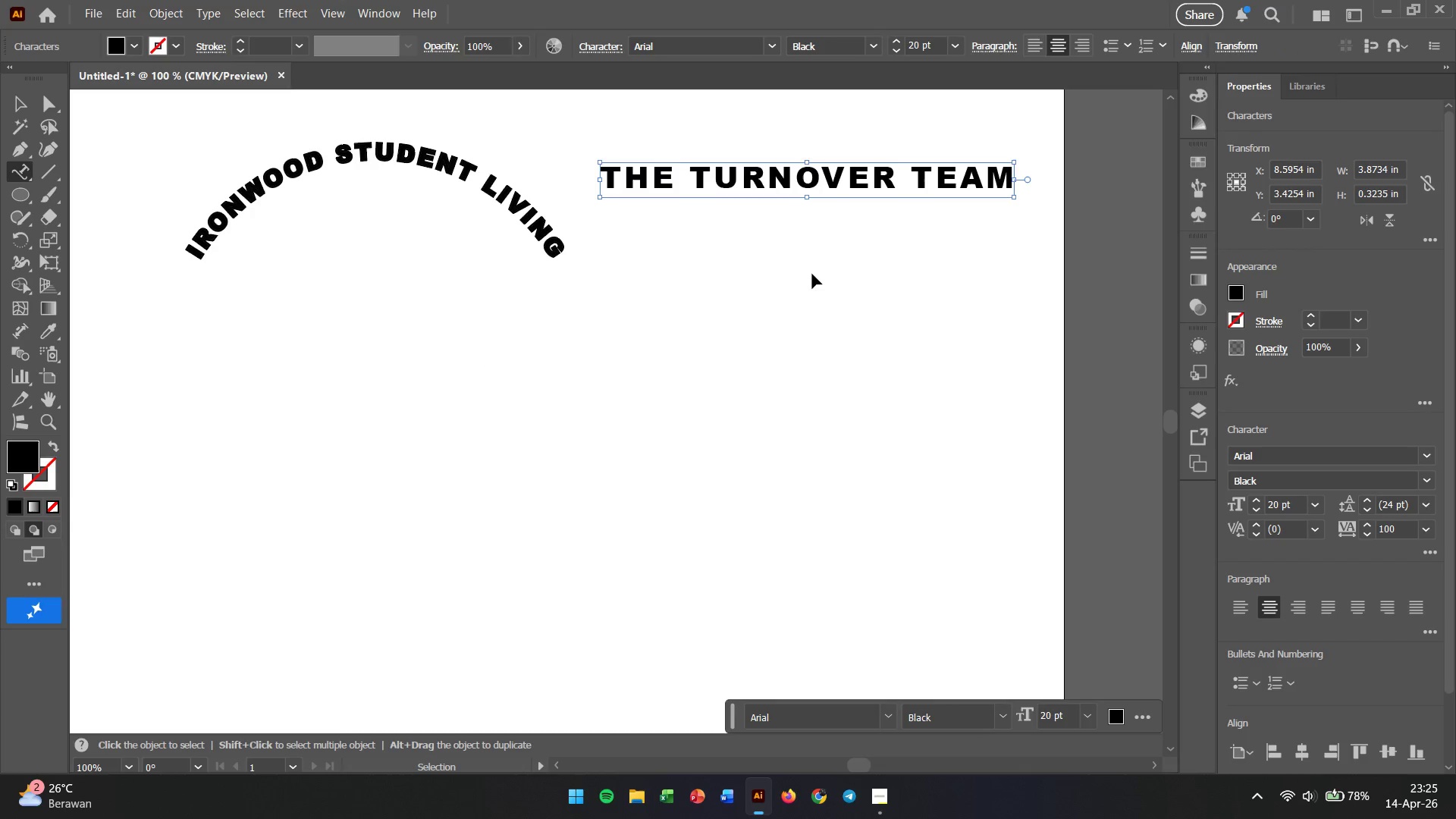 
key(Control+Z)
 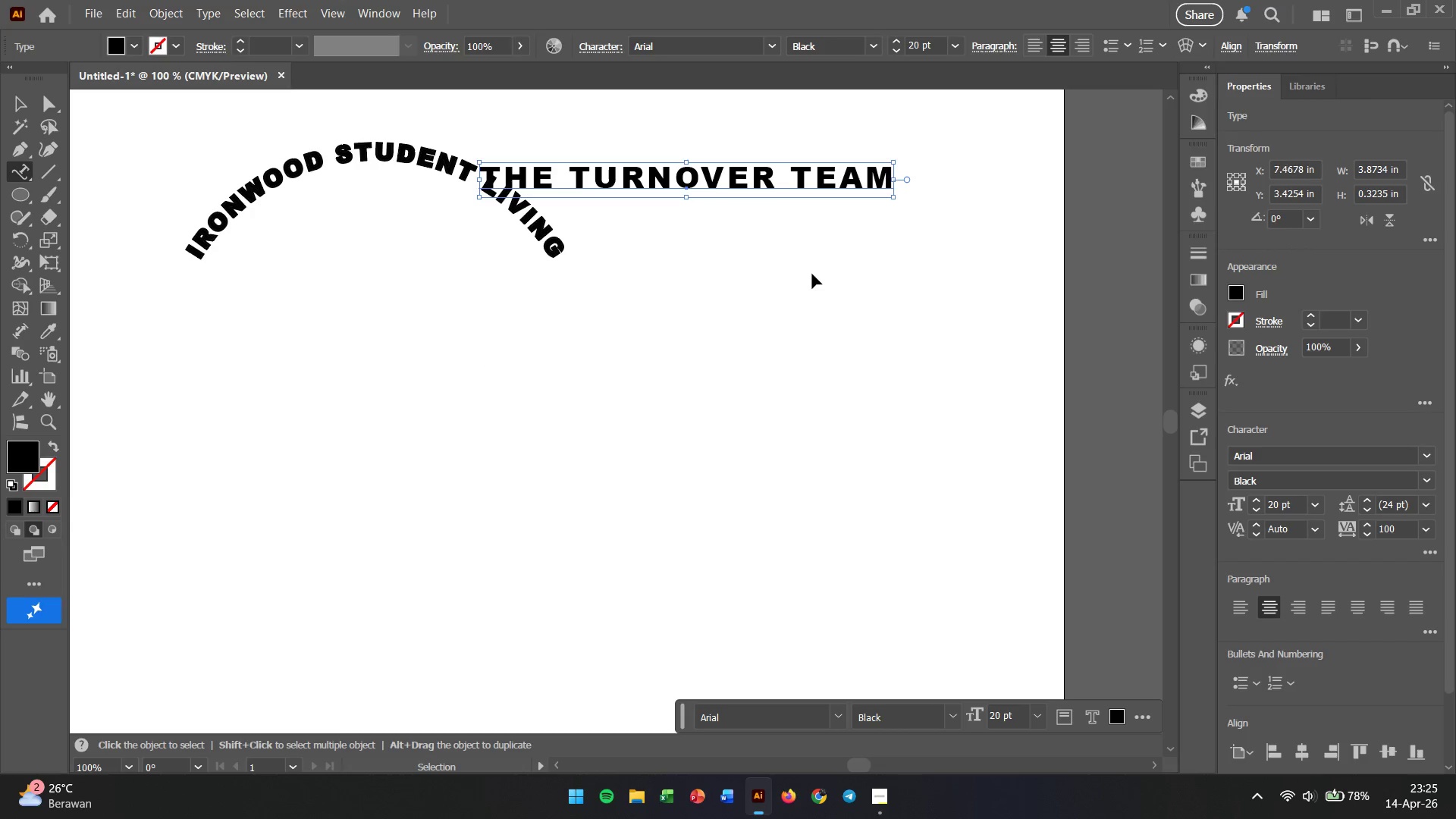 
key(Control+Z)
 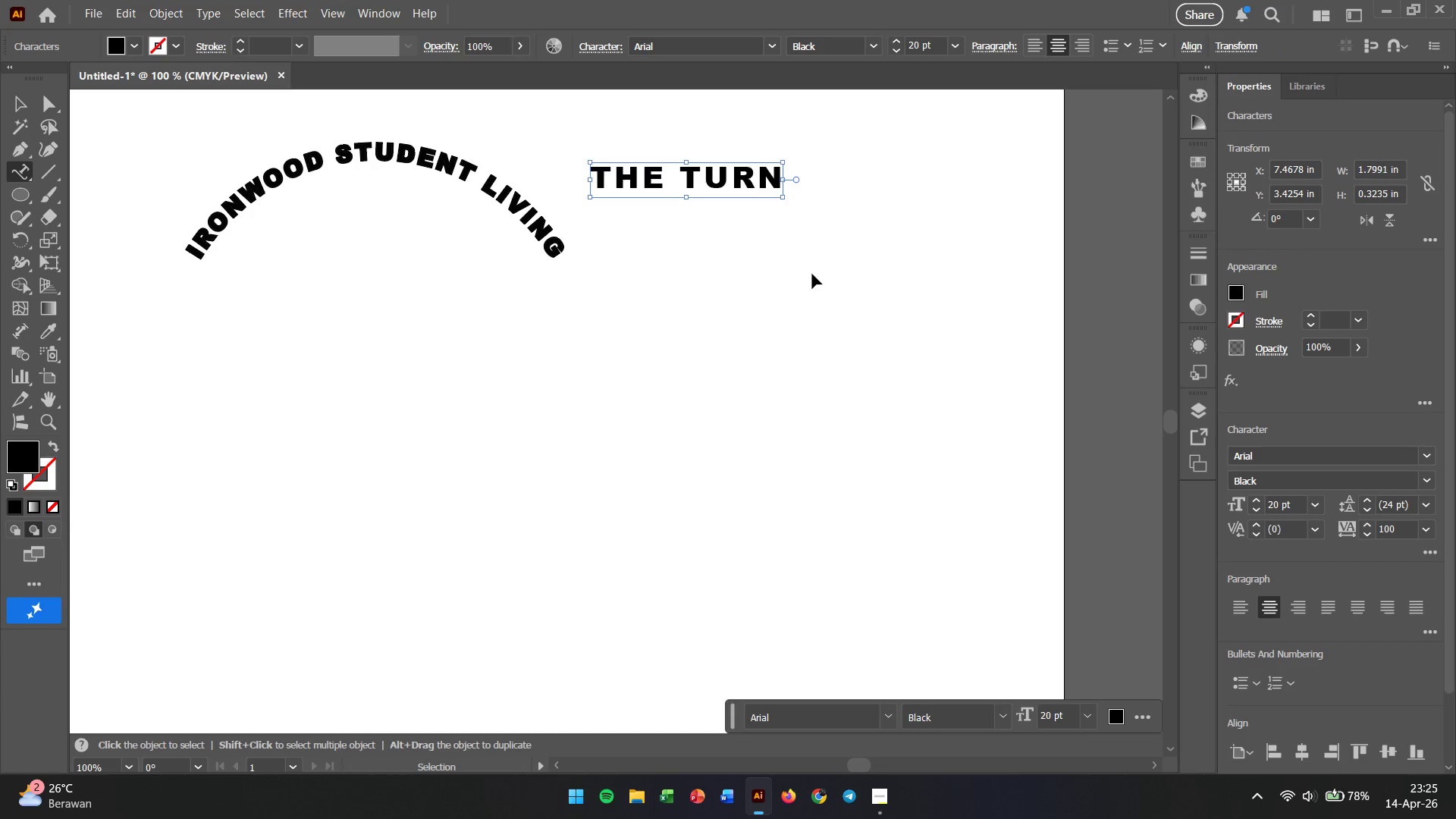 
key(Control+Z)
 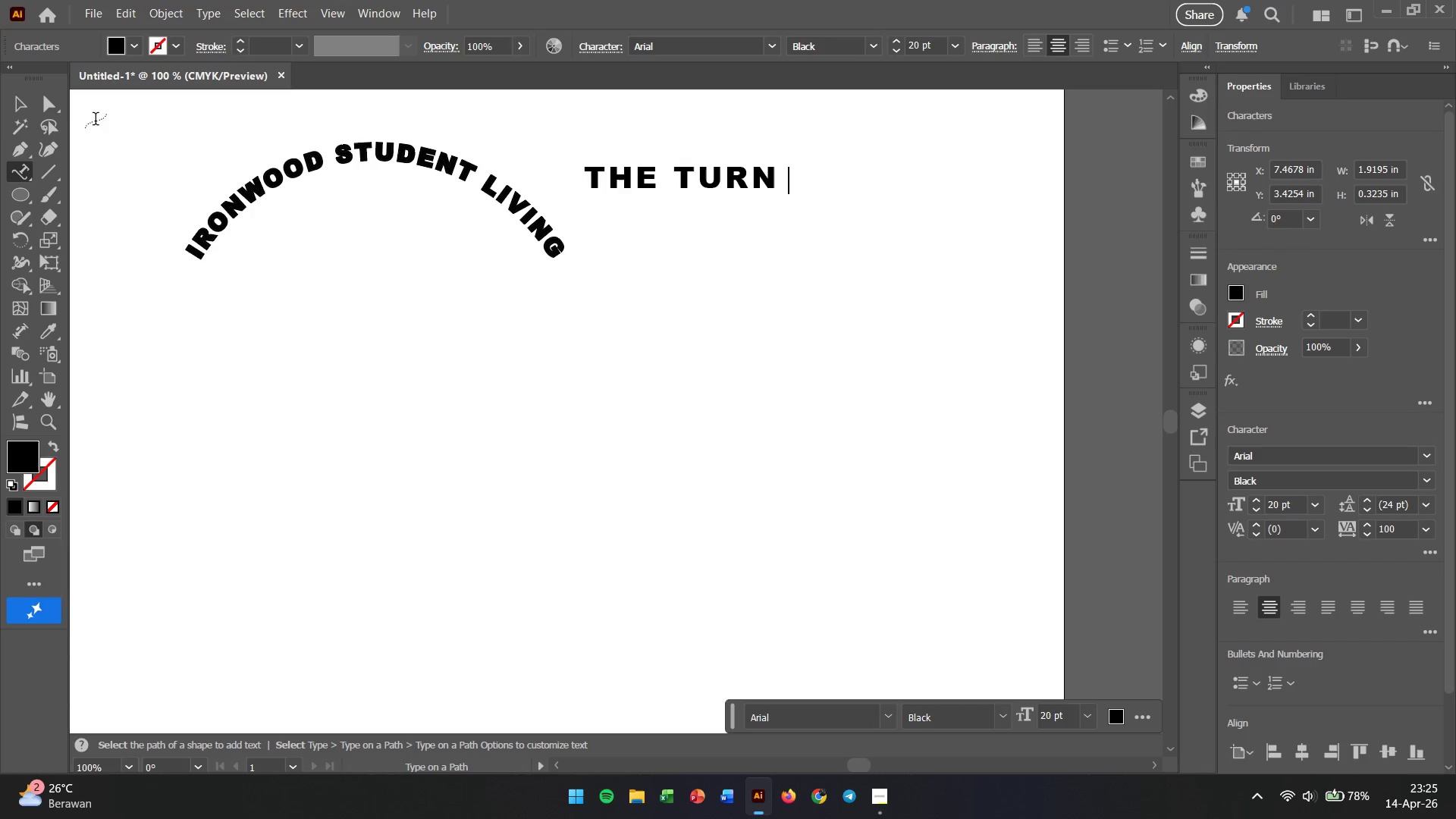 
left_click([7, 96])
 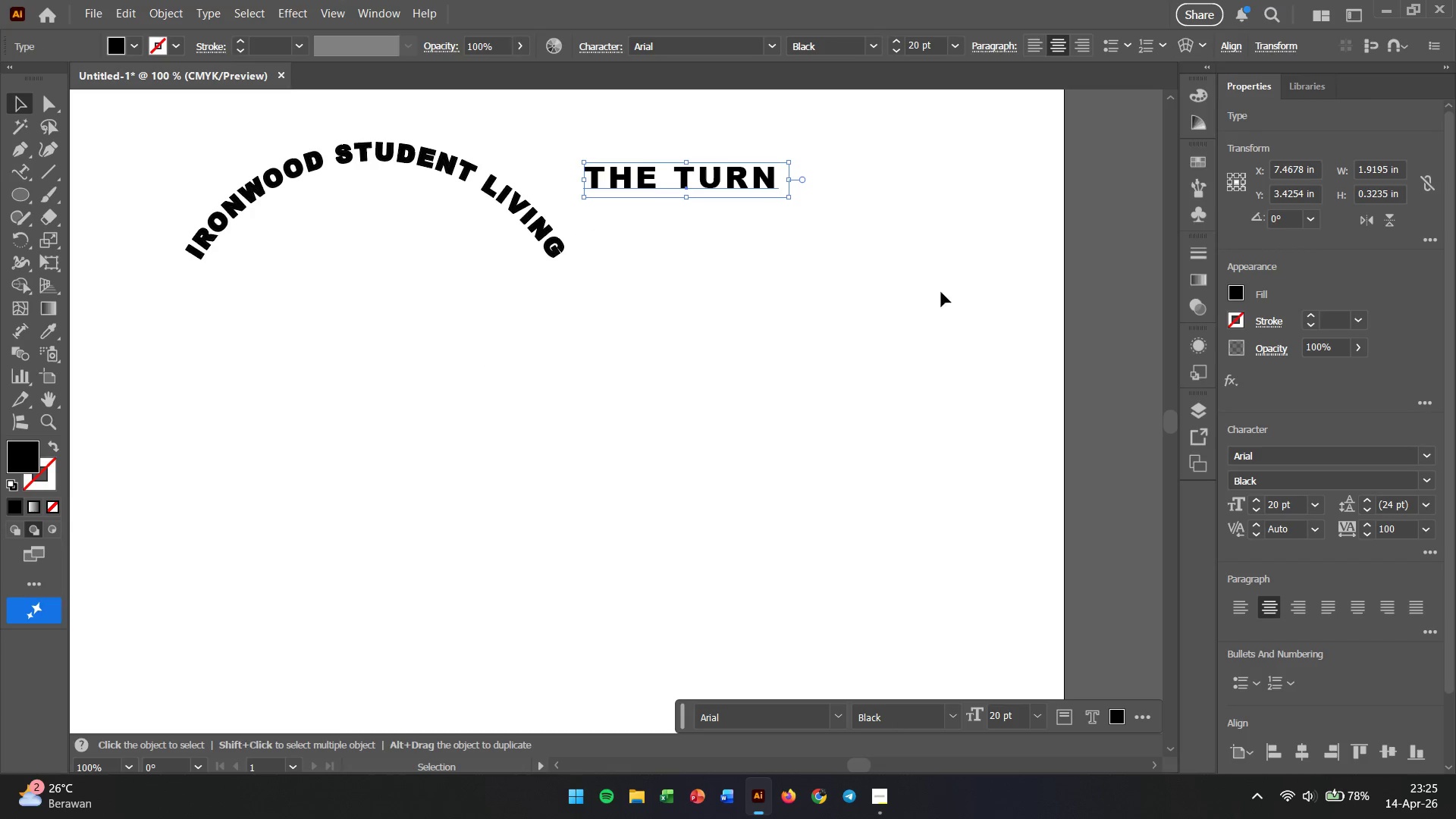 
left_click_drag(start_coordinate=[938, 220], to_coordinate=[774, 540])
 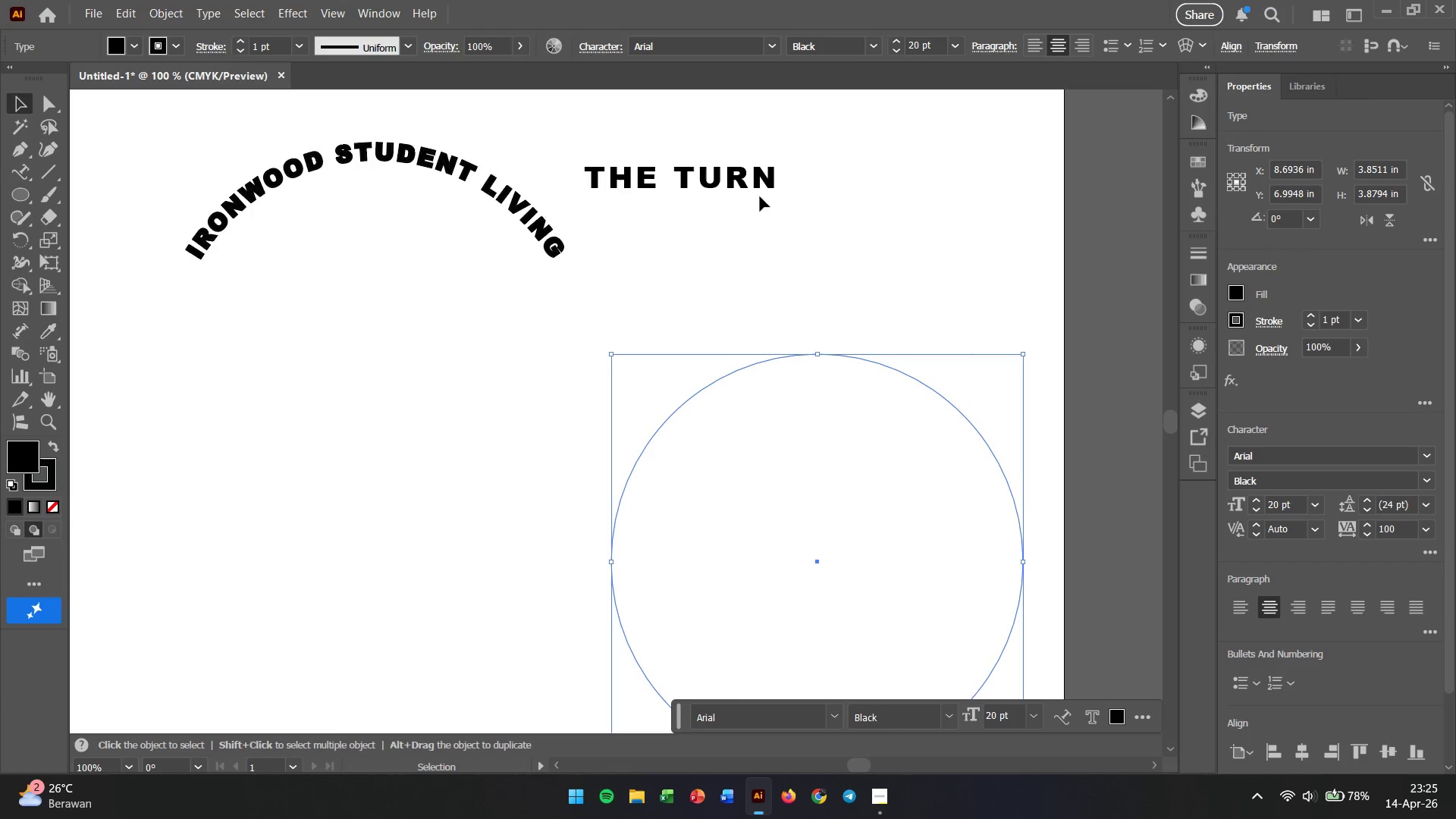 
left_click([755, 182])
 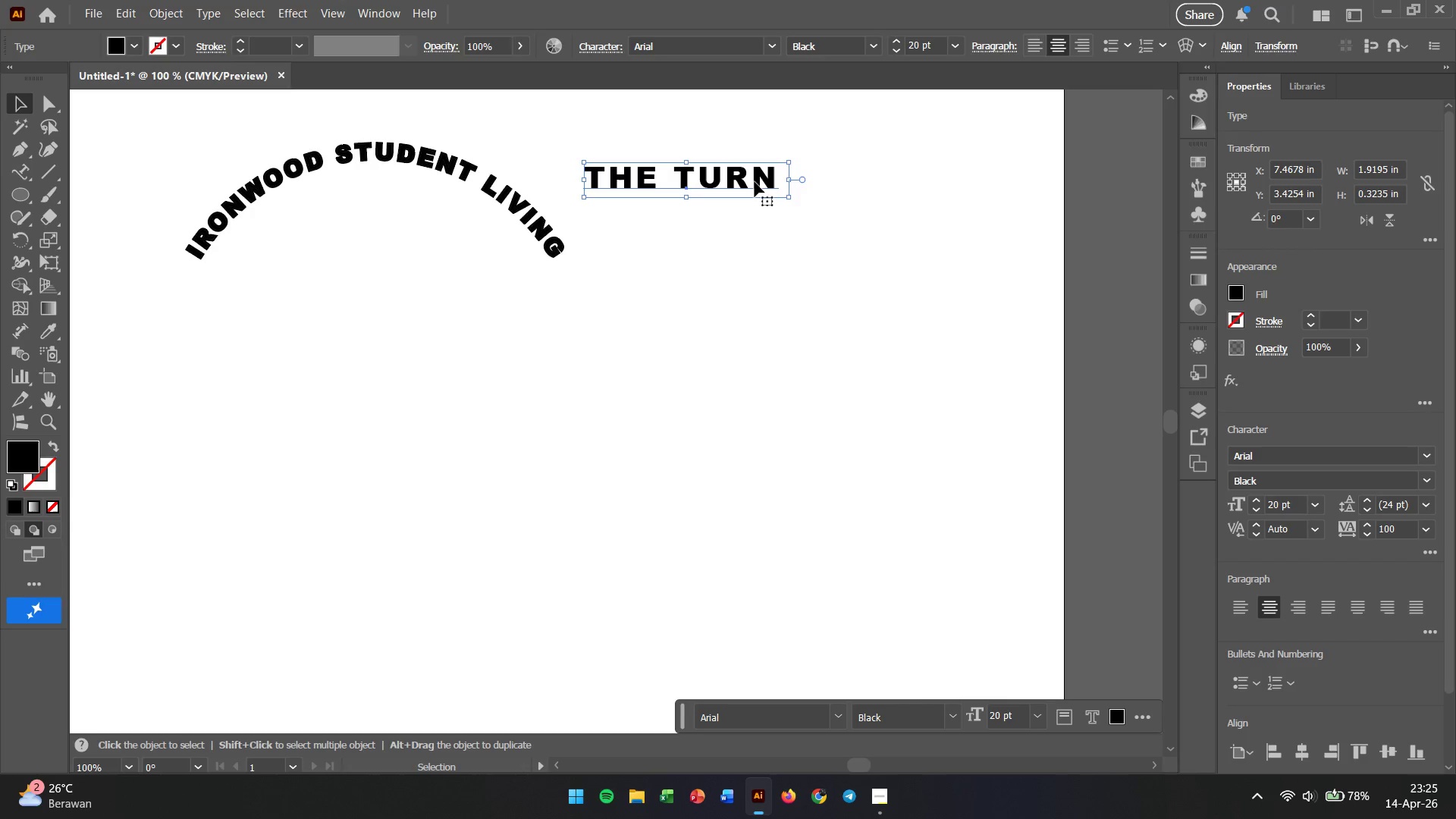 
double_click([755, 182])
 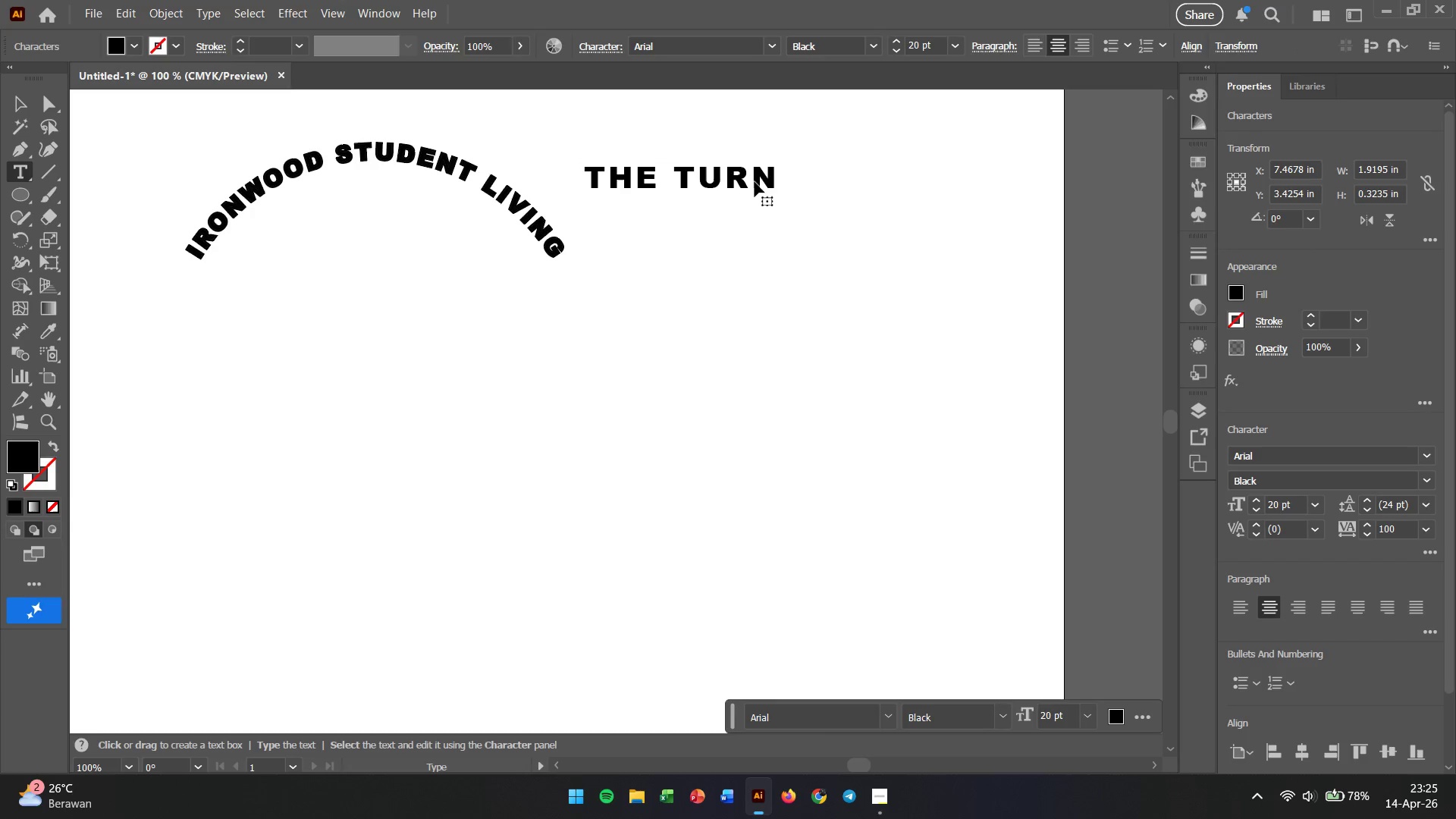 
triple_click([755, 182])
 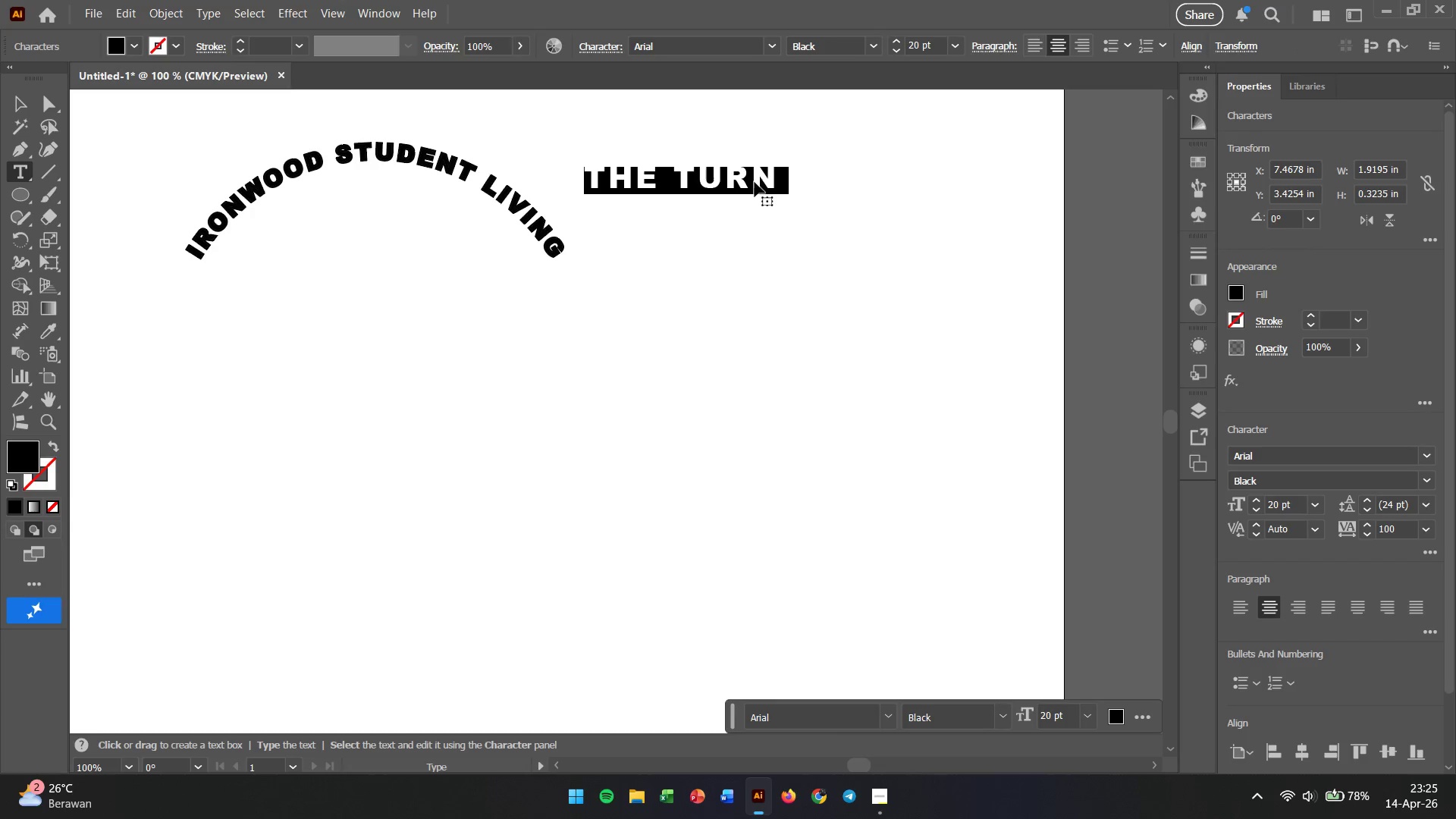 
key(Backspace)
 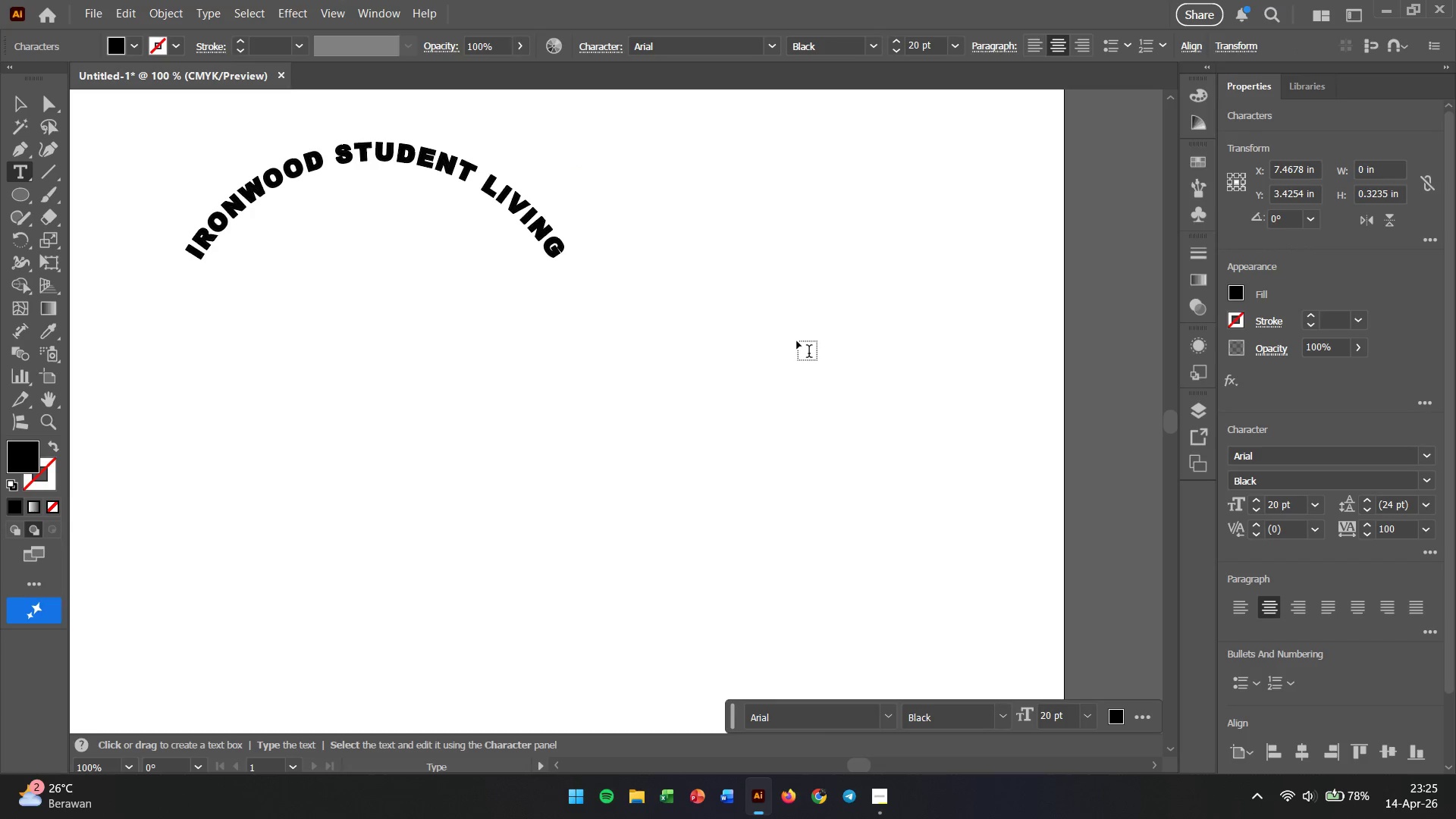 
key(Escape)
 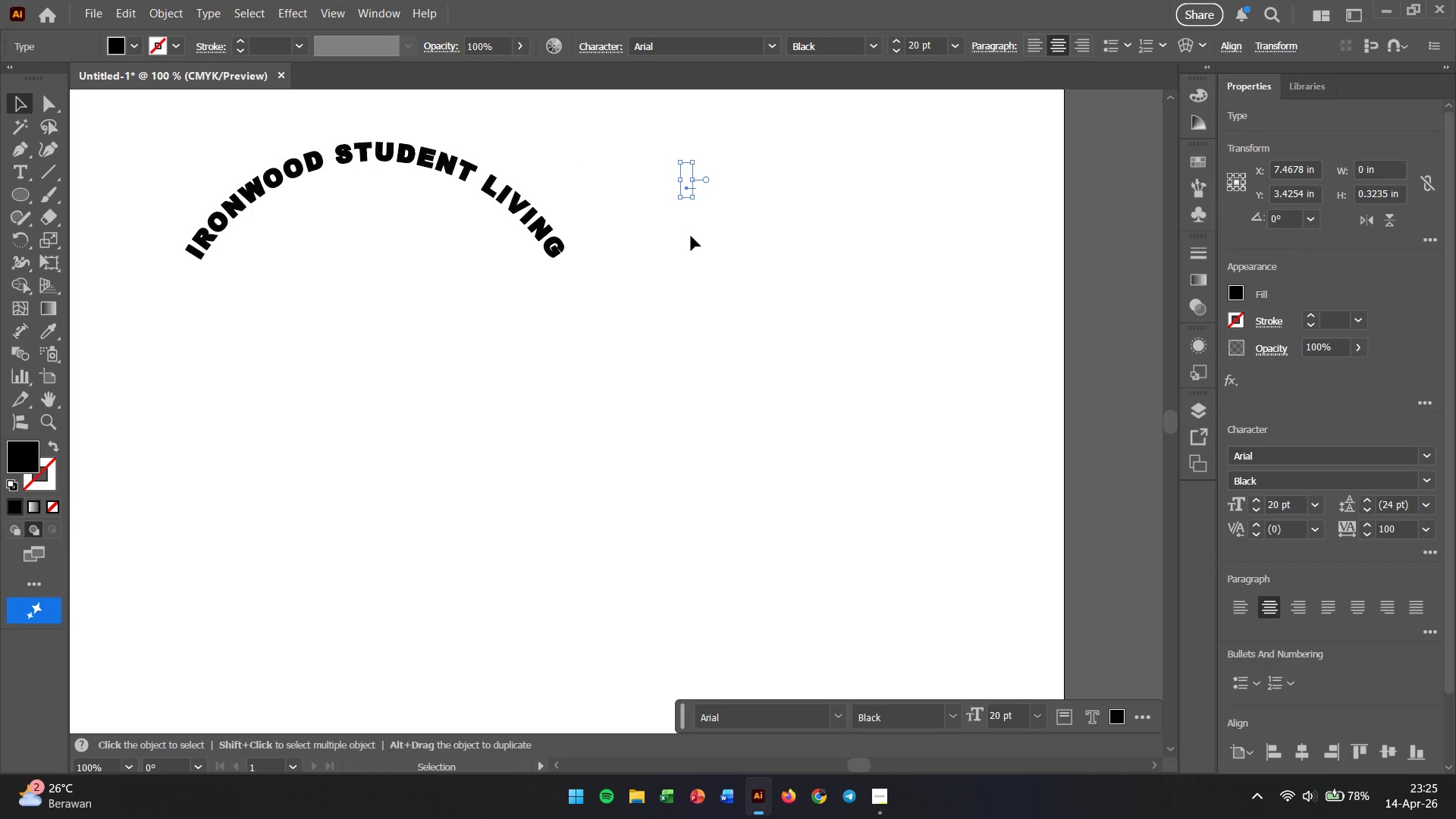 
key(Backspace)
 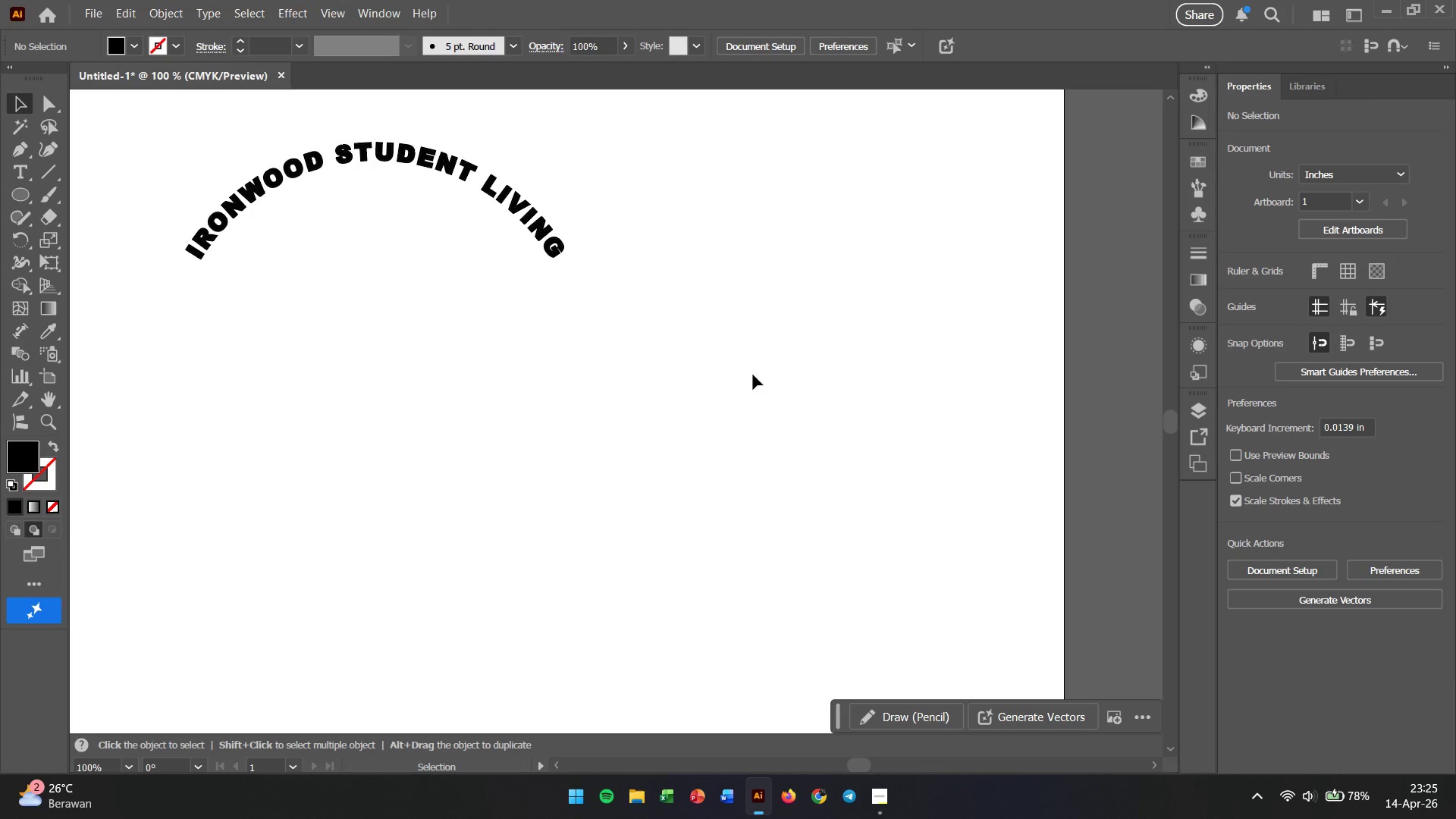 
left_click([786, 384])
 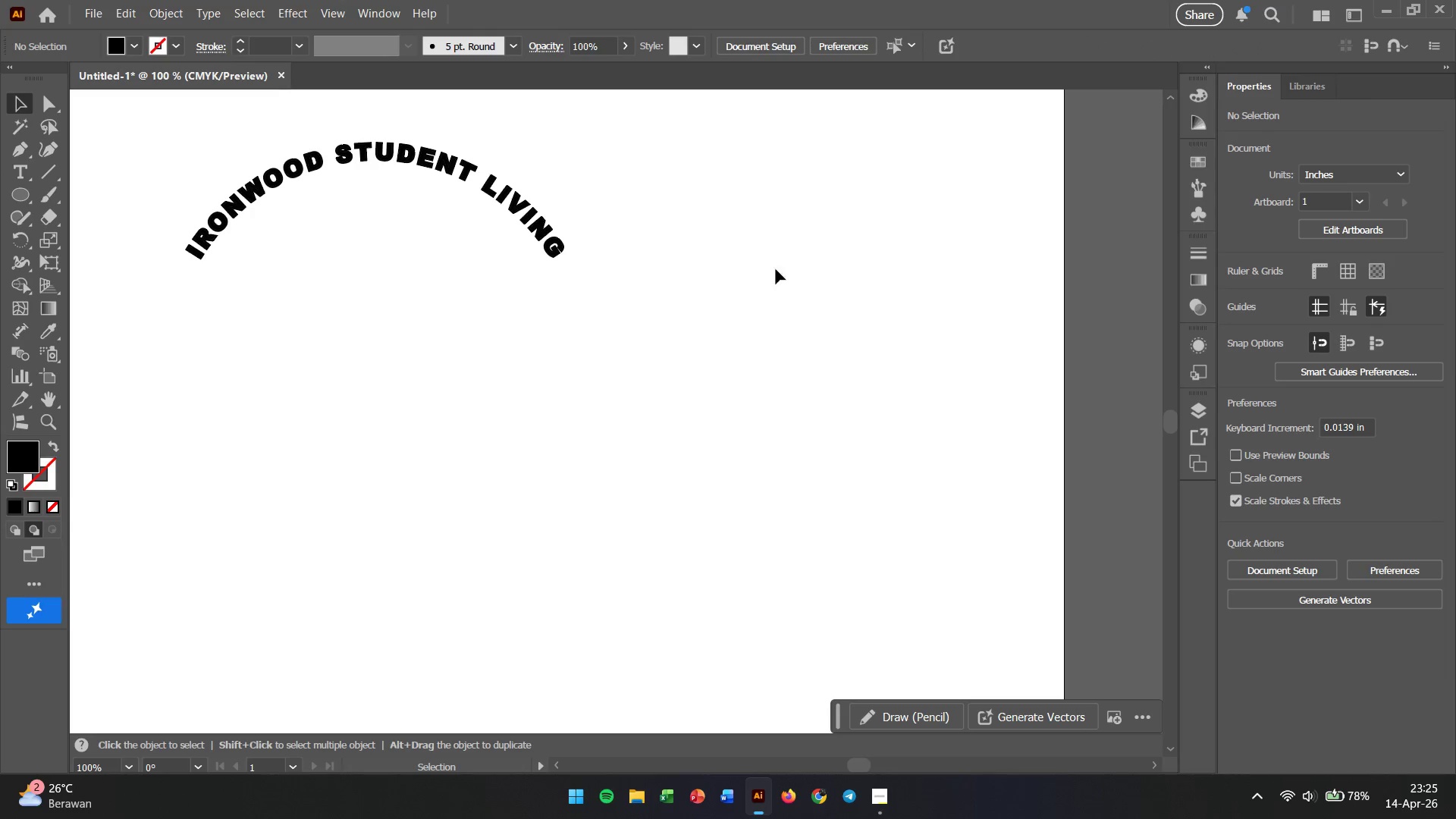 
left_click_drag(start_coordinate=[770, 212], to_coordinate=[865, 478])
 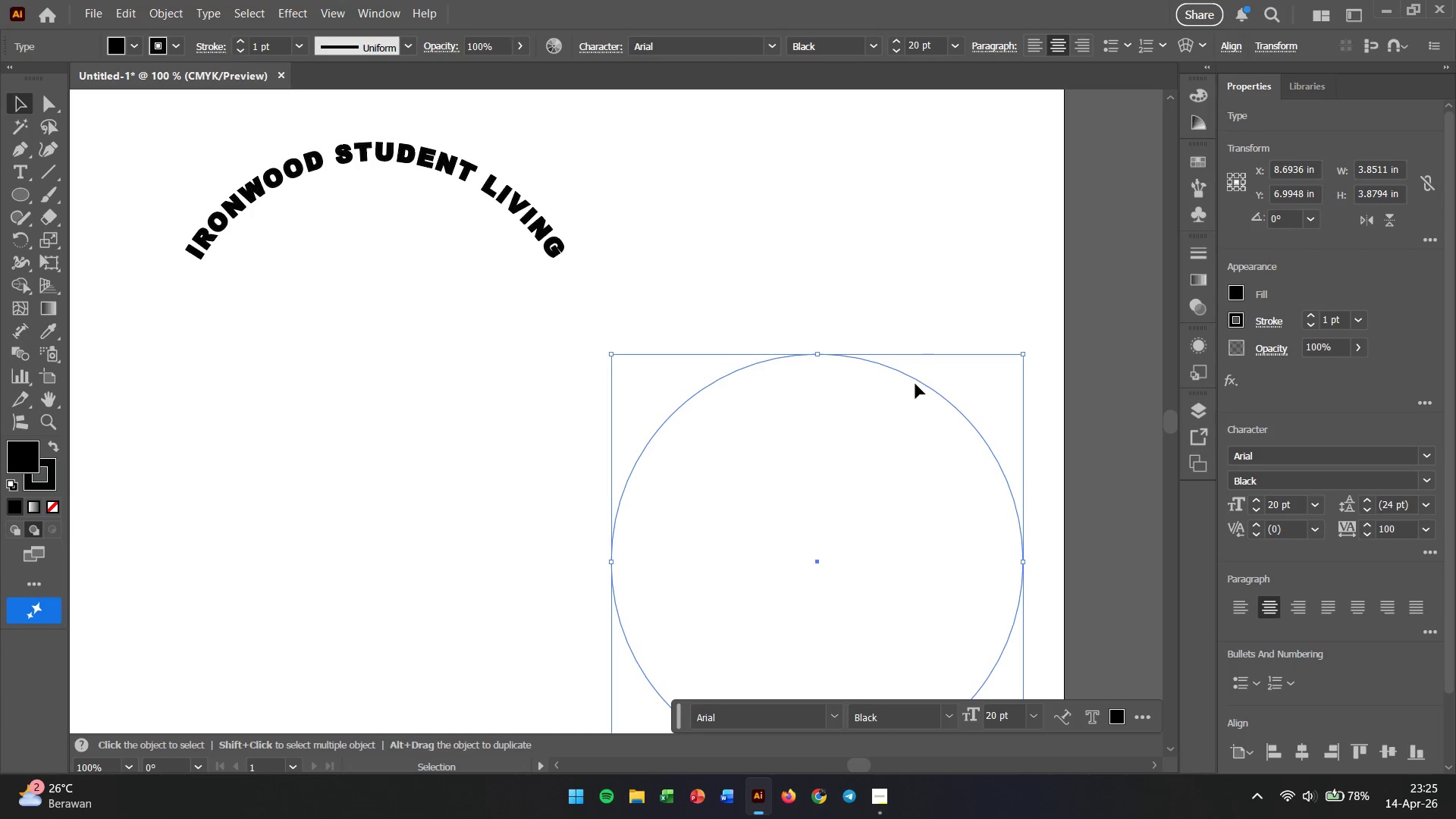 
left_click_drag(start_coordinate=[915, 382], to_coordinate=[899, 306])
 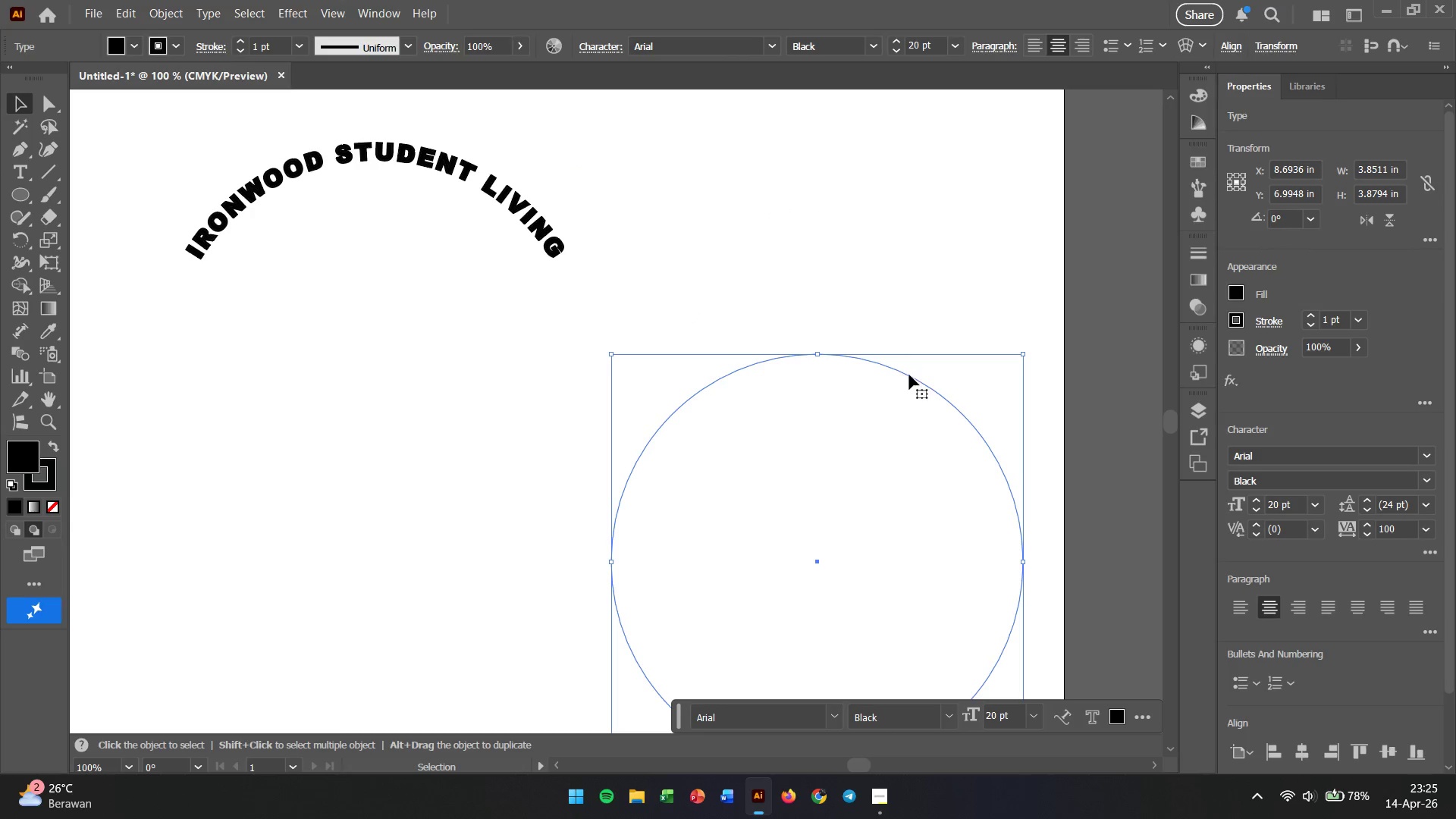 
left_click_drag(start_coordinate=[909, 375], to_coordinate=[903, 306])
 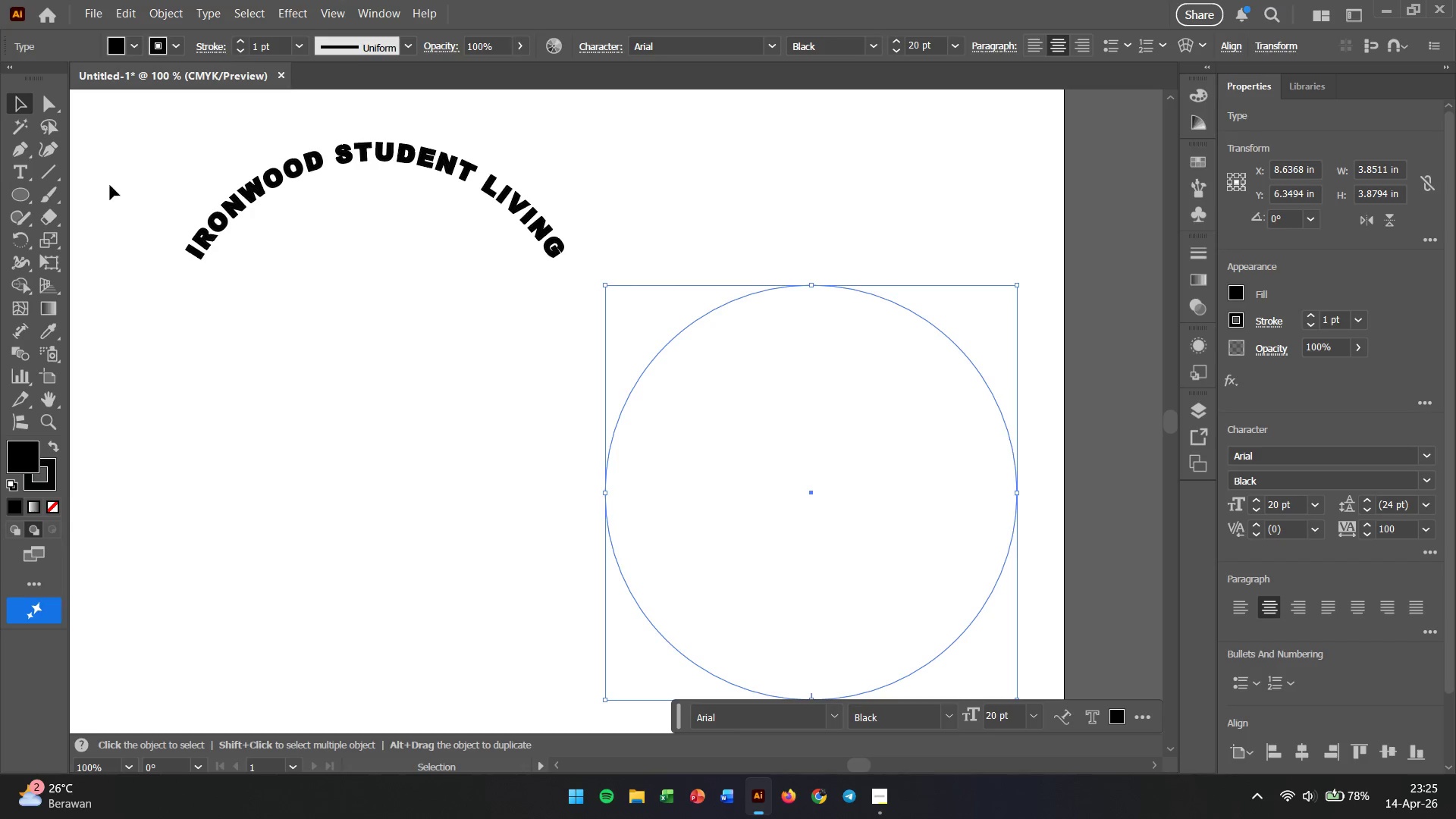 
left_click([26, 175])
 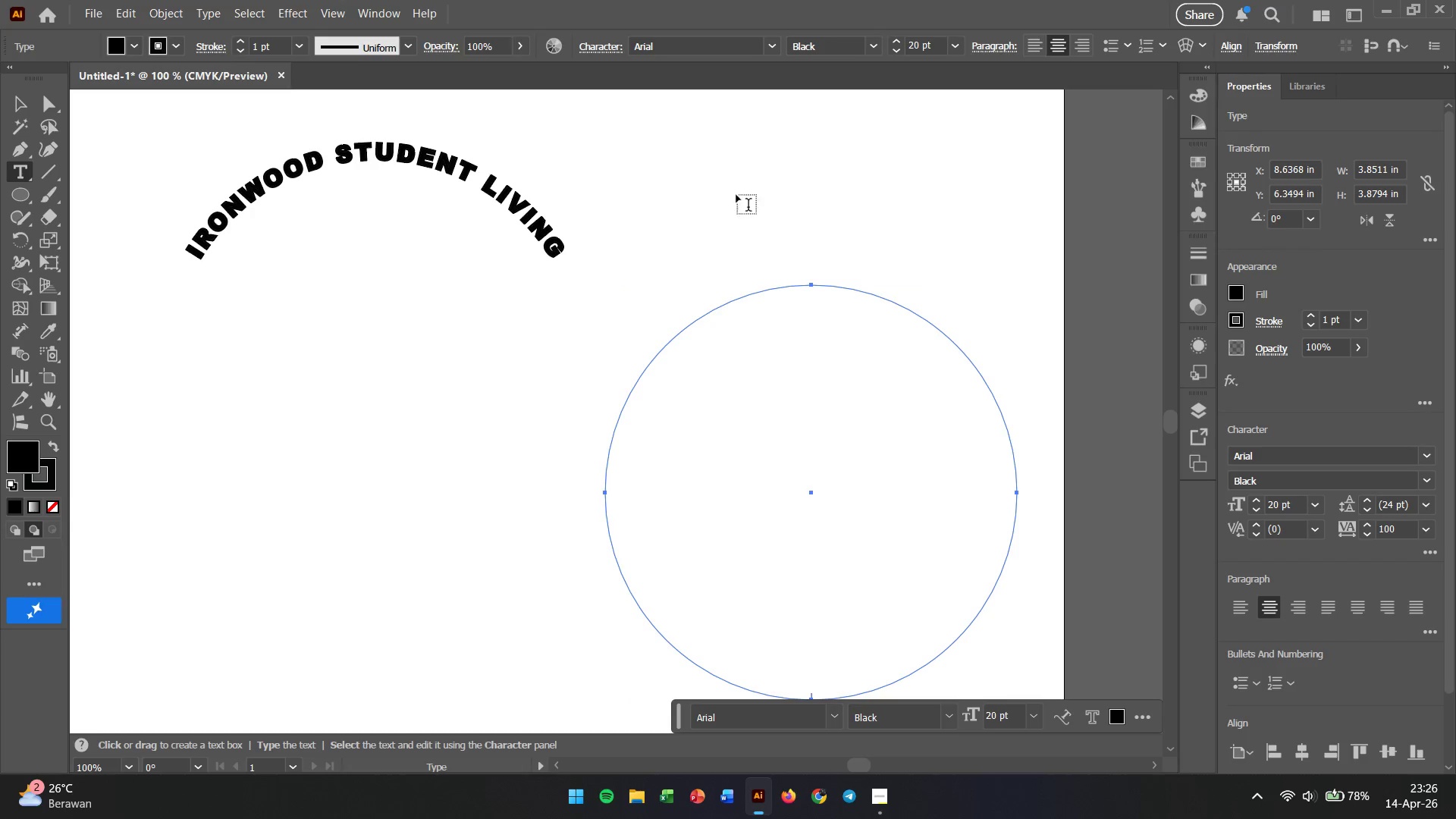 
left_click([727, 193])
 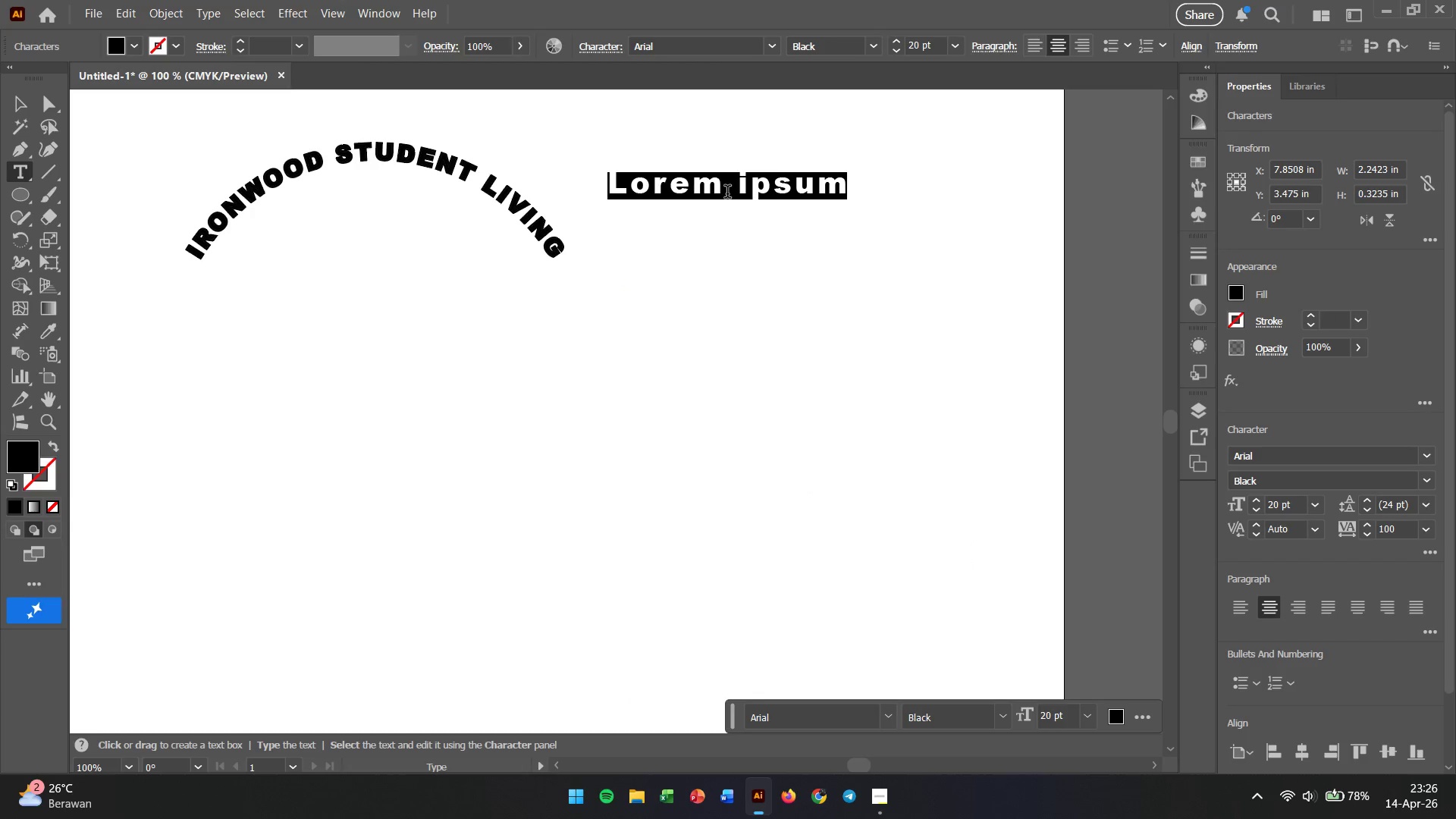 
type(the turnover team)
 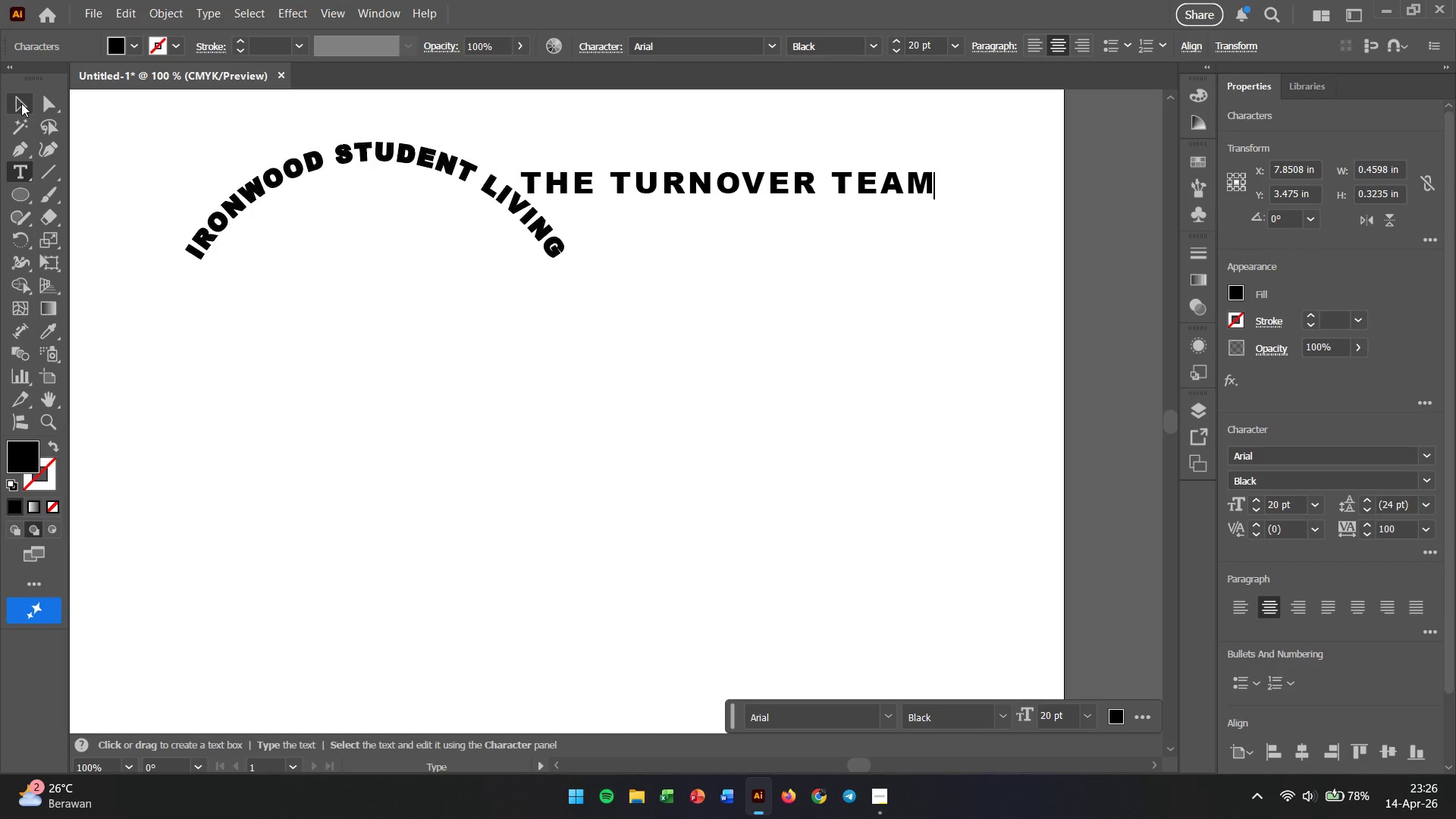 
left_click([14, 100])
 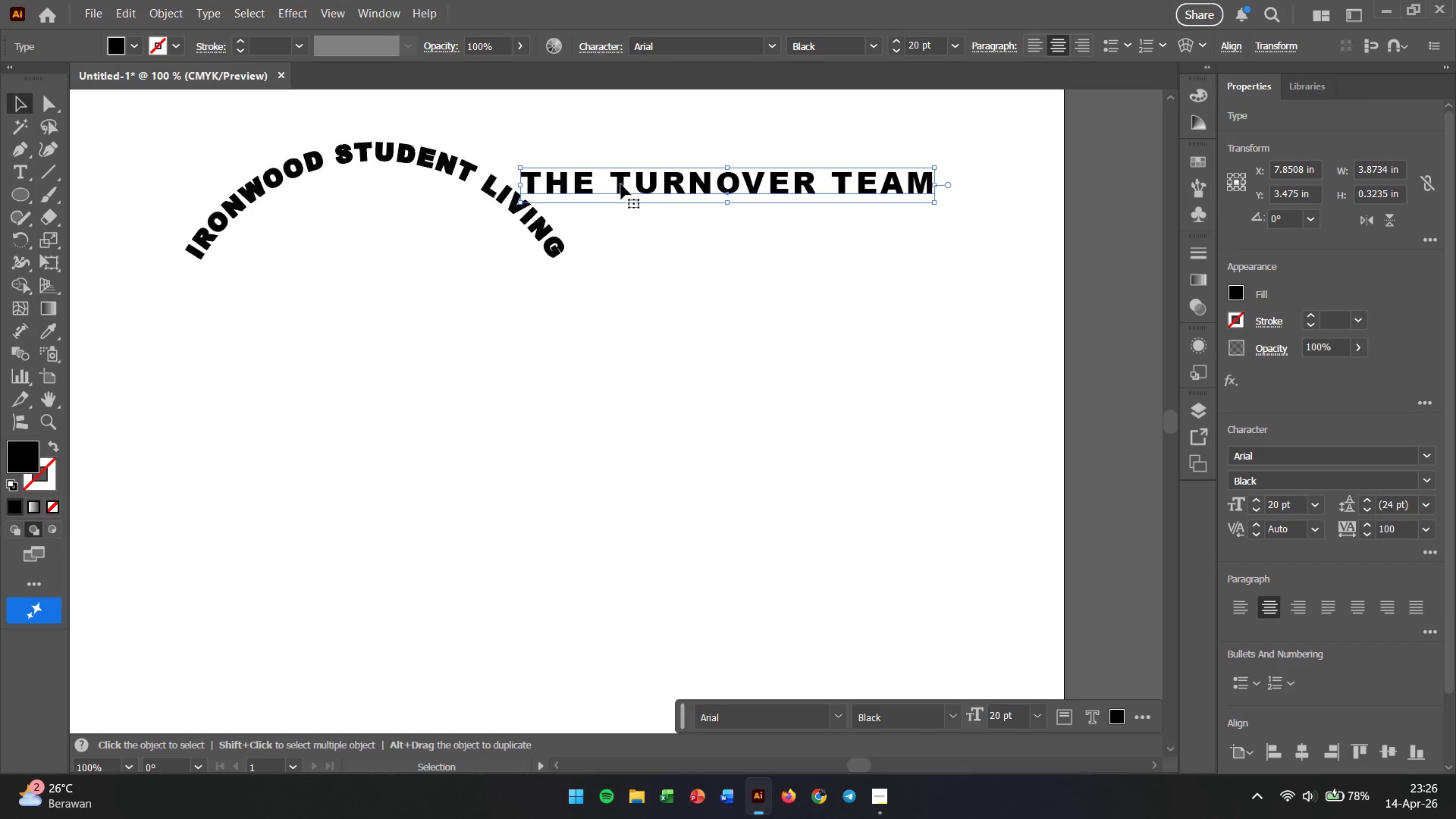 
left_click_drag(start_coordinate=[673, 177], to_coordinate=[770, 173])
 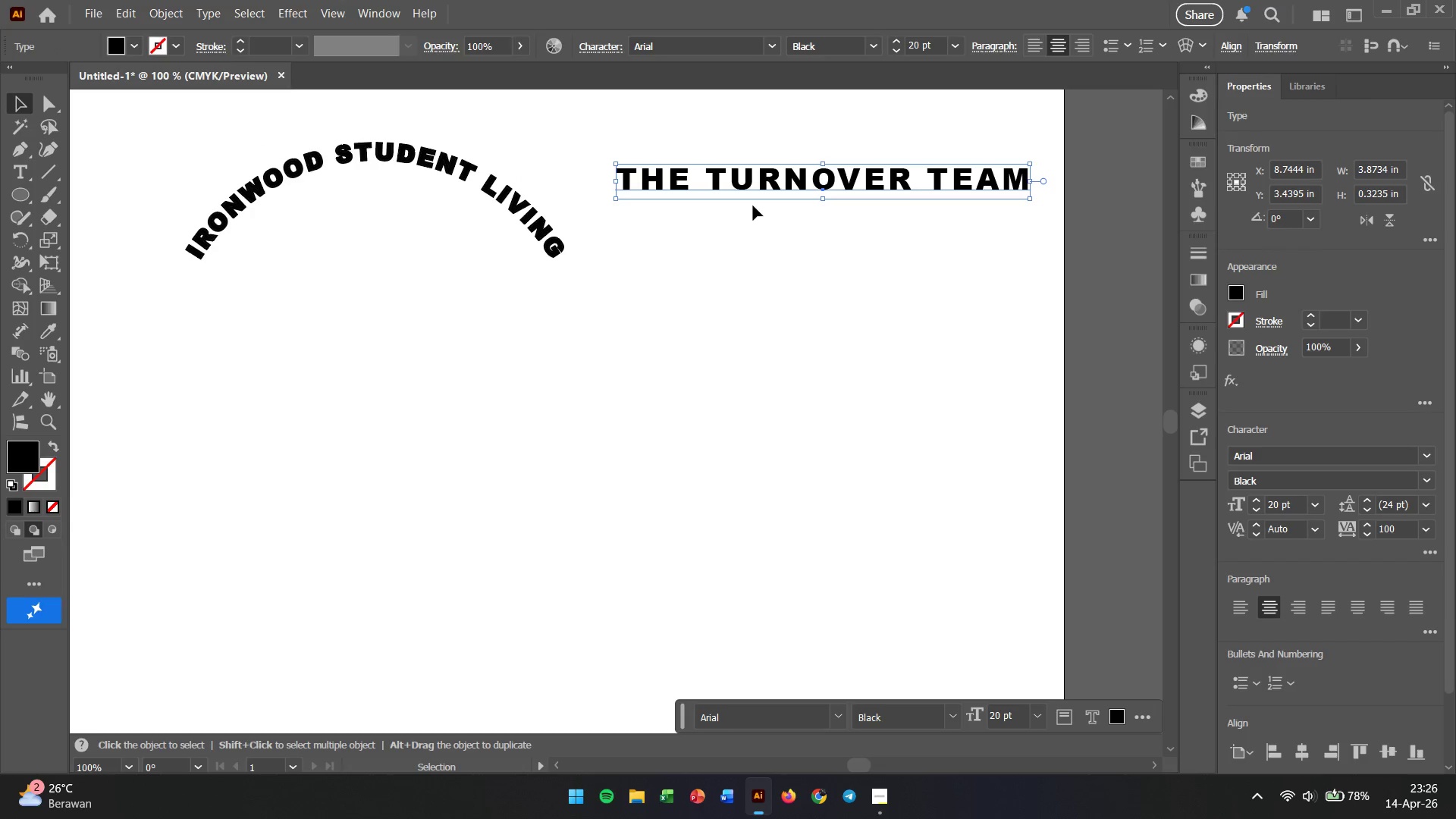 
key(Control+X)
 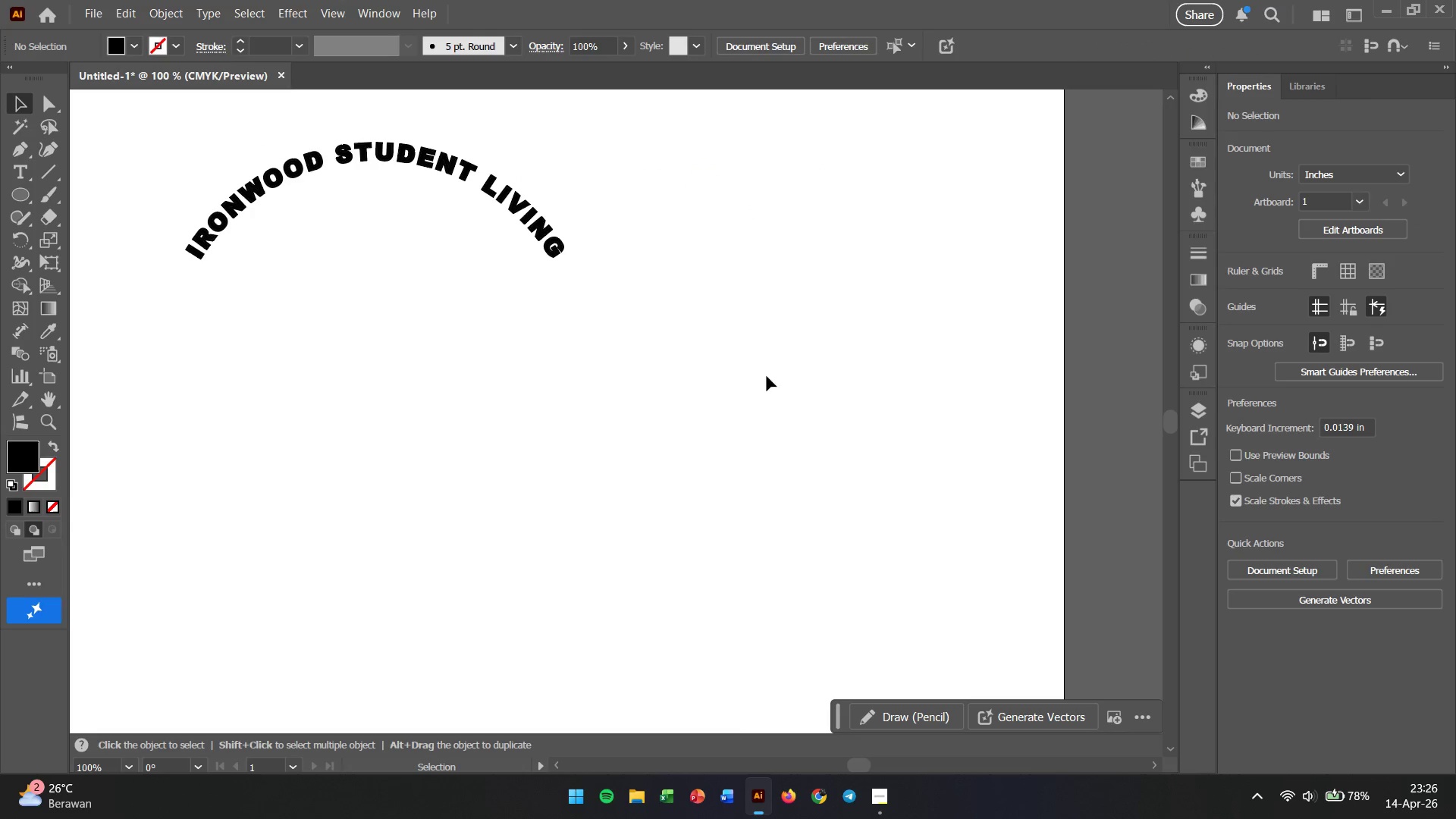 
left_click([768, 388])
 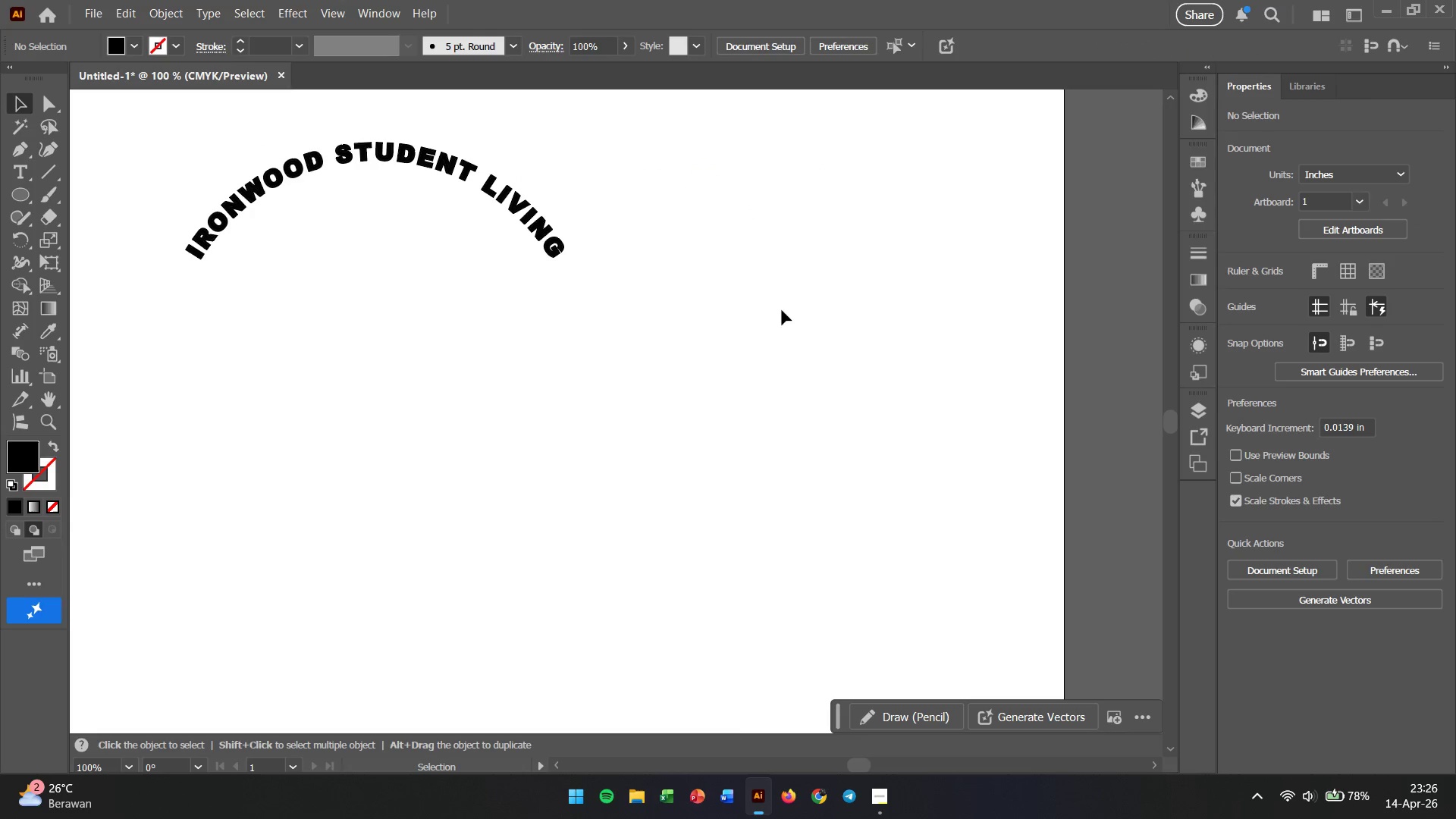 
left_click_drag(start_coordinate=[781, 300], to_coordinate=[849, 528])
 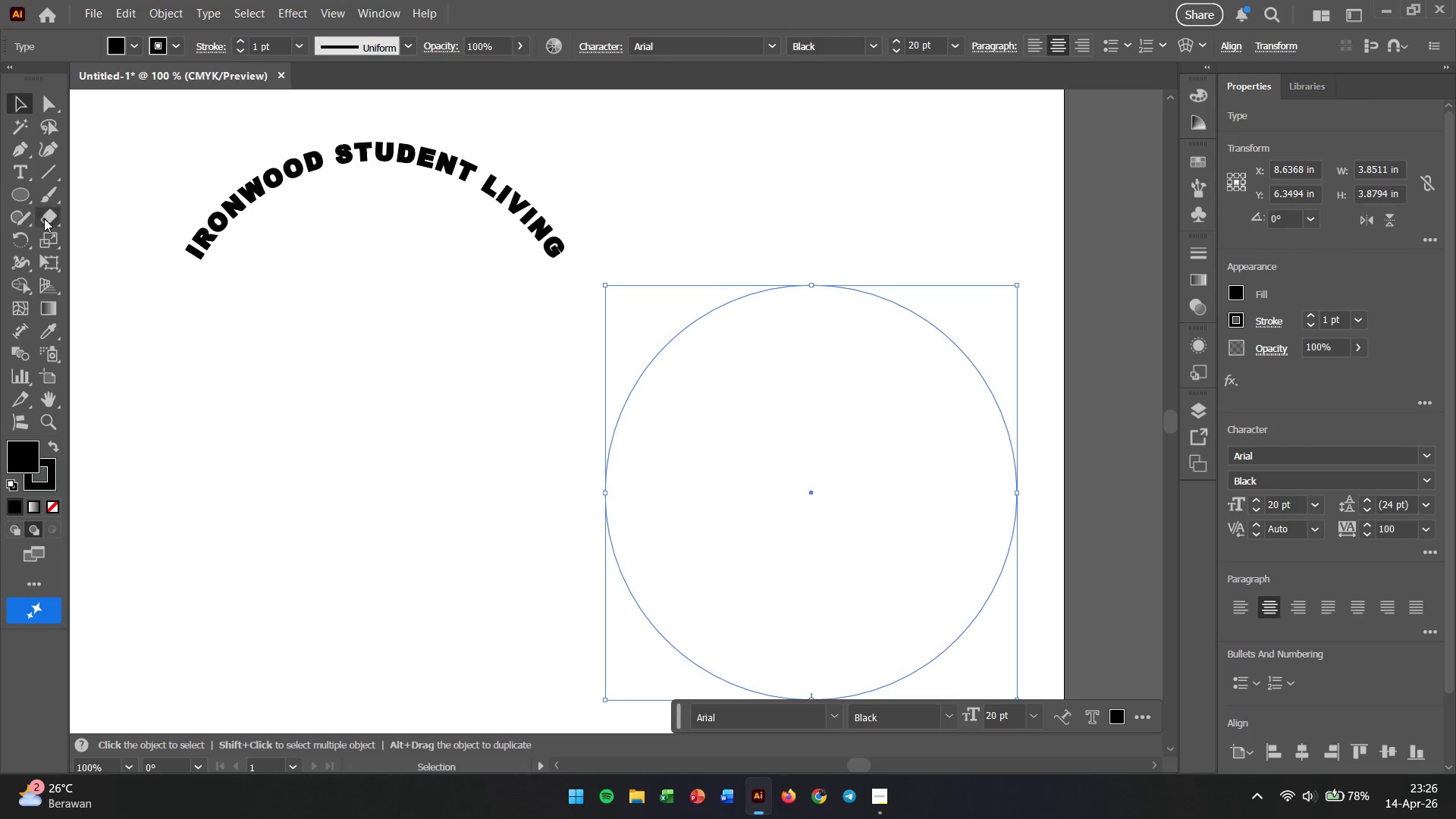 
right_click([24, 174])
 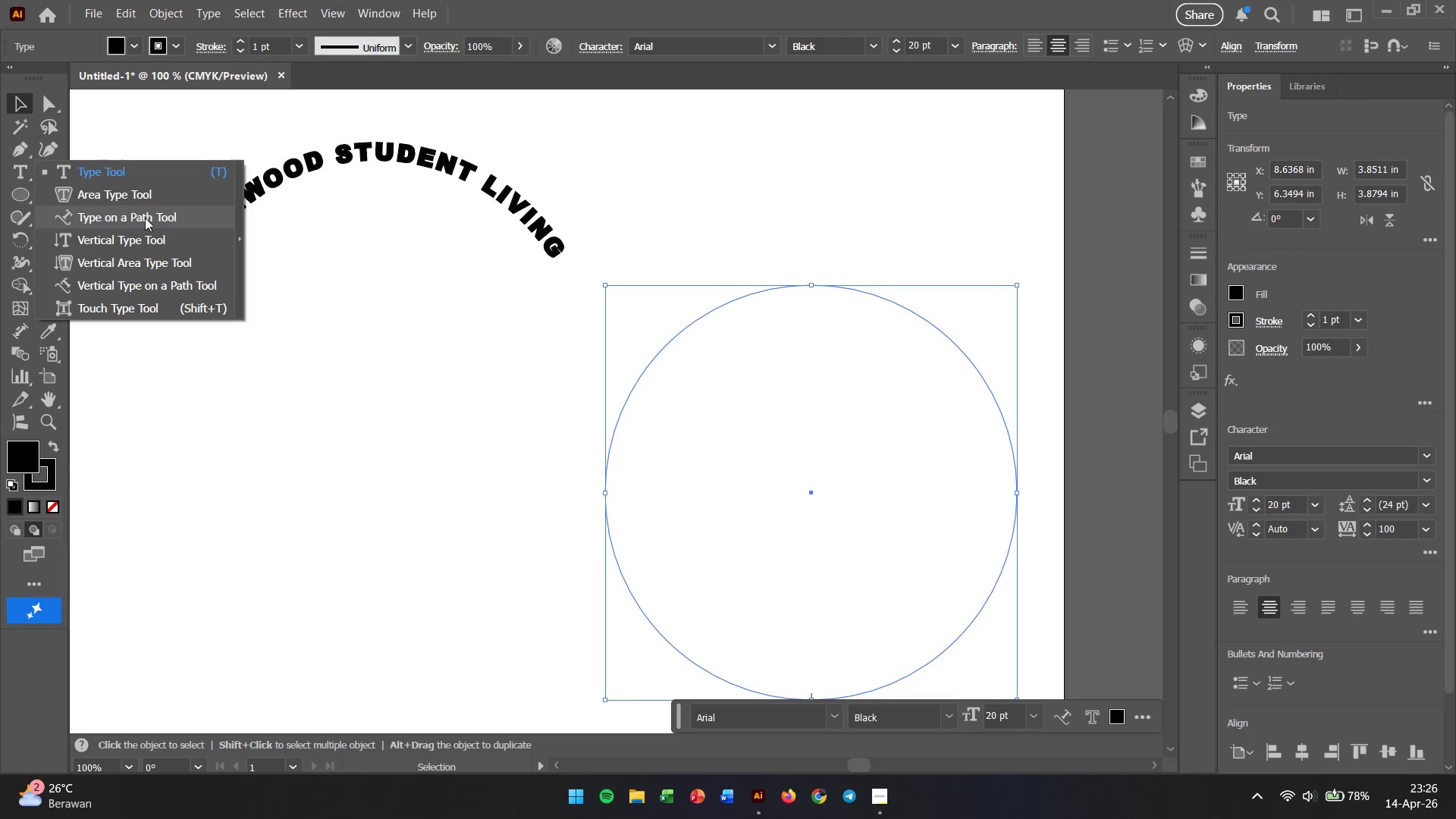 
left_click([145, 218])
 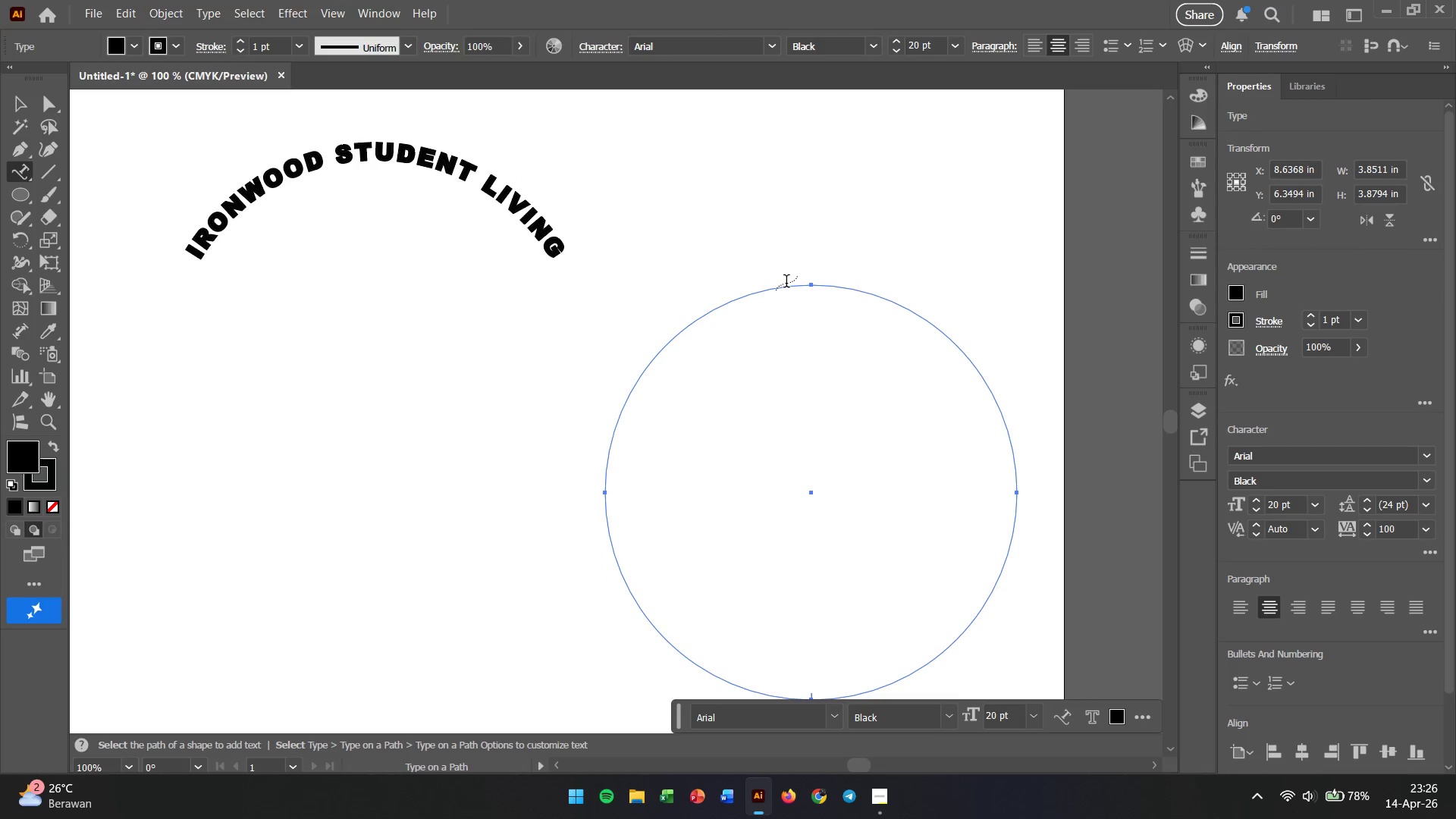 
left_click([786, 283])
 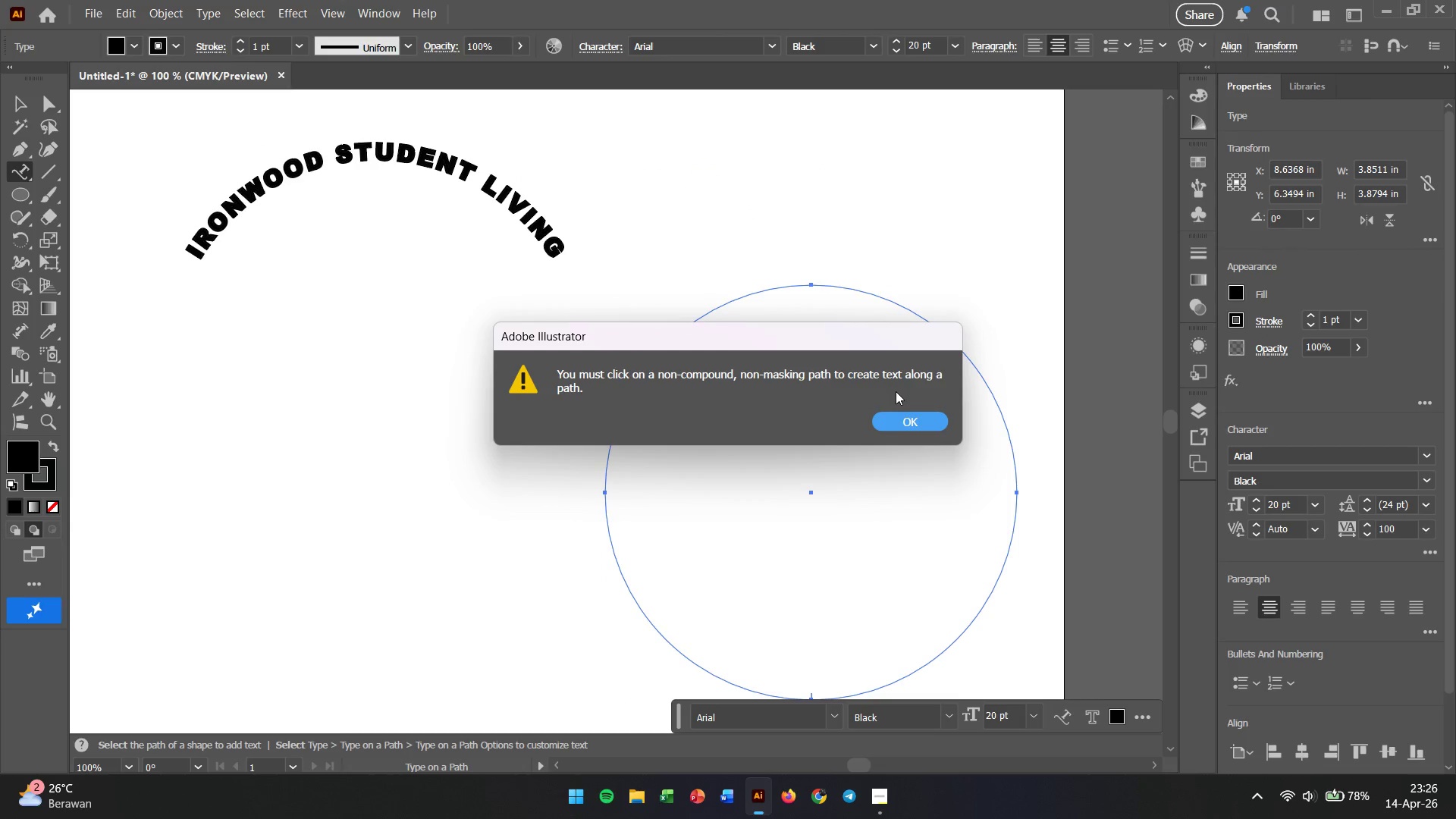 
left_click([903, 415])
 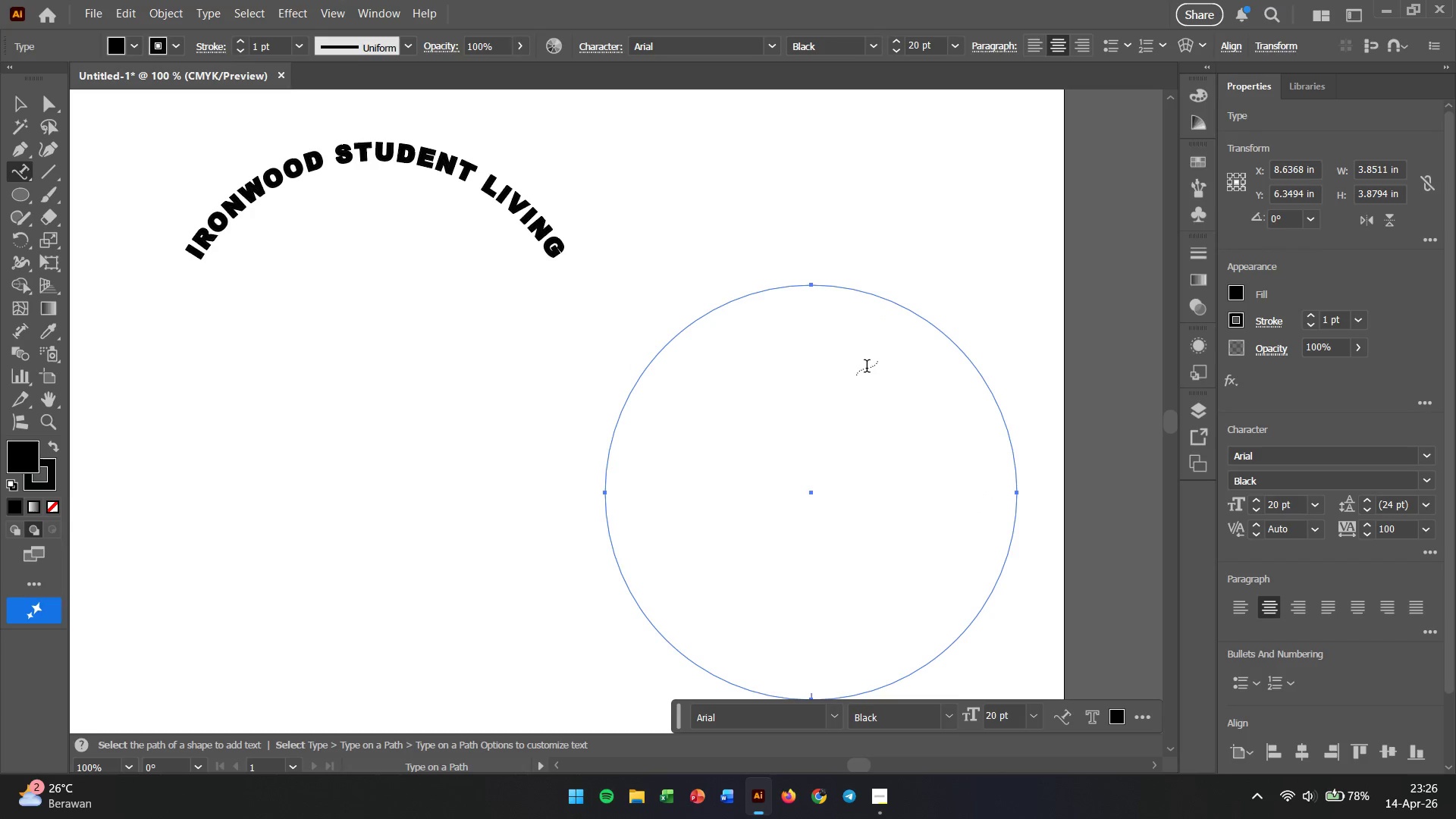 
key(Control+V)
 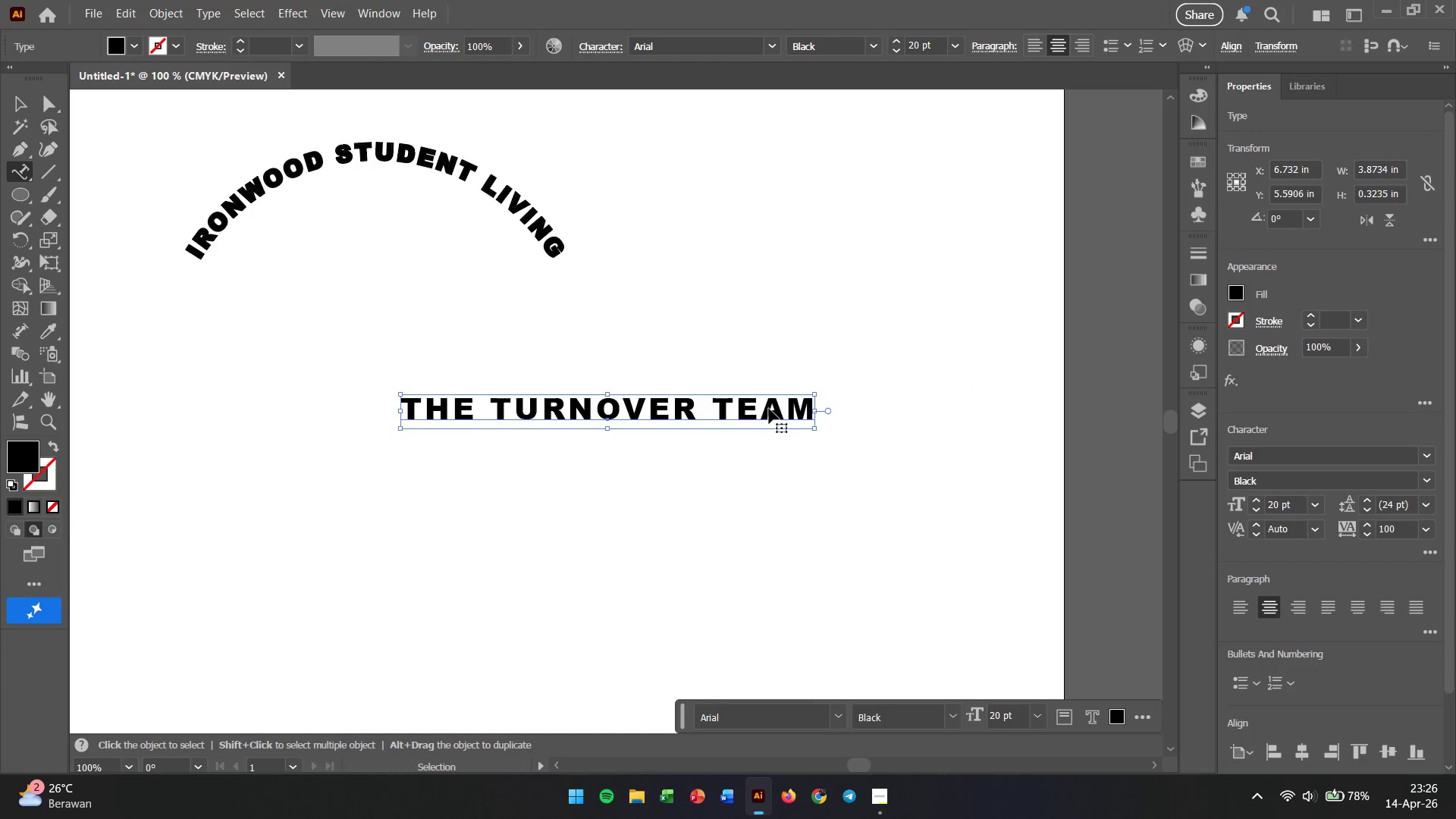 
left_click_drag(start_coordinate=[769, 409], to_coordinate=[841, 425])
 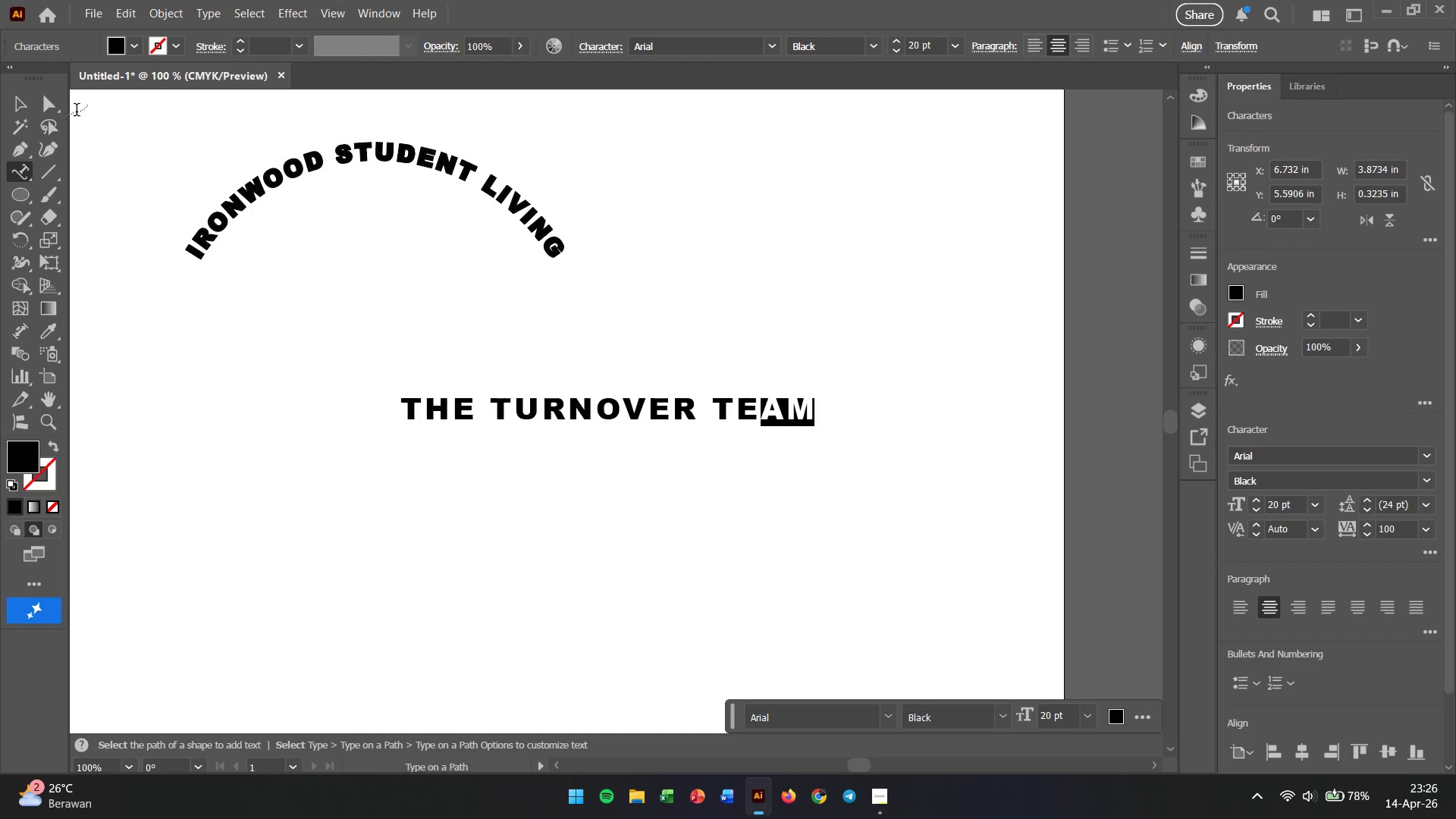 
left_click([30, 111])
 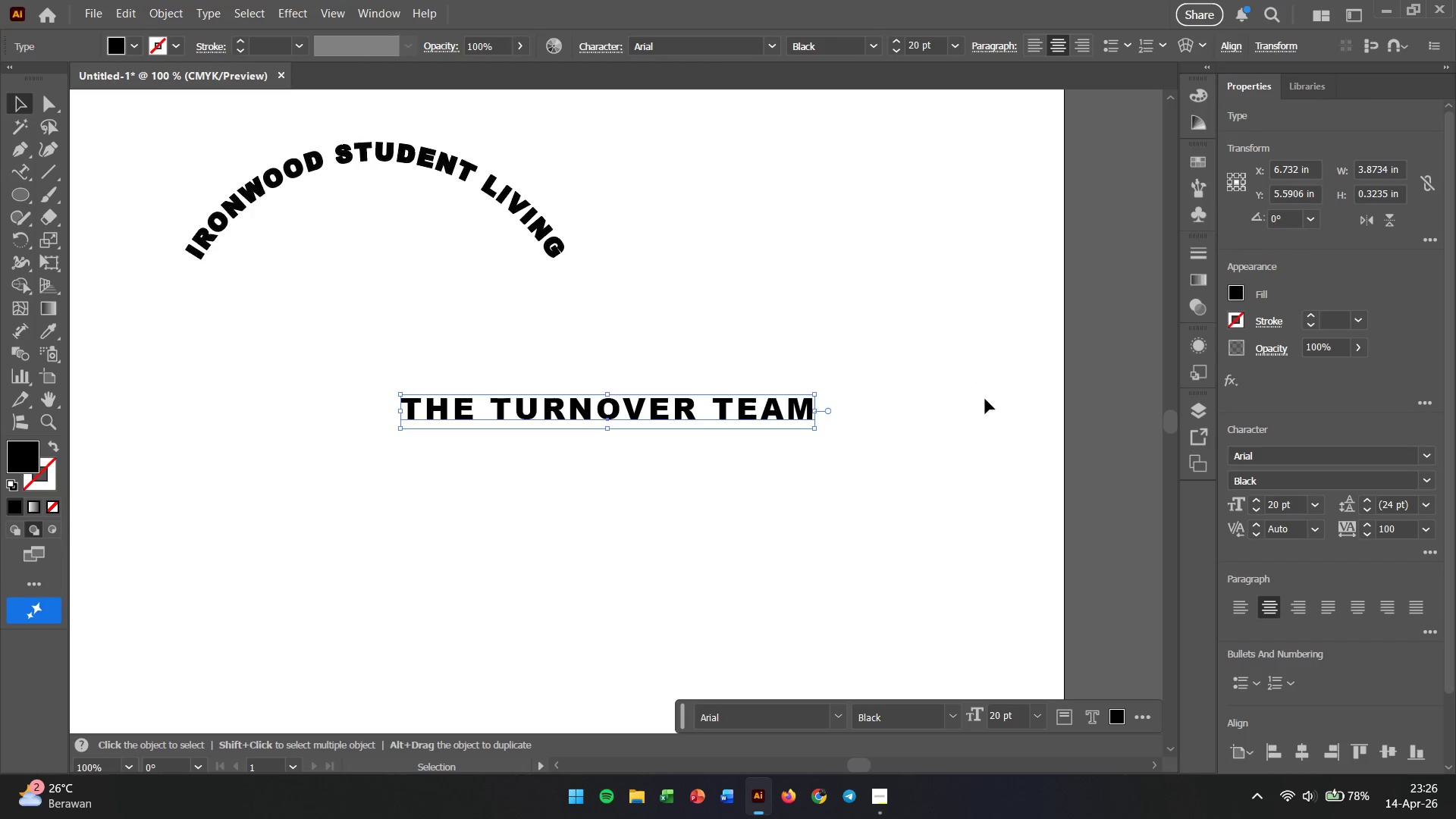 
left_click([1025, 406])
 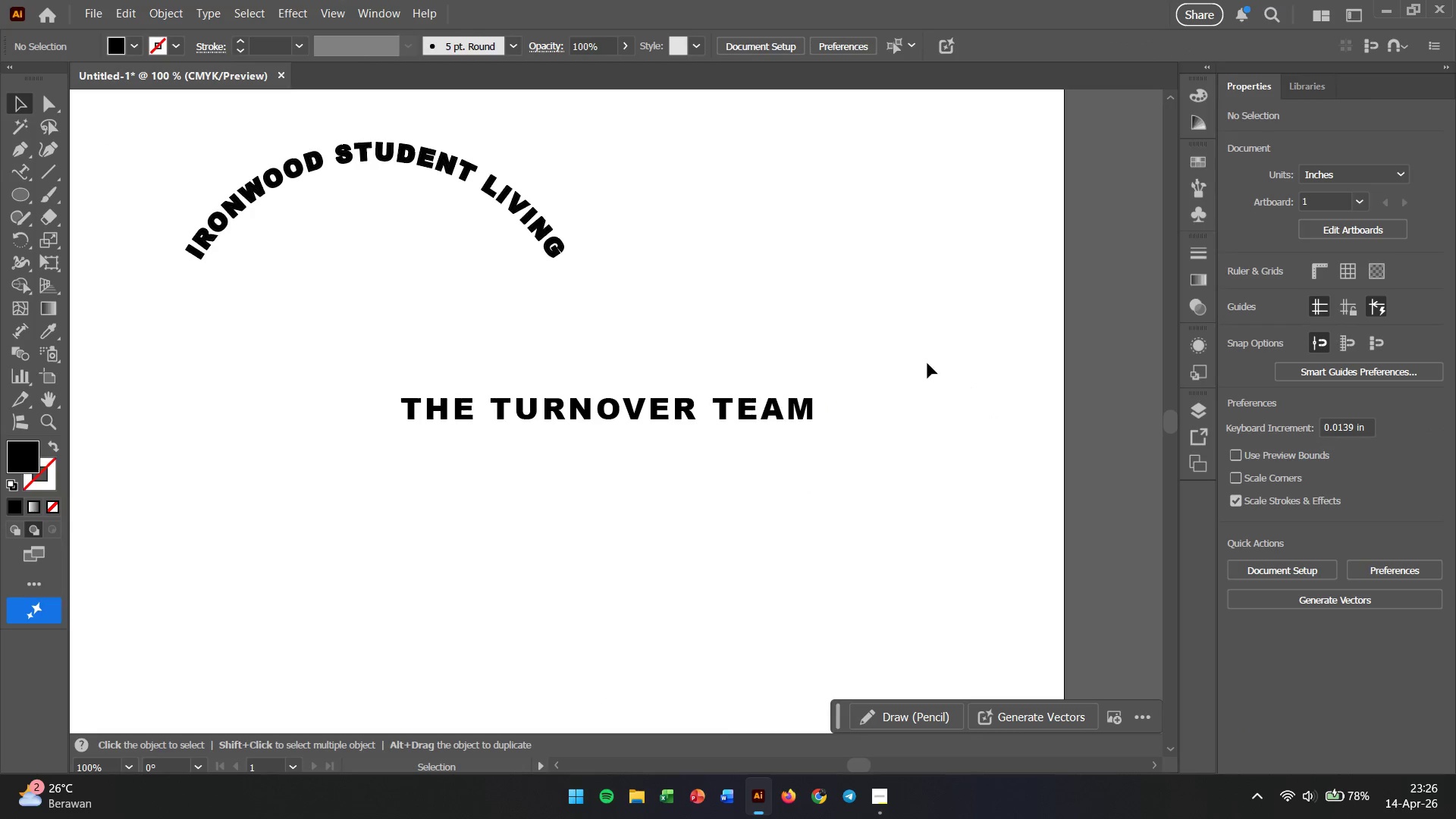 
left_click_drag(start_coordinate=[918, 306], to_coordinate=[945, 540])
 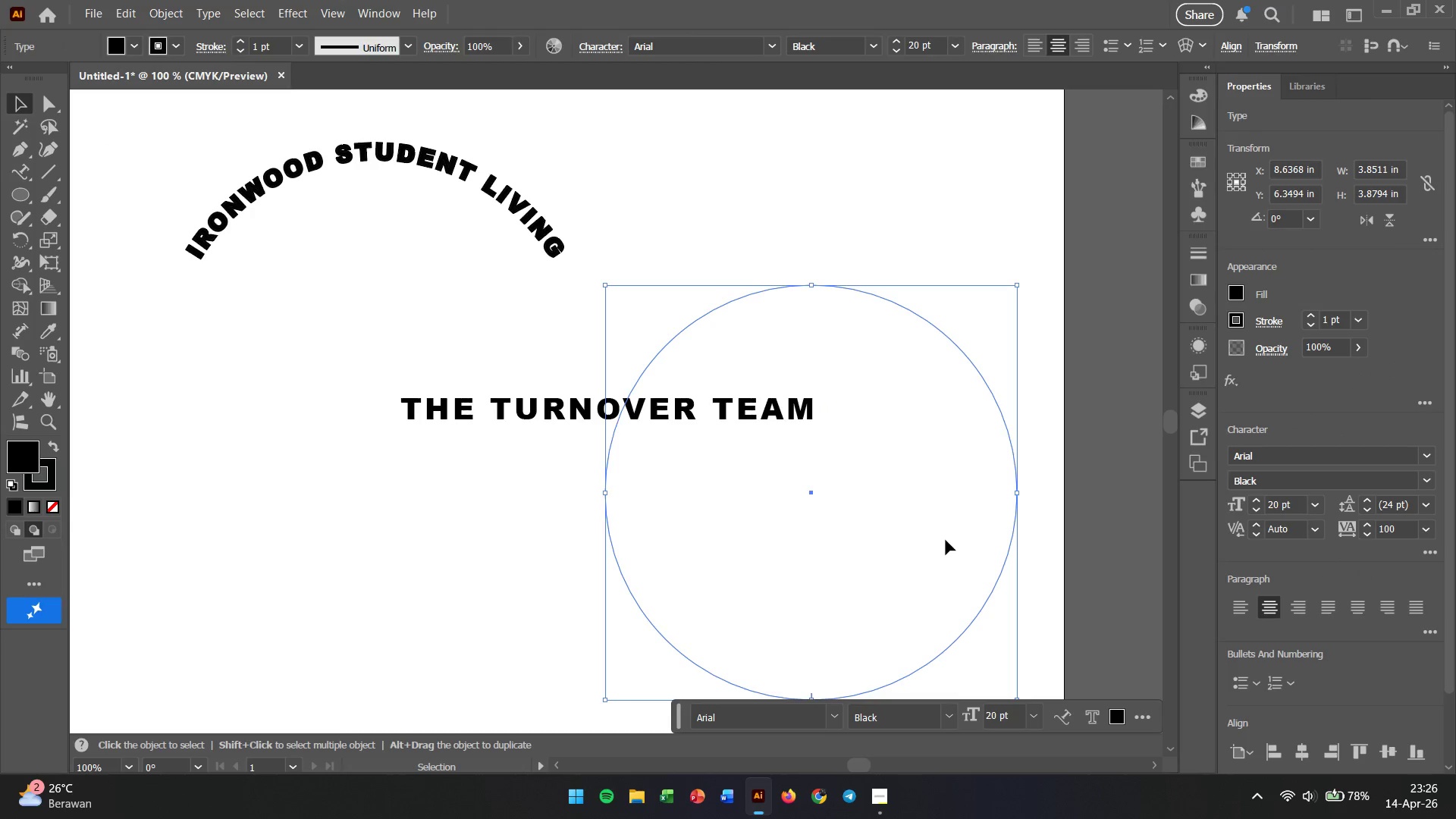 
key(Backspace)
 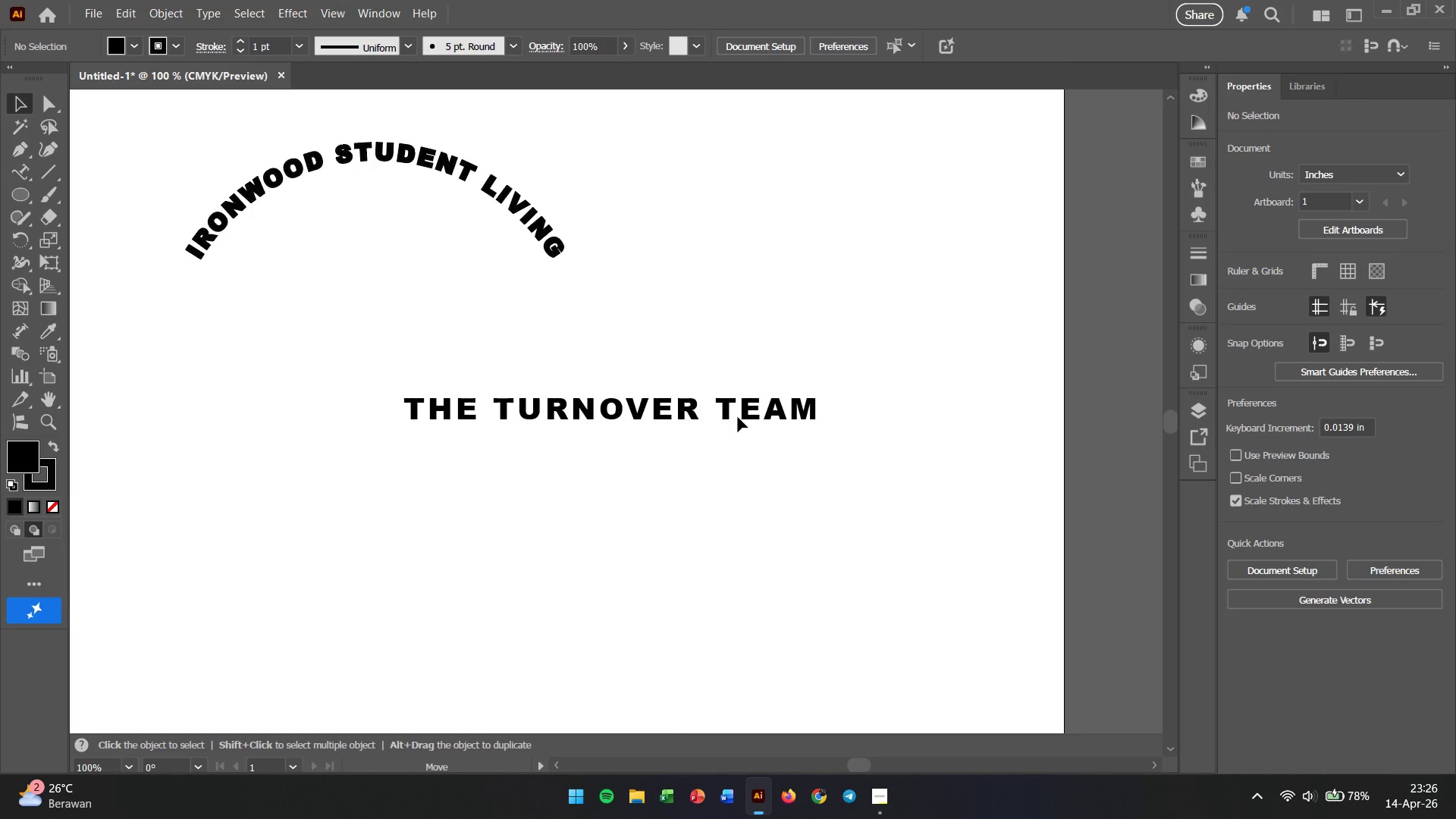 
key(Control+X)
 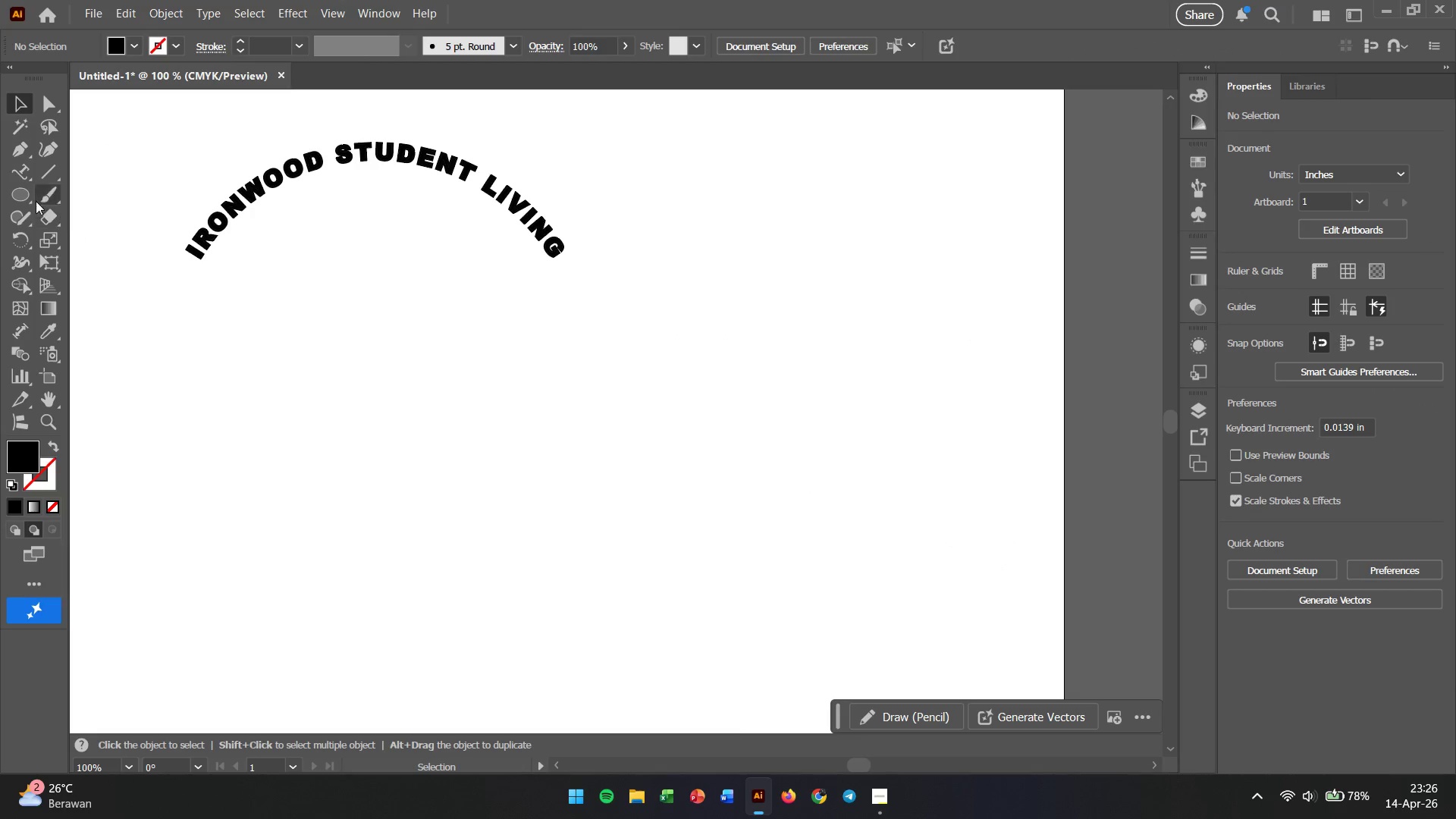 
left_click([24, 193])
 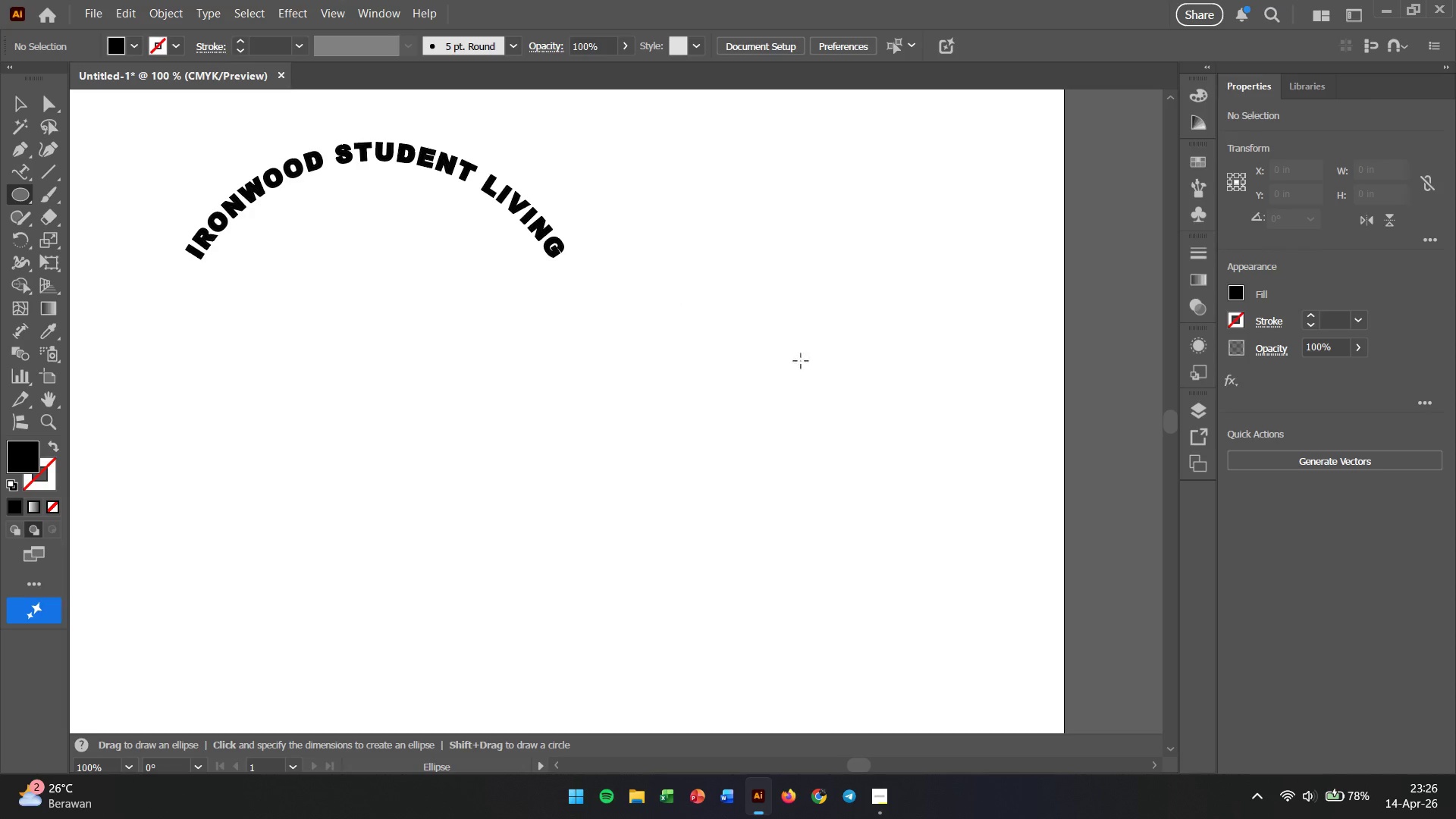 
left_click_drag(start_coordinate=[749, 311], to_coordinate=[989, 620])
 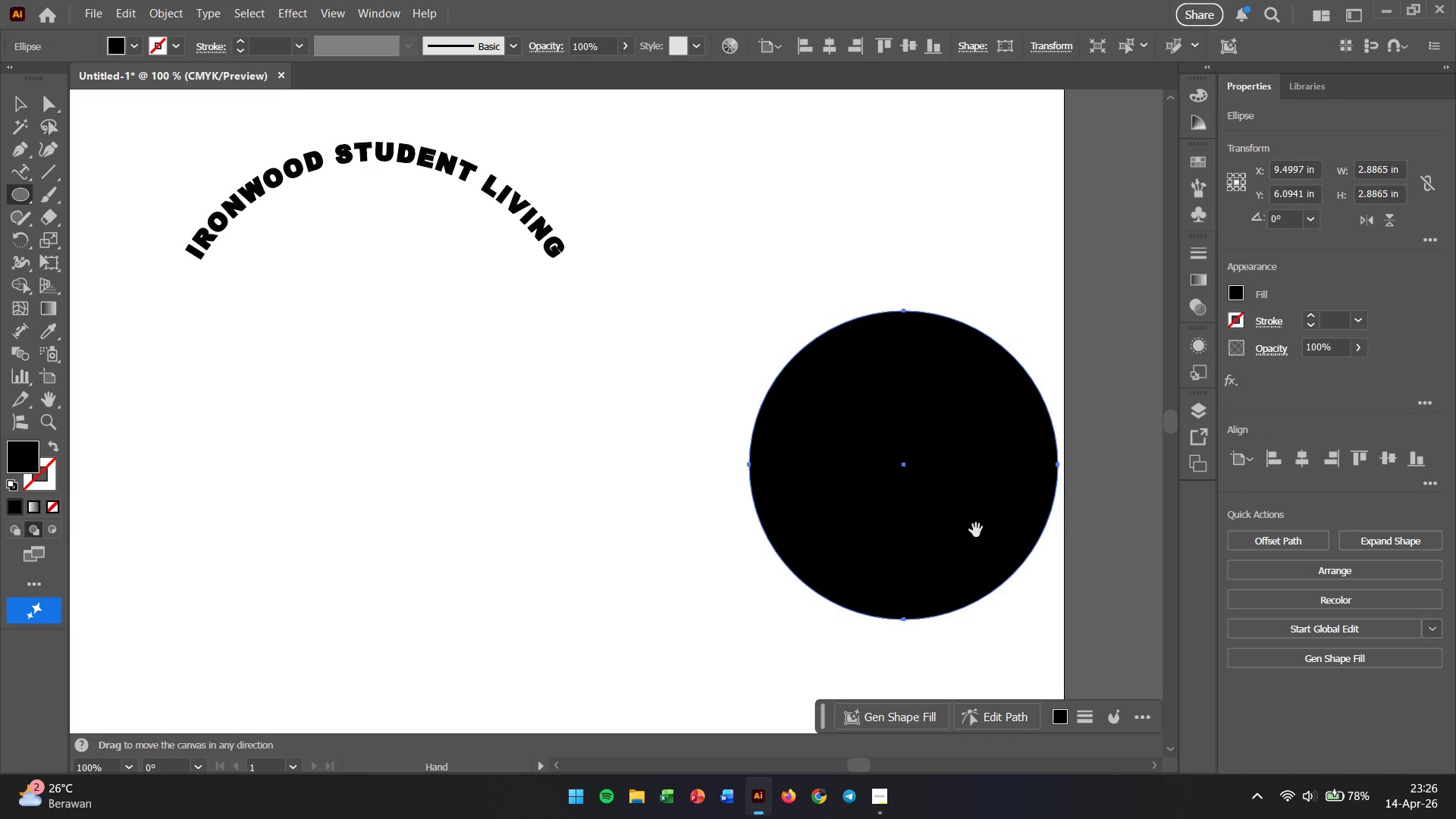 
hold_key(key=ShiftLeft, duration=1.38)
 